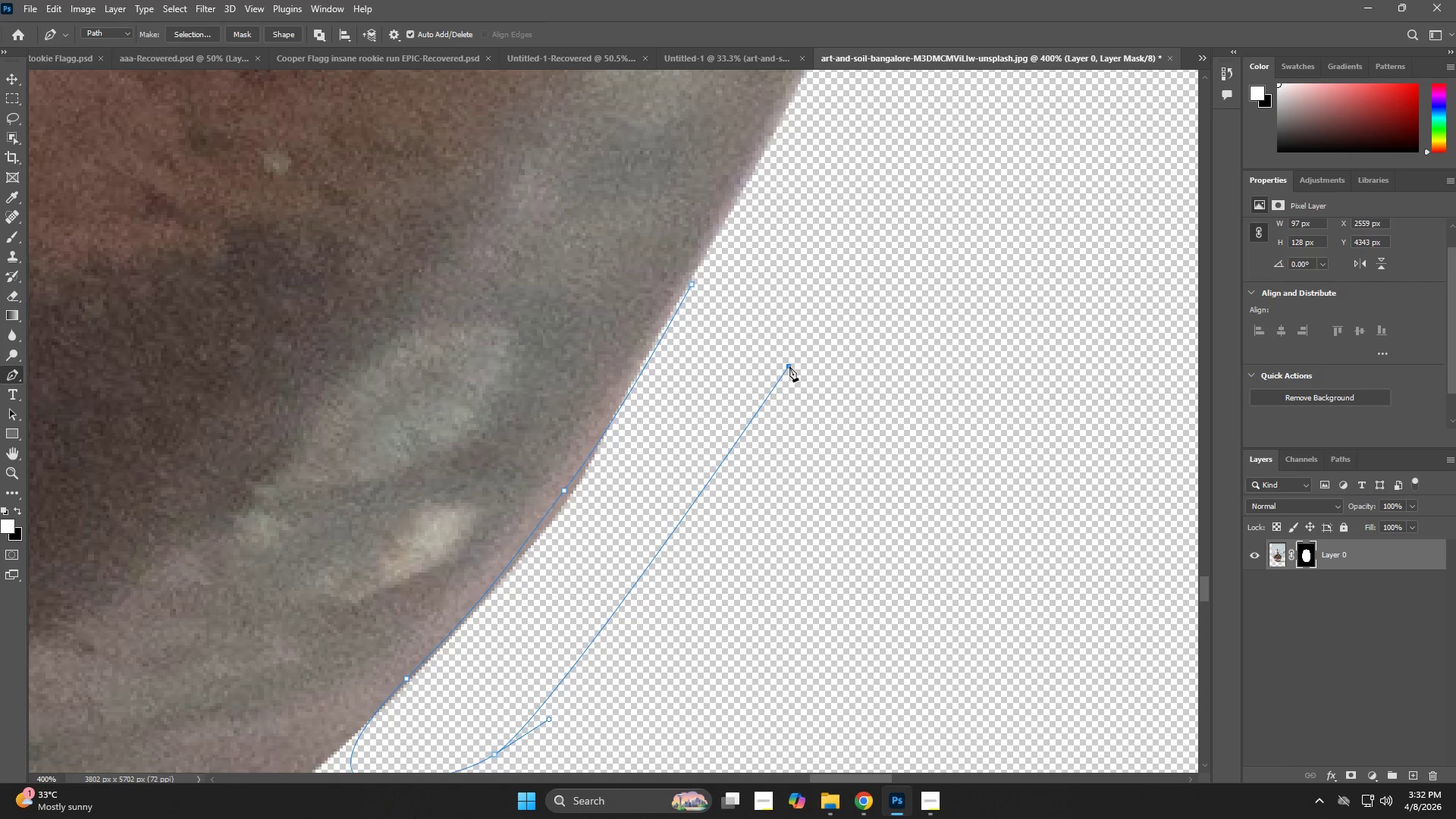 
key(Control+NumpadEnter)
 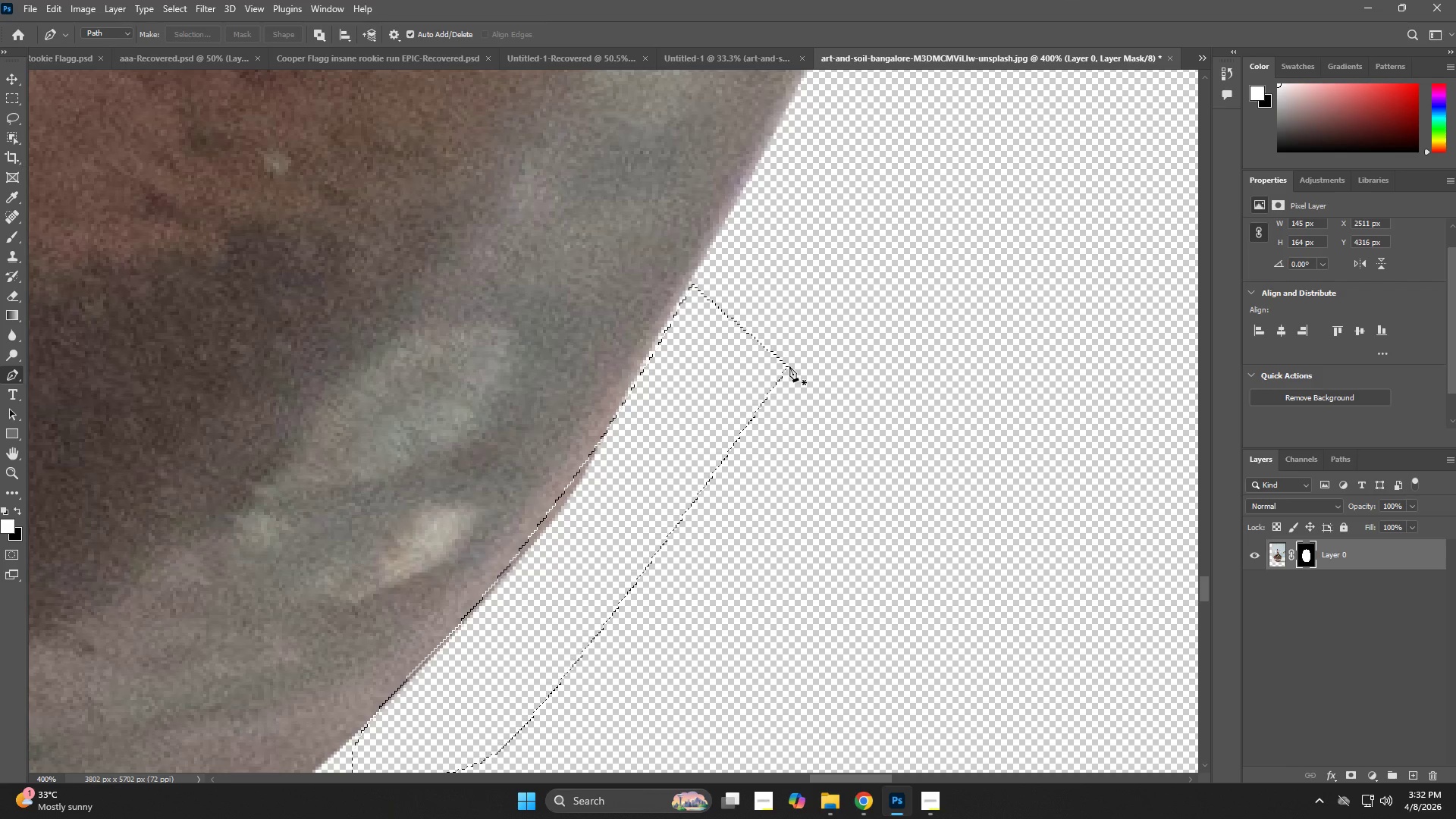 
key(Backspace)
 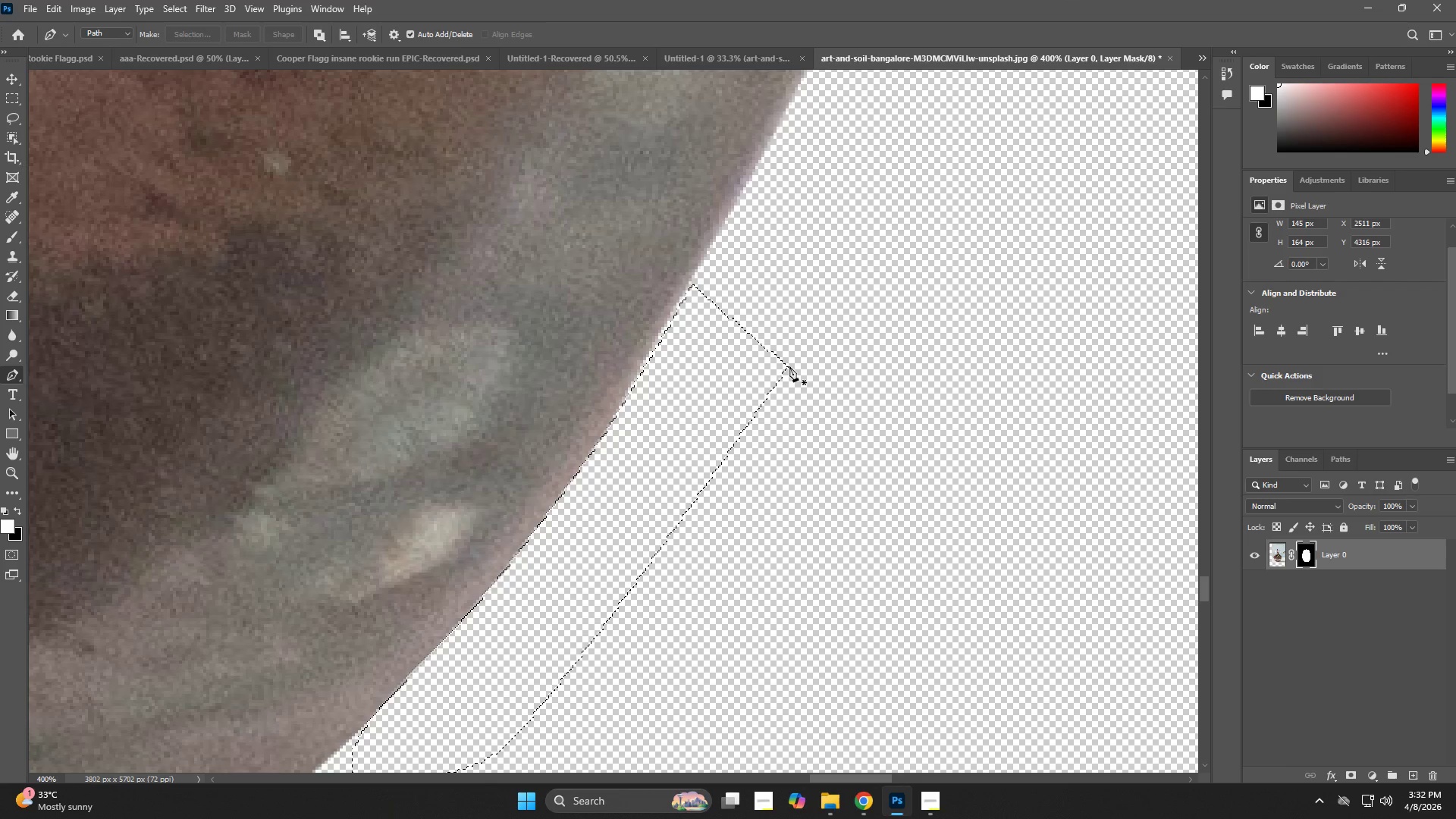 
key(Control+D)
 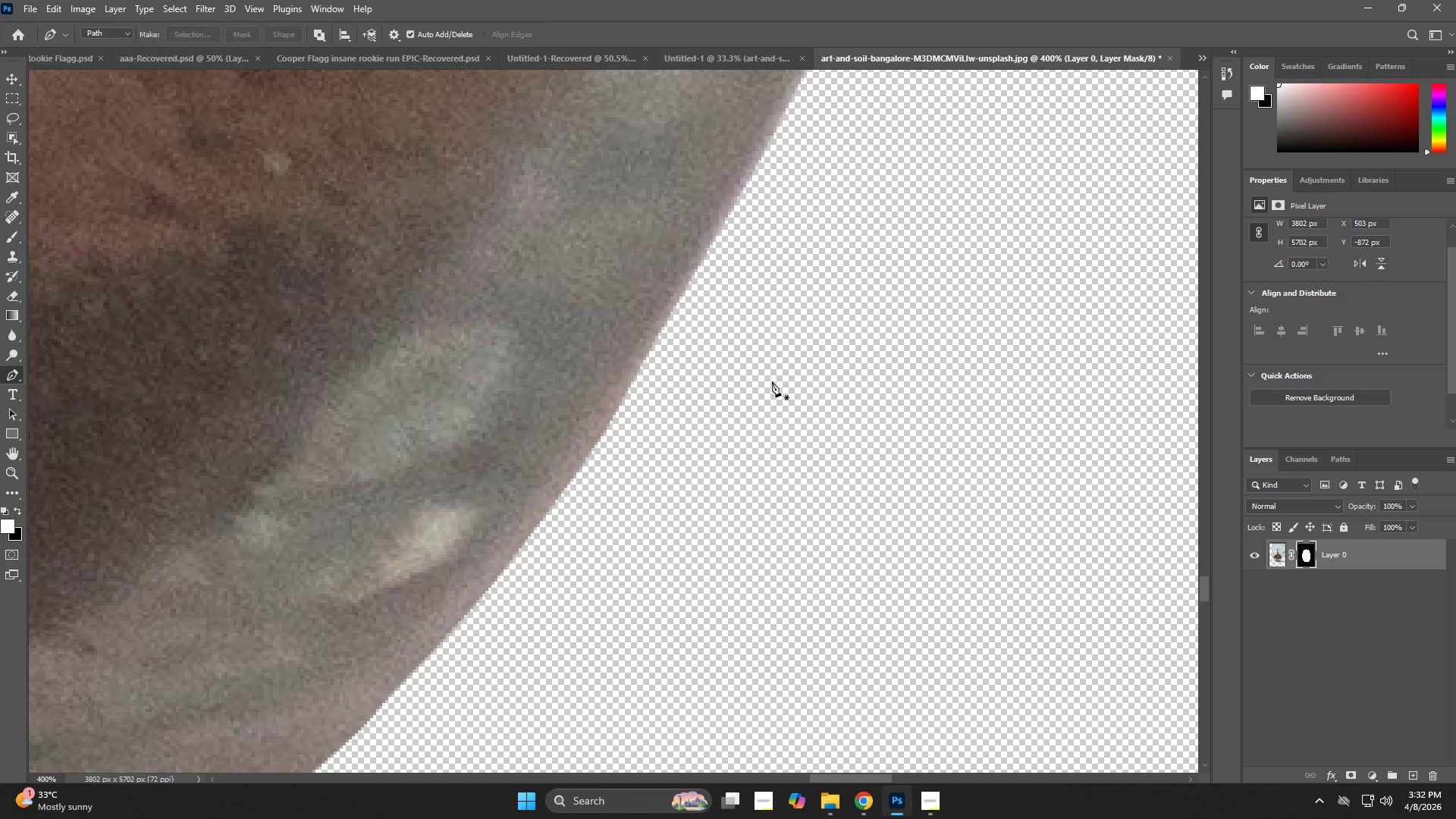 
hold_key(key=Space, duration=0.39)
 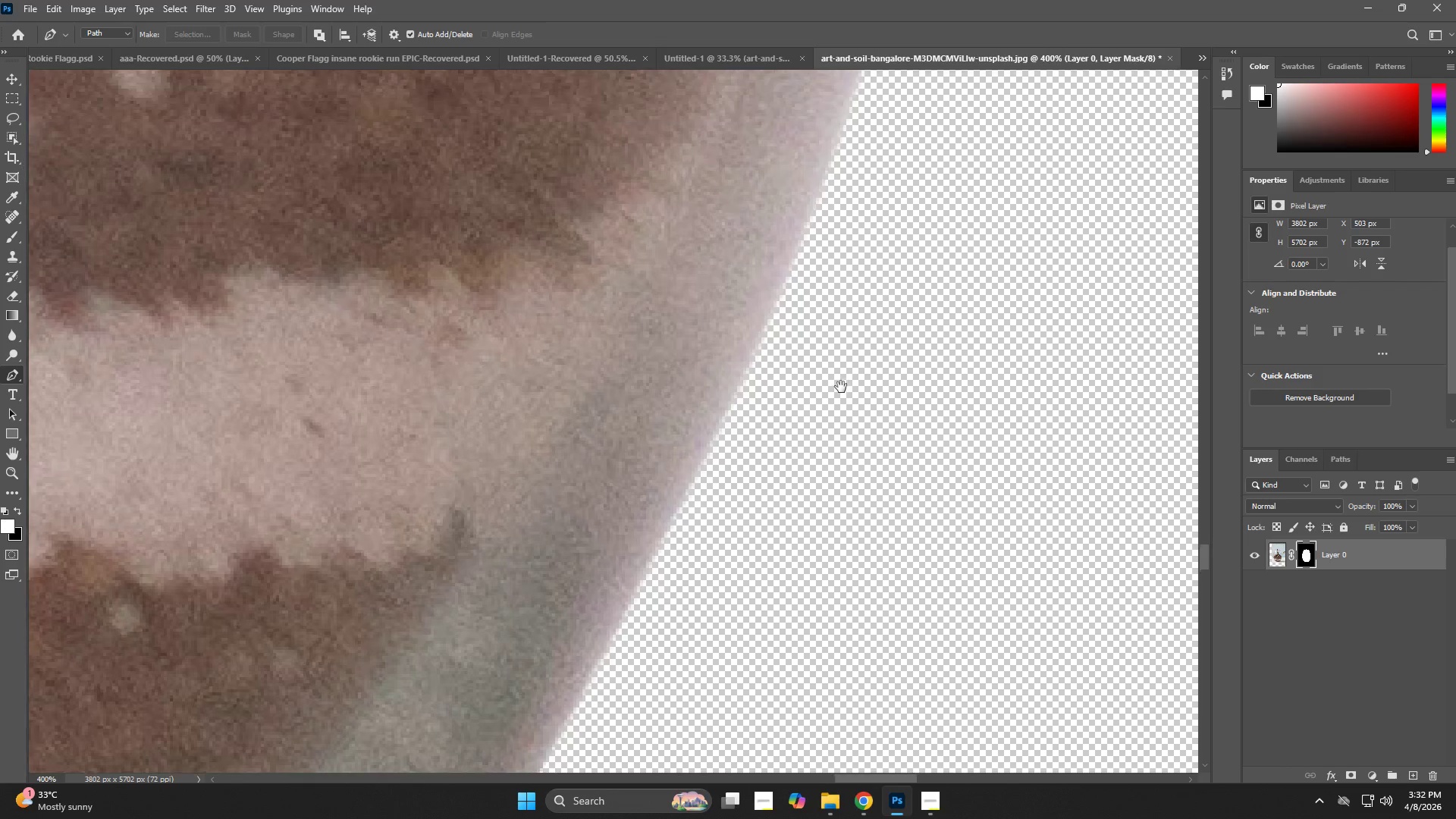 
left_click_drag(start_coordinate=[894, 284], to_coordinate=[745, 620])
 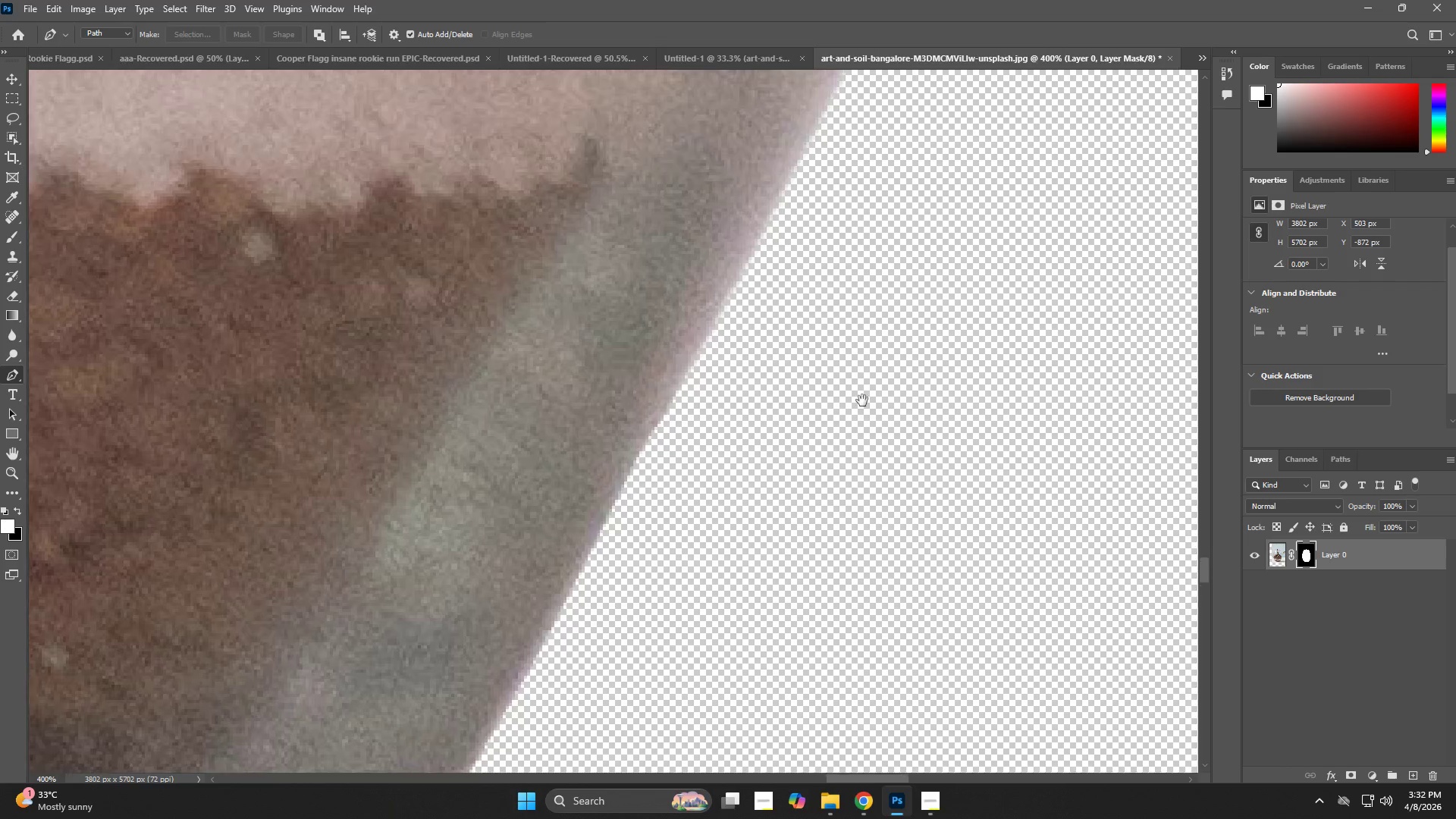 
hold_key(key=Space, duration=0.55)
 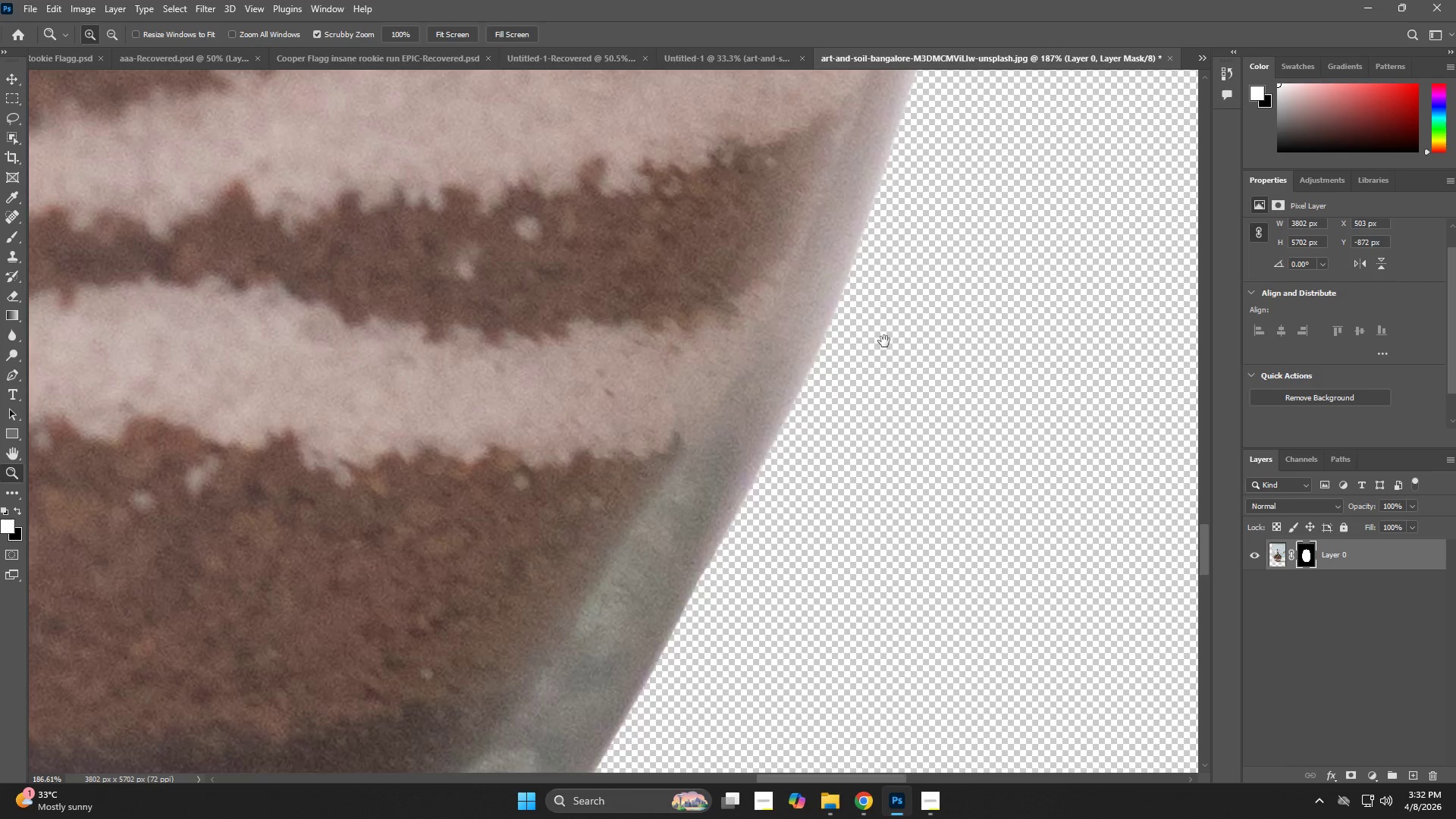 
left_click_drag(start_coordinate=[868, 242], to_coordinate=[841, 387])
 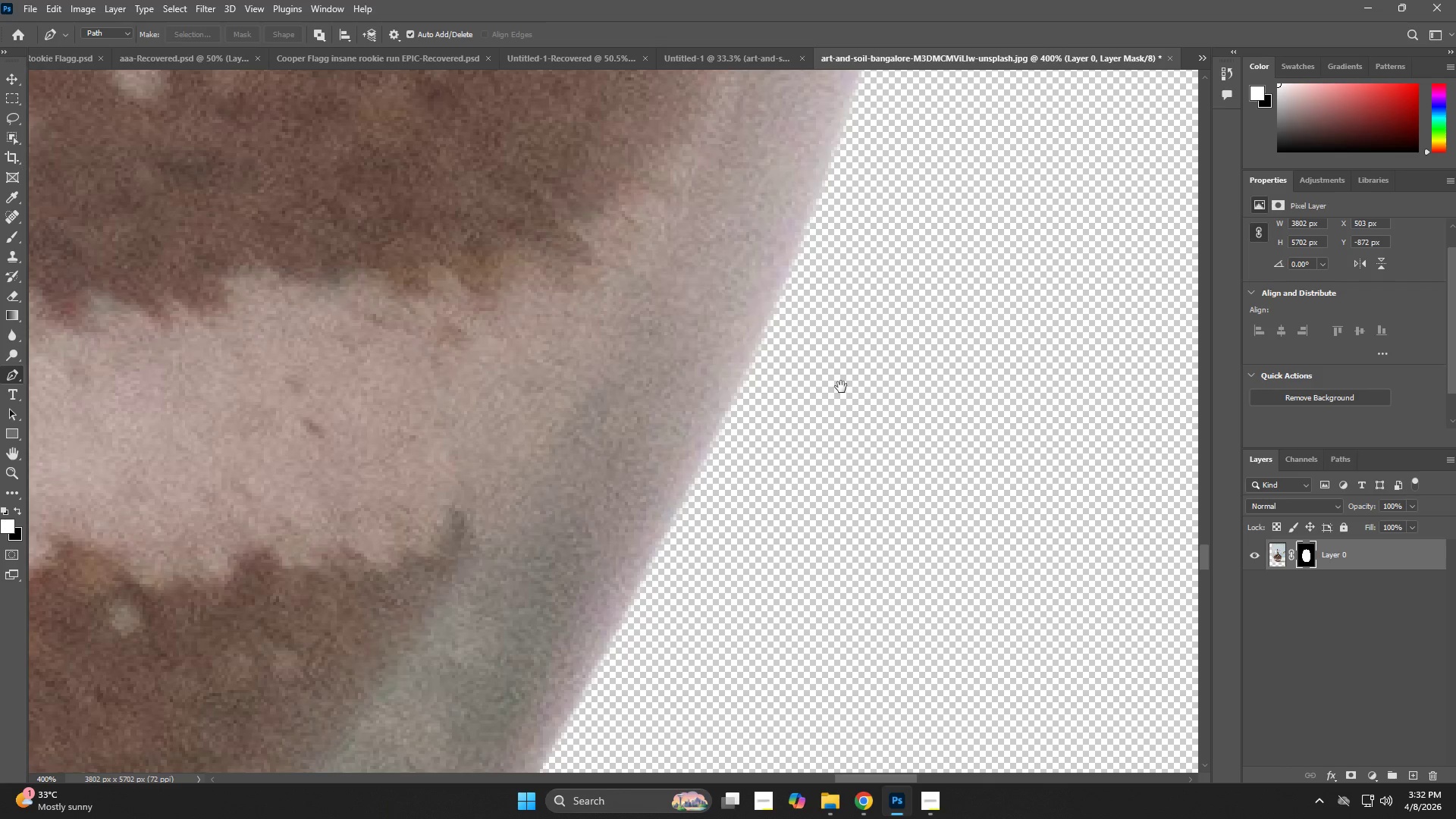 
key(Z)
 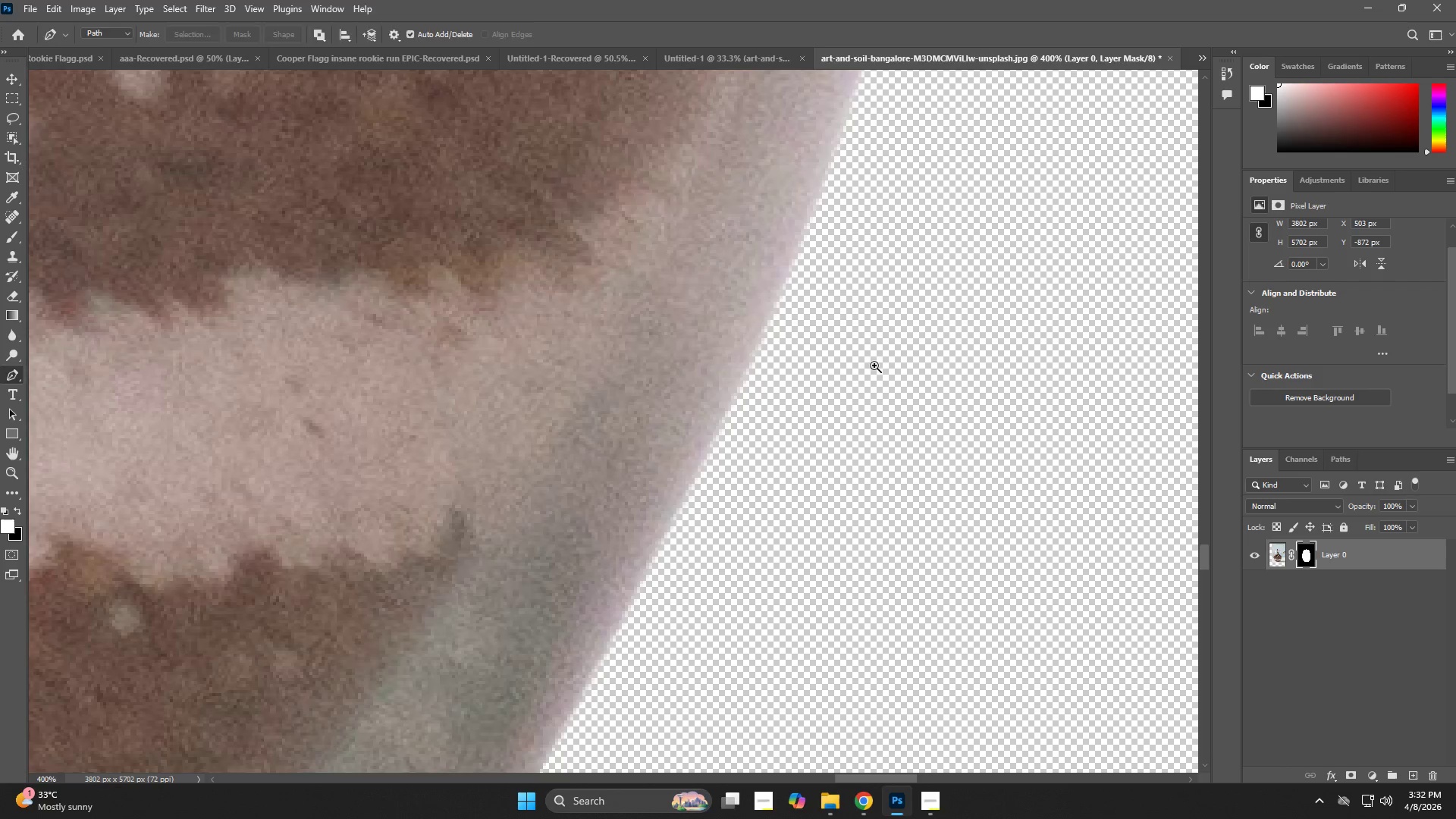 
left_click_drag(start_coordinate=[868, 362], to_coordinate=[817, 381])
 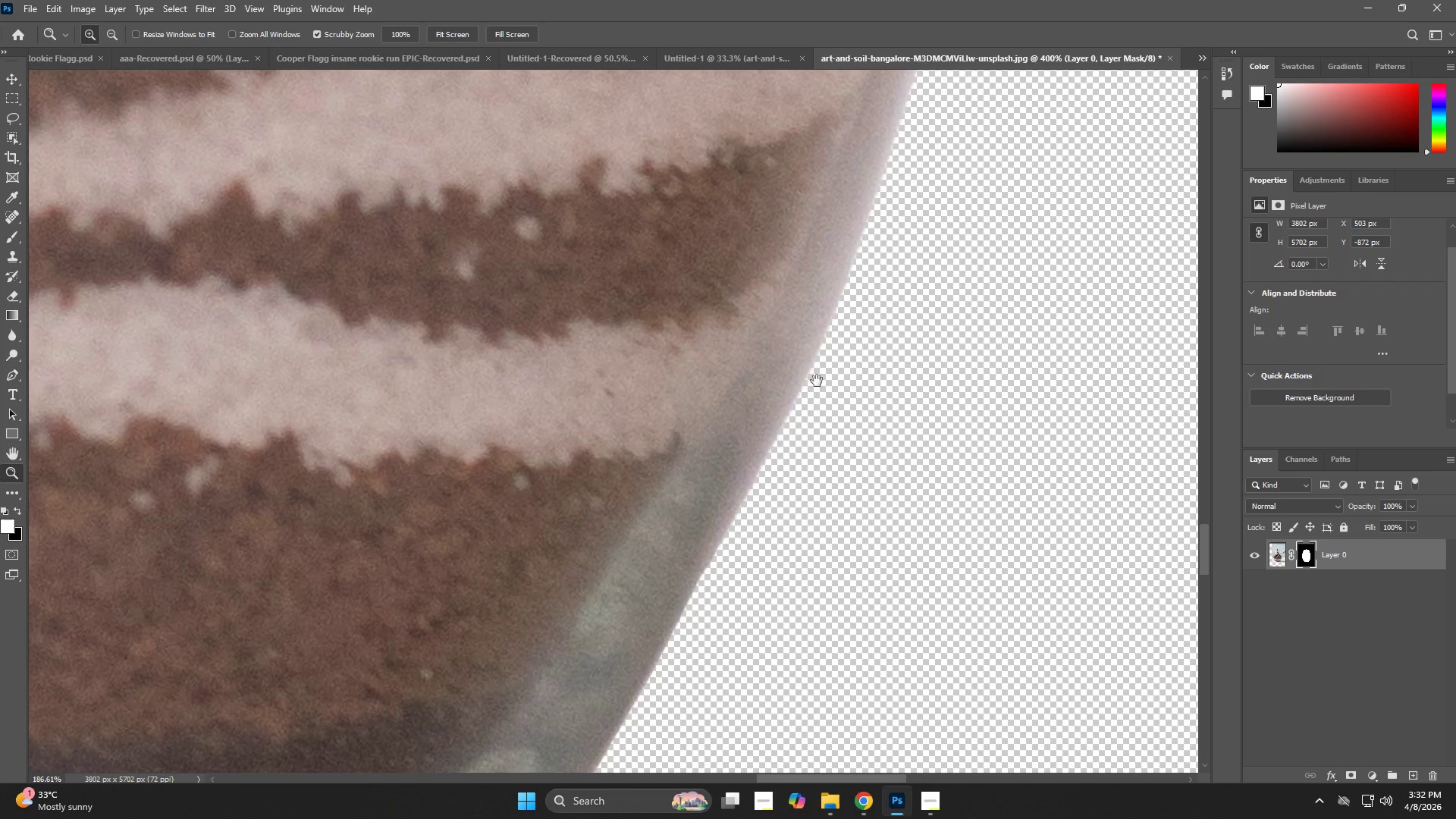 
hold_key(key=Space, duration=0.5)
 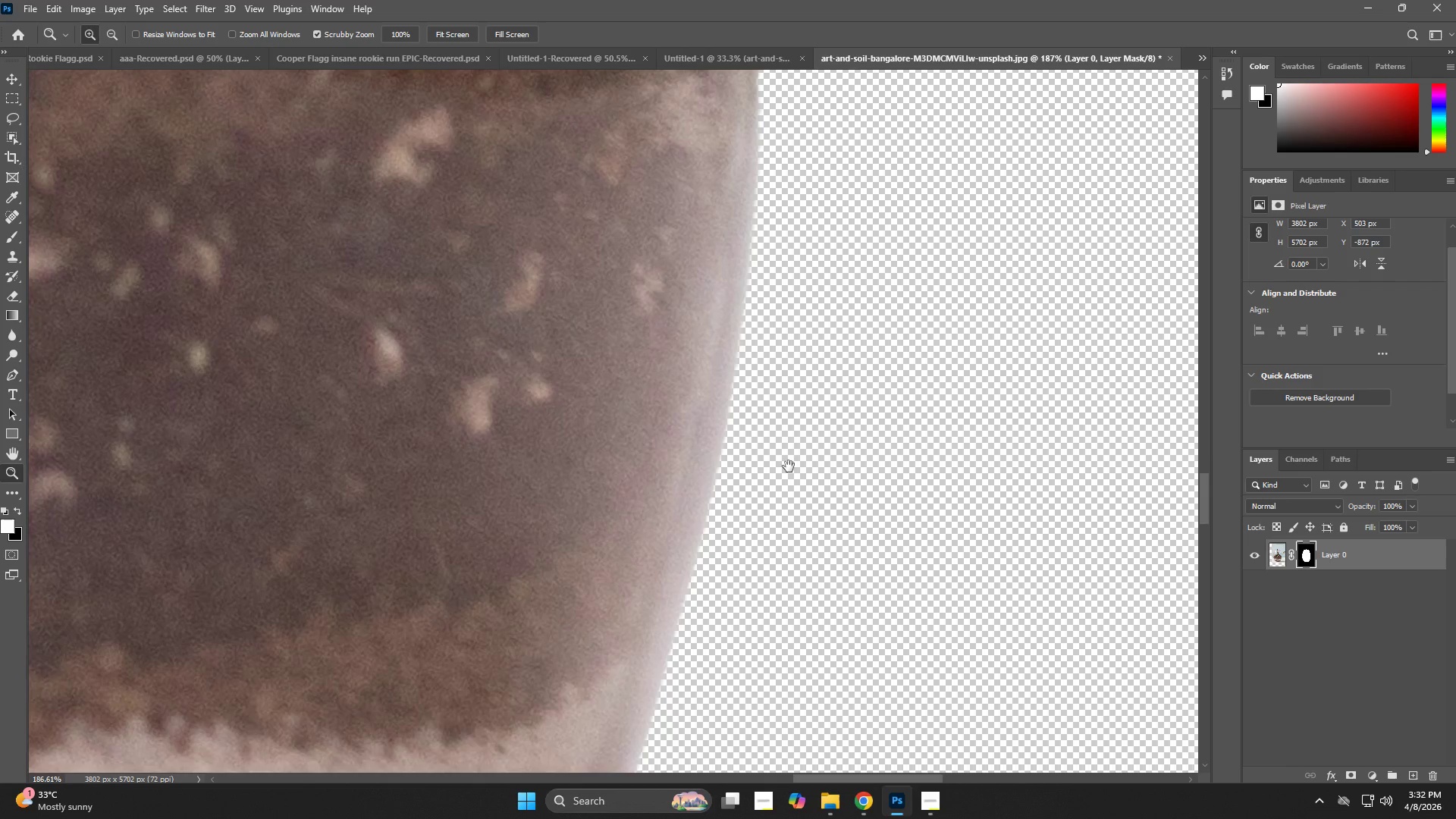 
left_click_drag(start_coordinate=[890, 304], to_coordinate=[752, 604])
 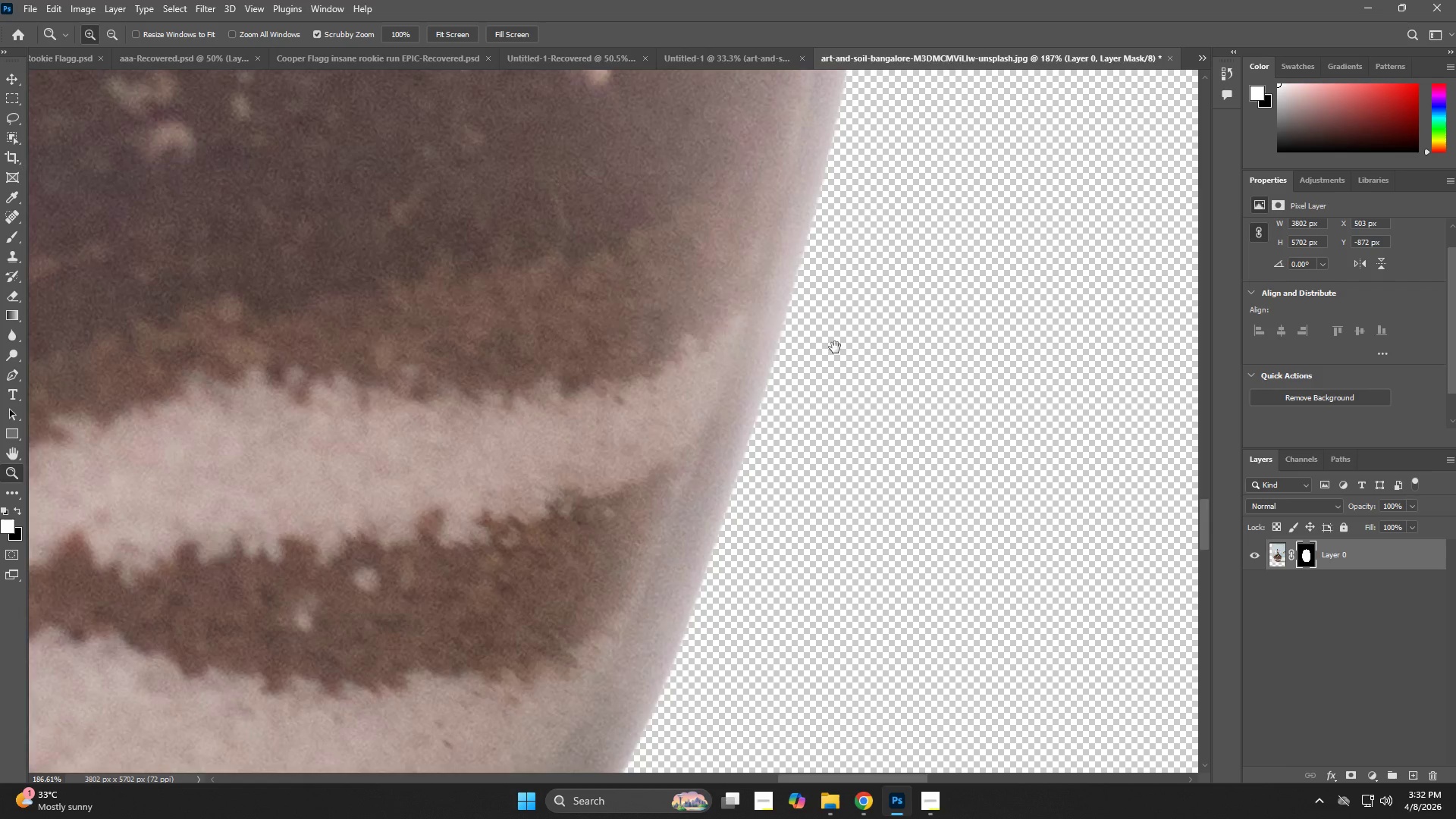 
hold_key(key=Space, duration=0.42)
 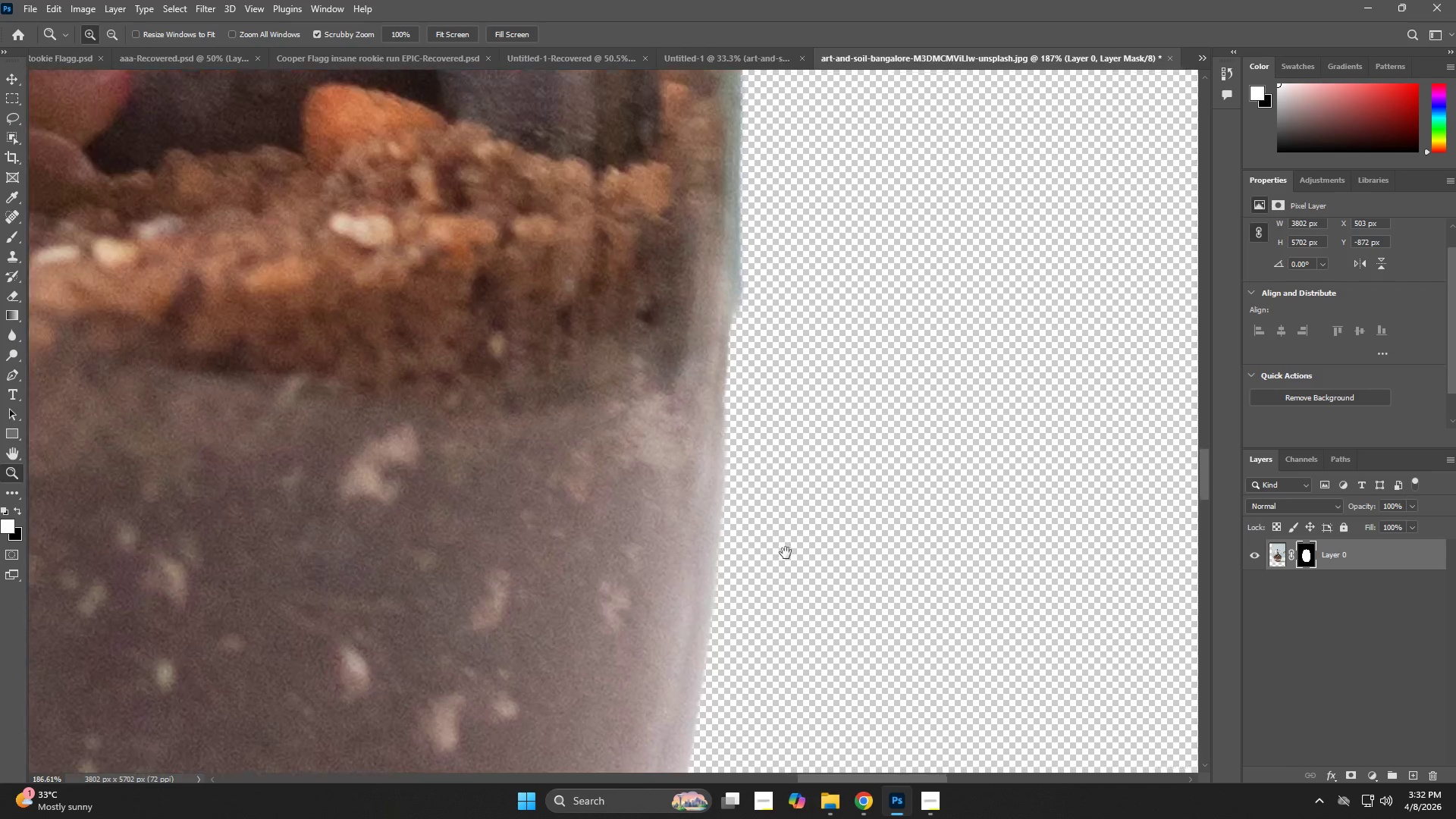 
left_click_drag(start_coordinate=[866, 205], to_coordinate=[789, 466])
 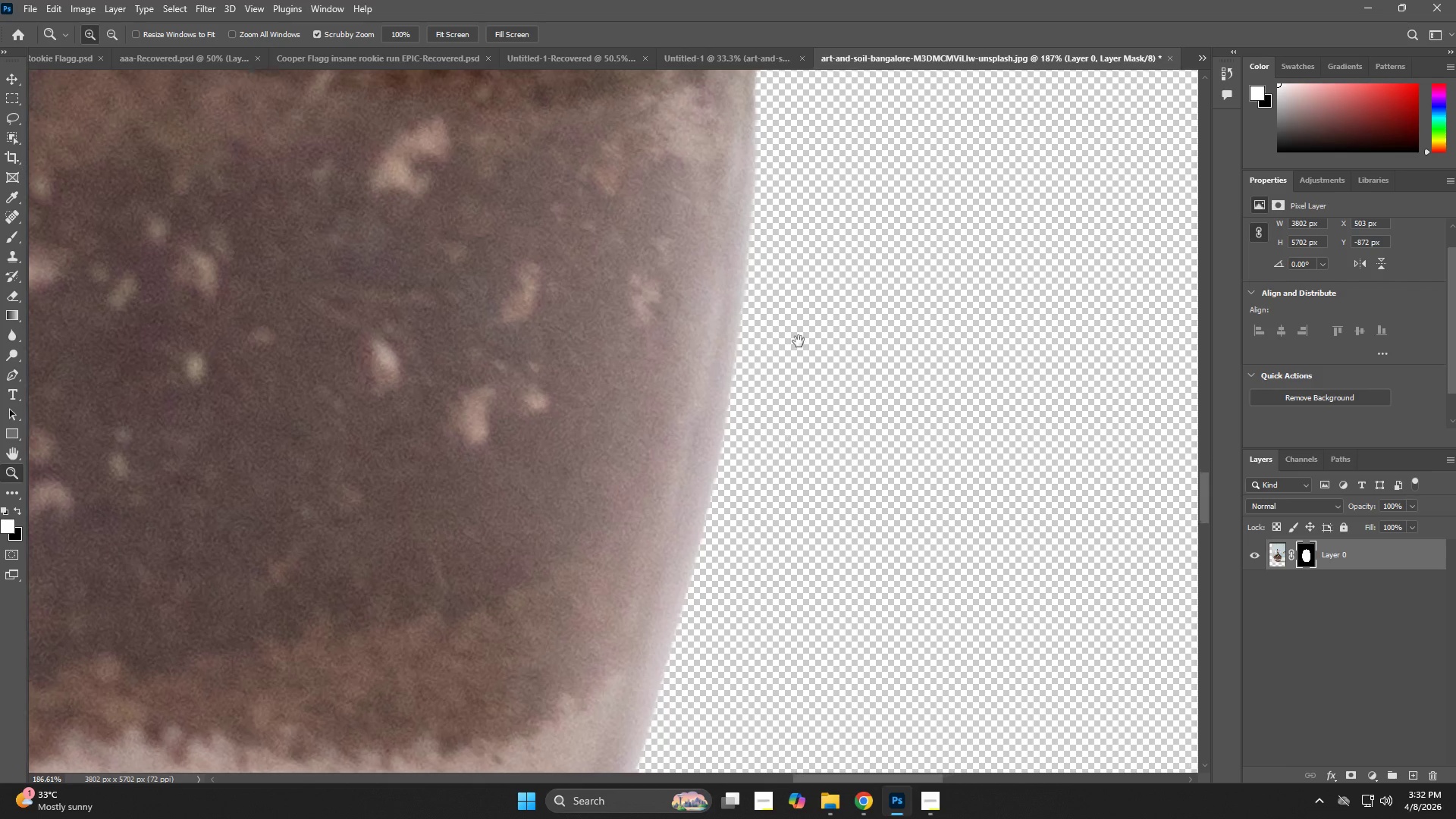 
hold_key(key=Space, duration=0.47)
 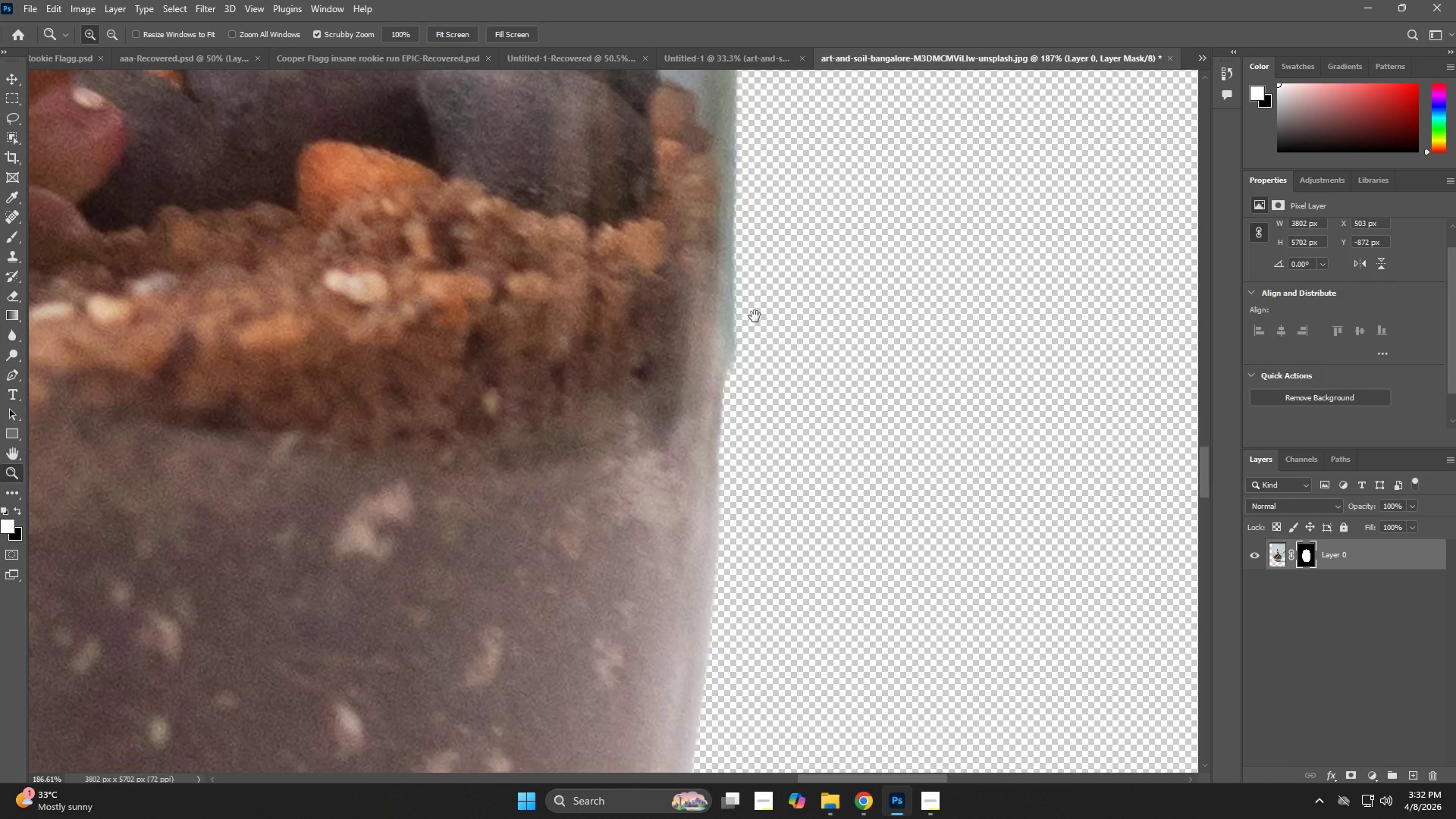 
left_click_drag(start_coordinate=[813, 242], to_coordinate=[786, 553])
 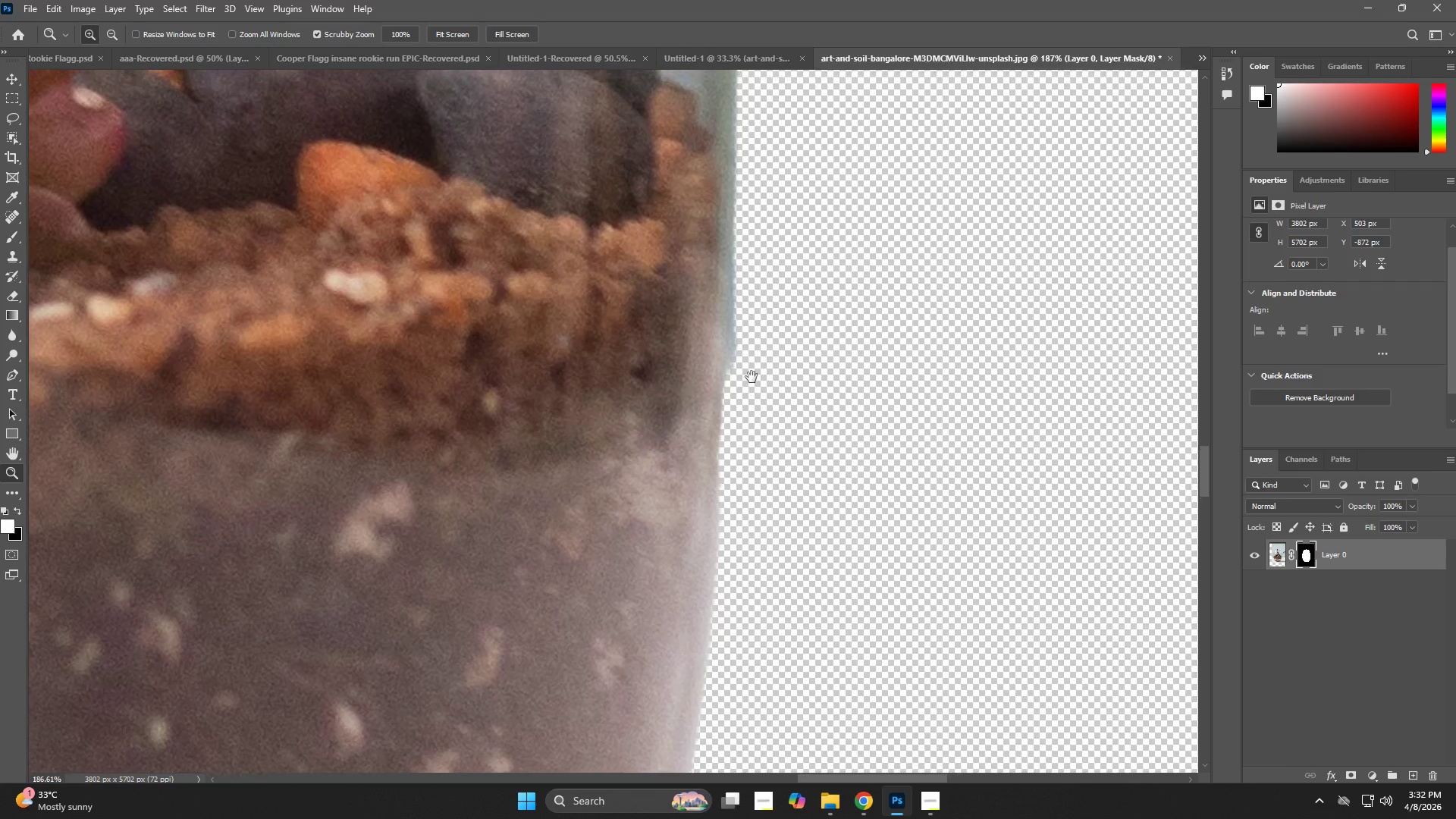 
hold_key(key=Space, duration=0.91)
 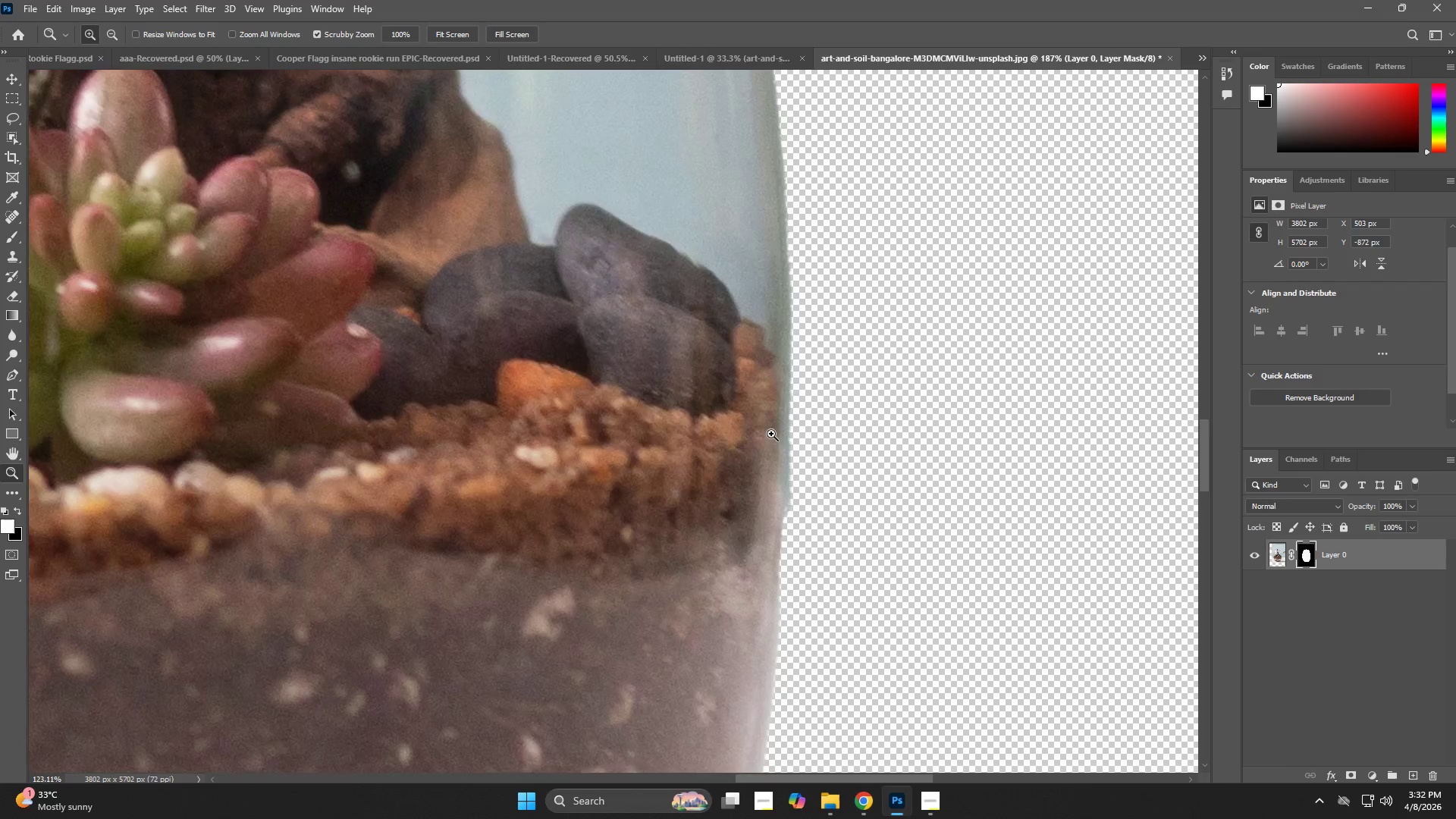 
left_click_drag(start_coordinate=[744, 436], to_coordinate=[779, 529])
 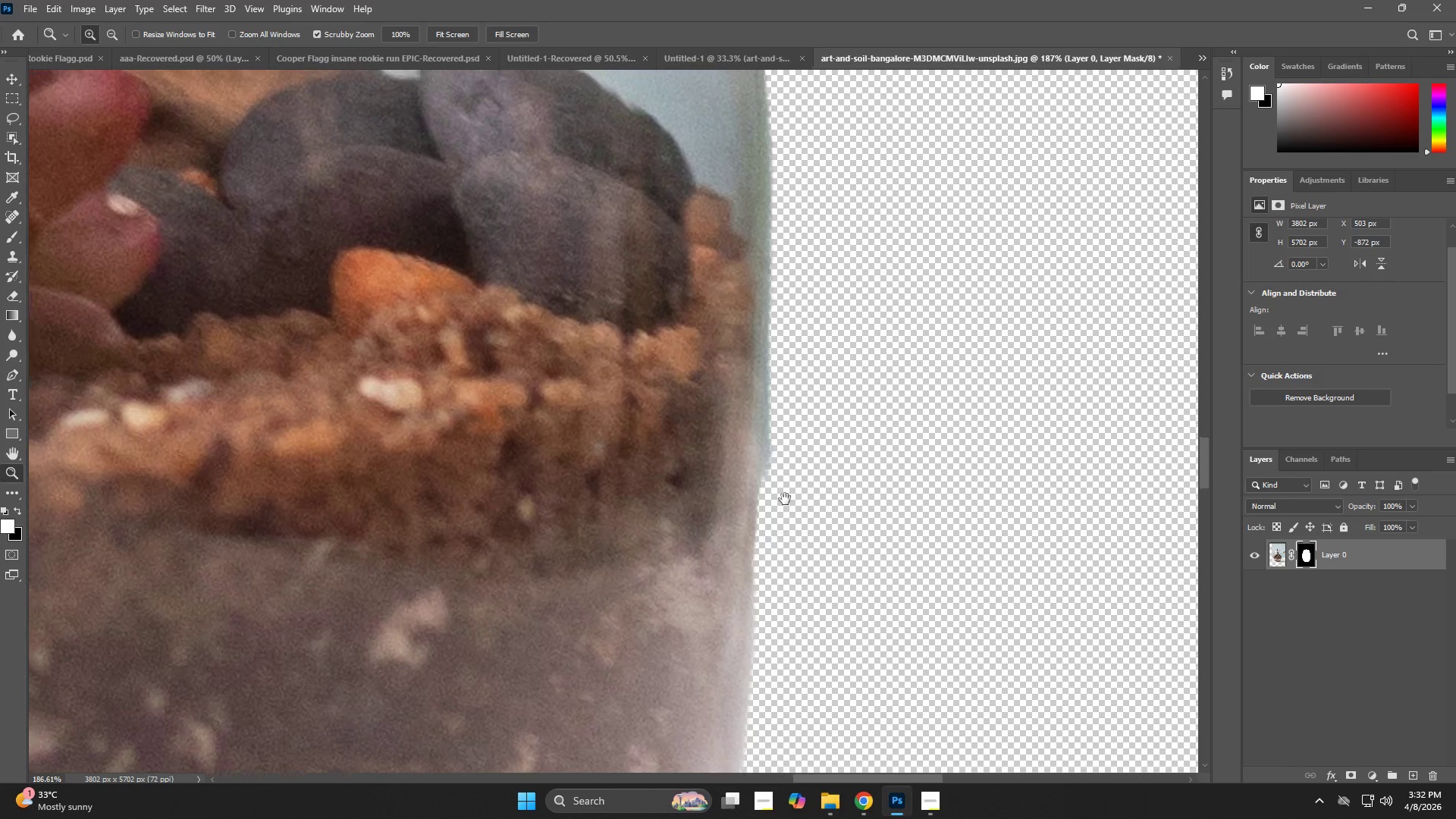 
hold_key(key=Space, duration=7.95)
 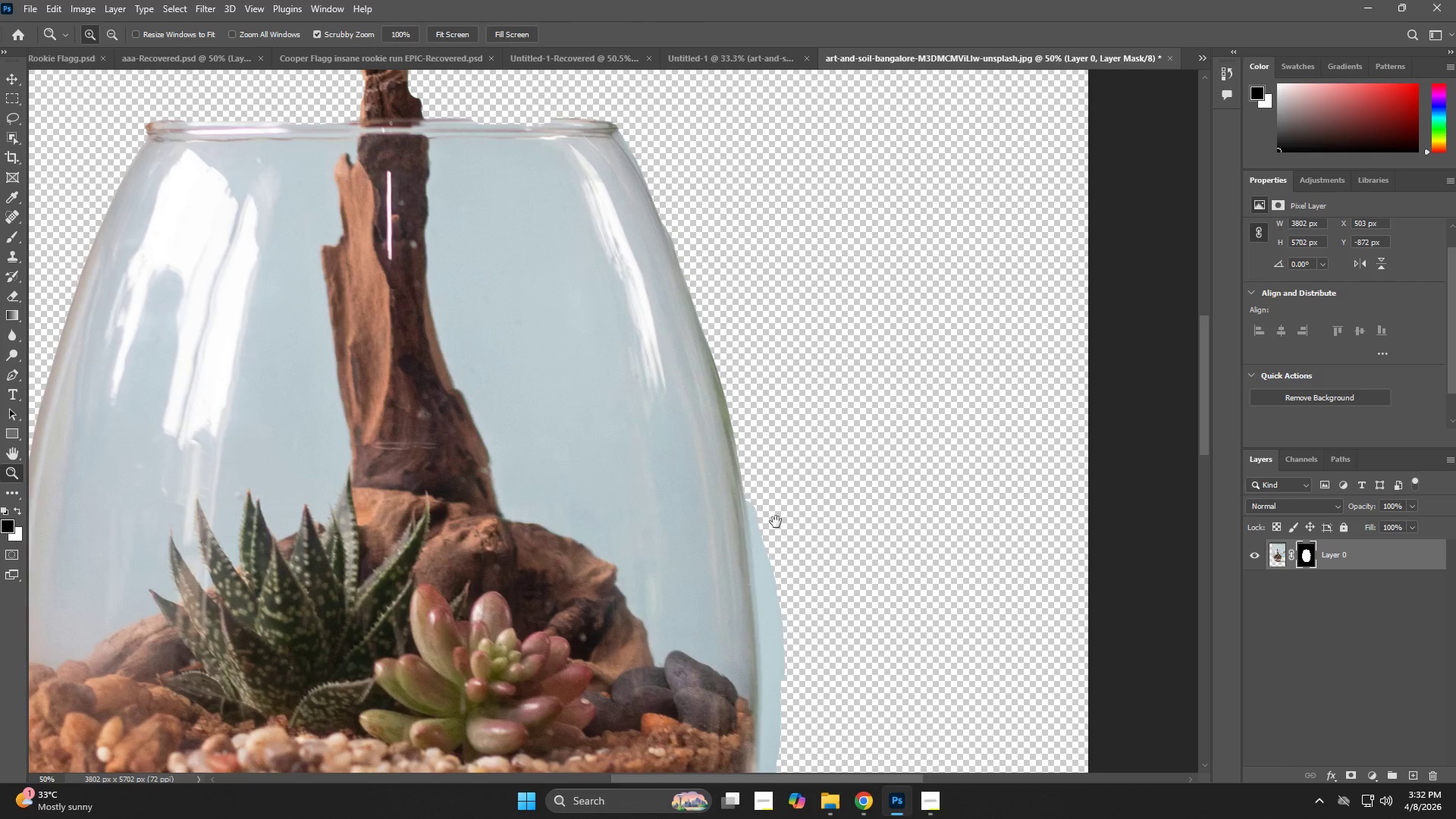 
key(Z)
 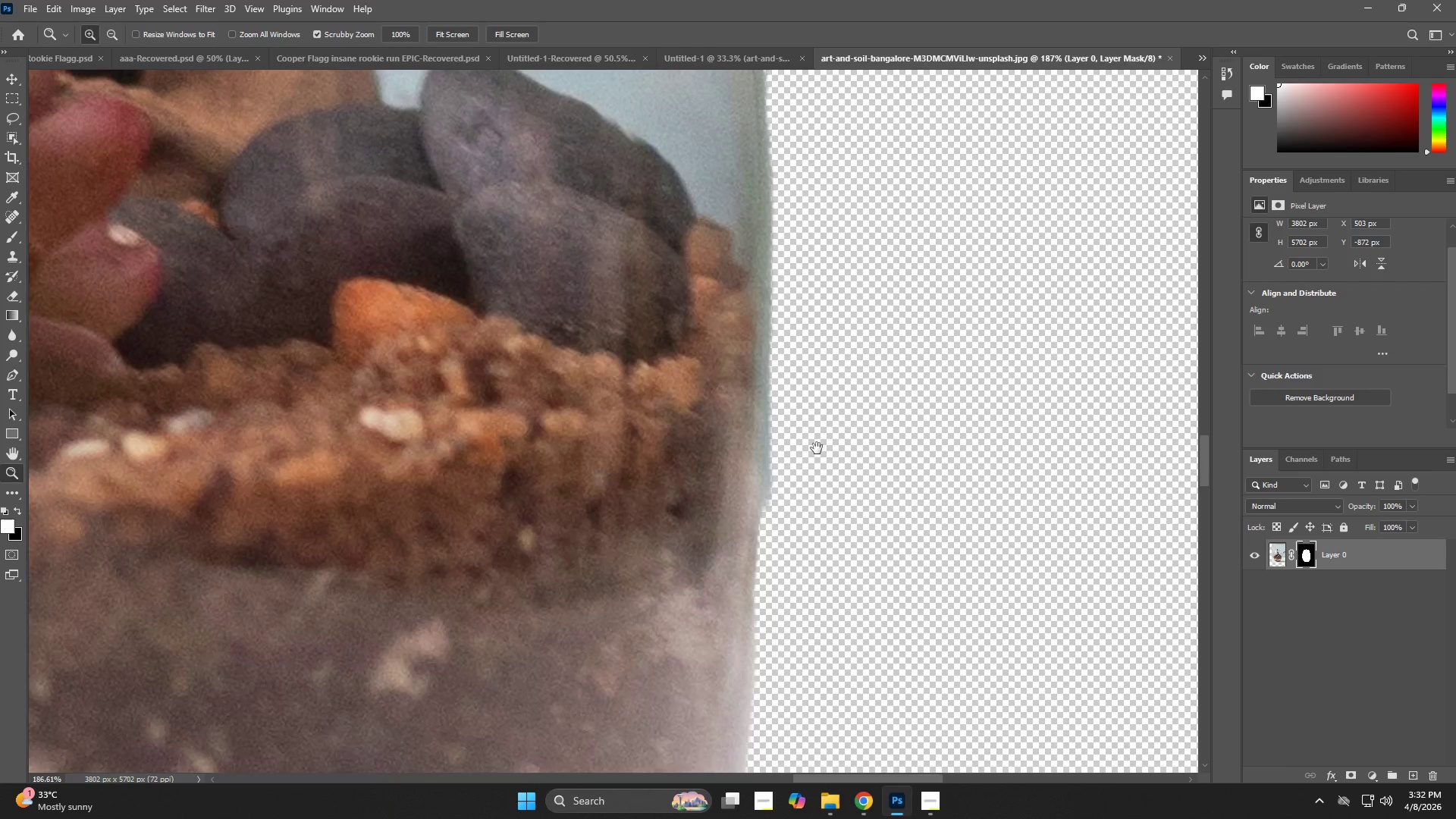 
left_click_drag(start_coordinate=[826, 414], to_coordinate=[745, 447])
 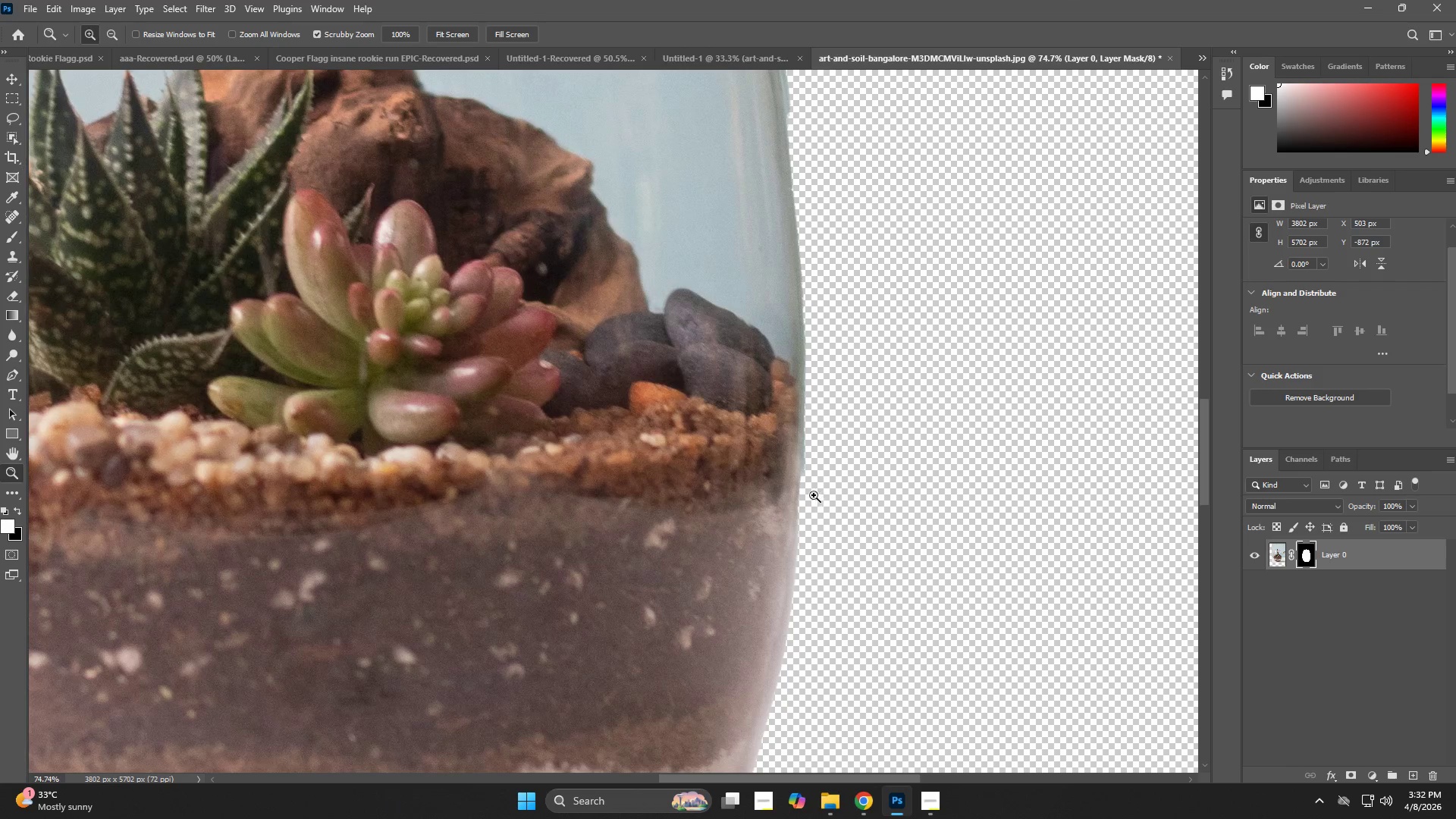 
left_click_drag(start_coordinate=[818, 500], to_coordinate=[765, 518])
 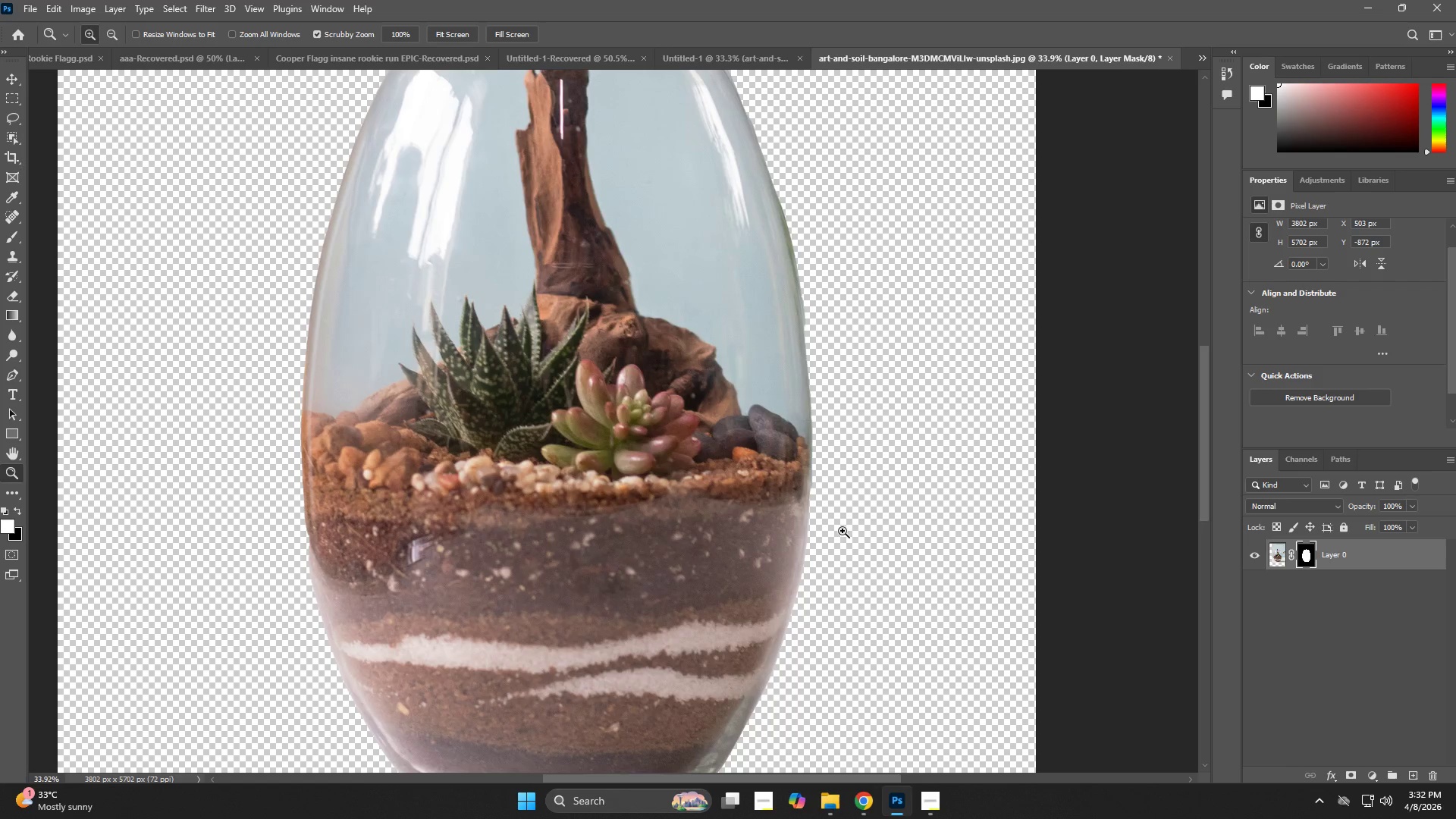 
left_click_drag(start_coordinate=[817, 504], to_coordinate=[846, 552])
 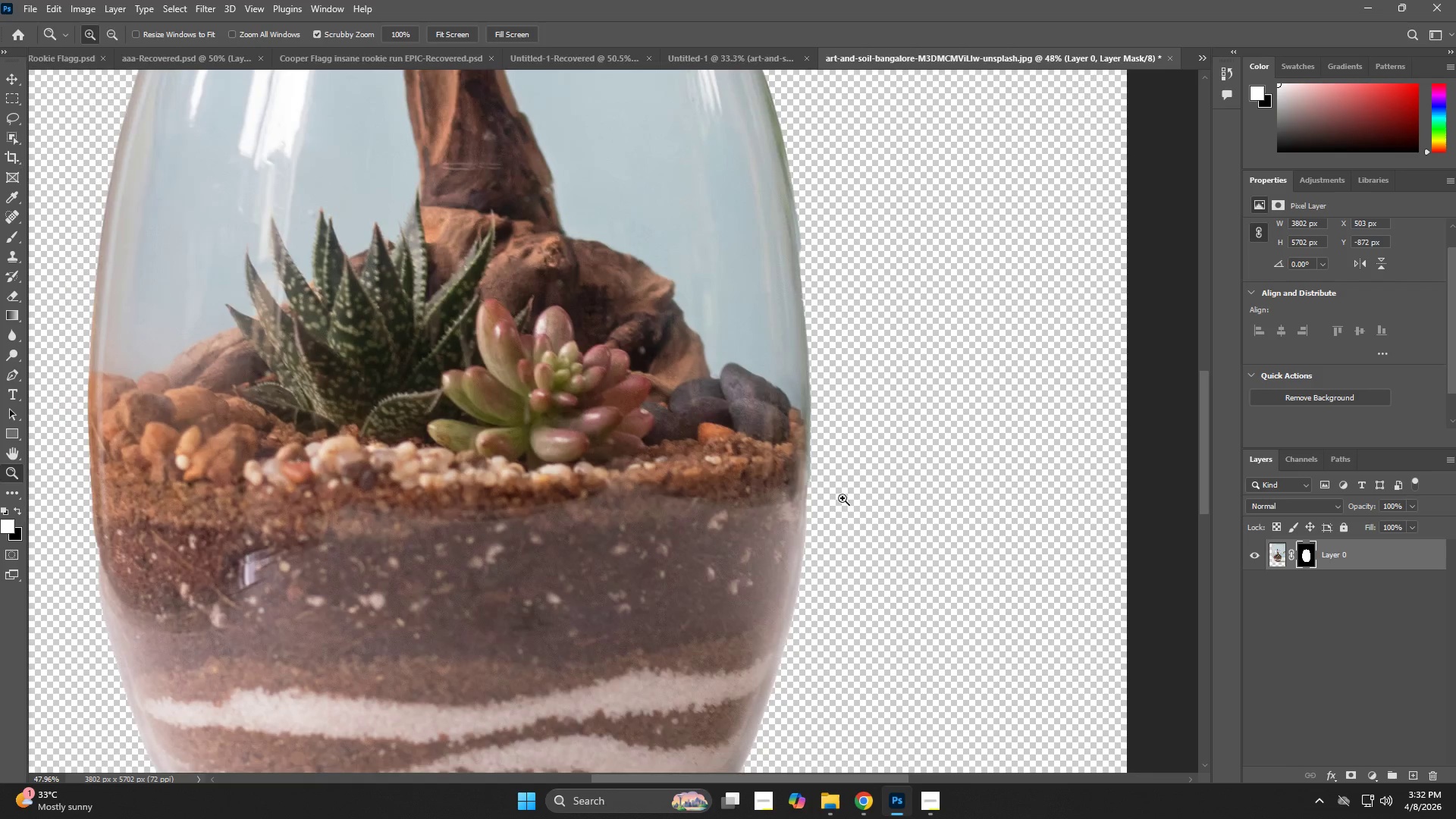 
type(exzexx)
 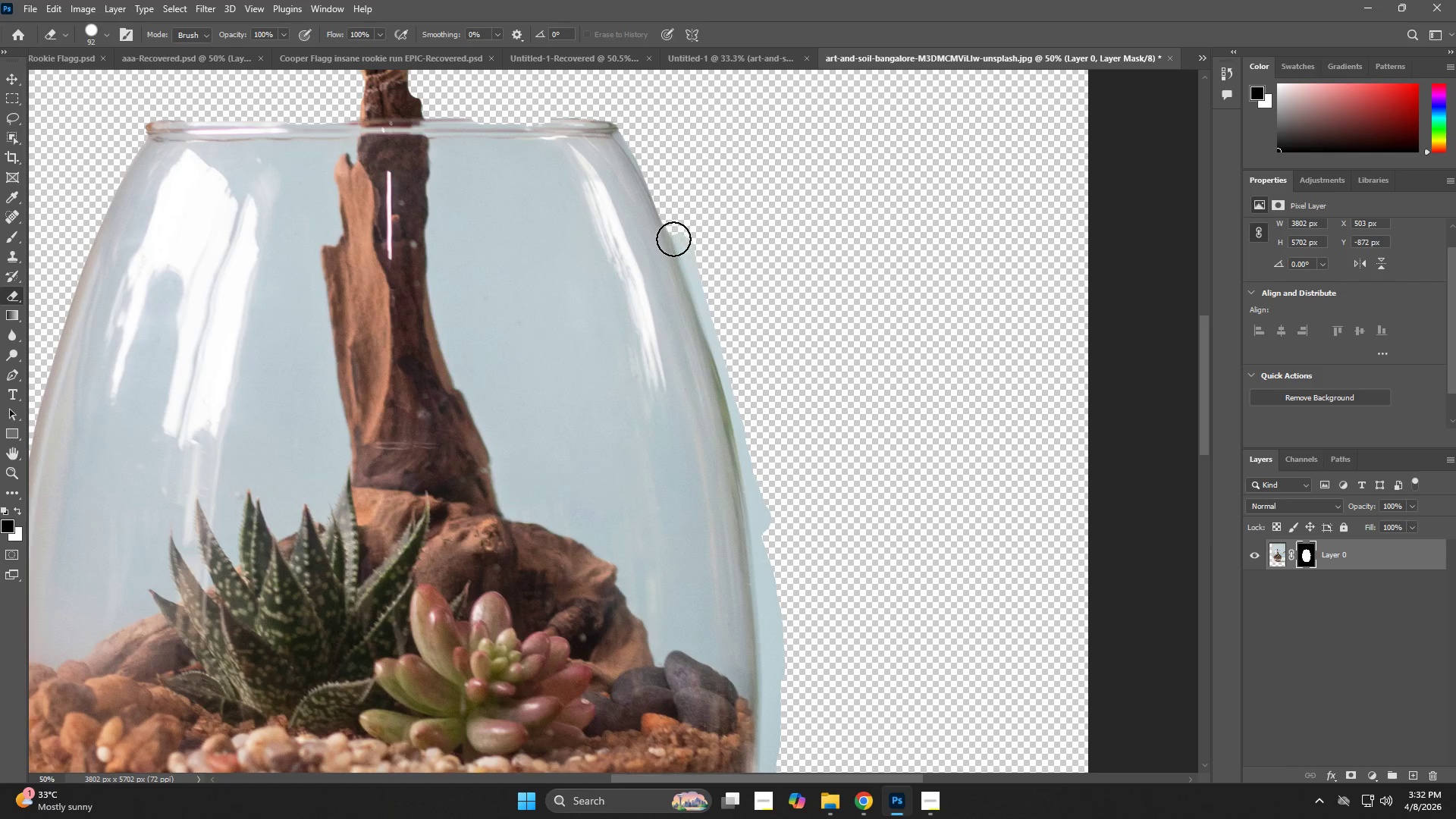 
left_click_drag(start_coordinate=[792, 234], to_coordinate=[819, 389])
 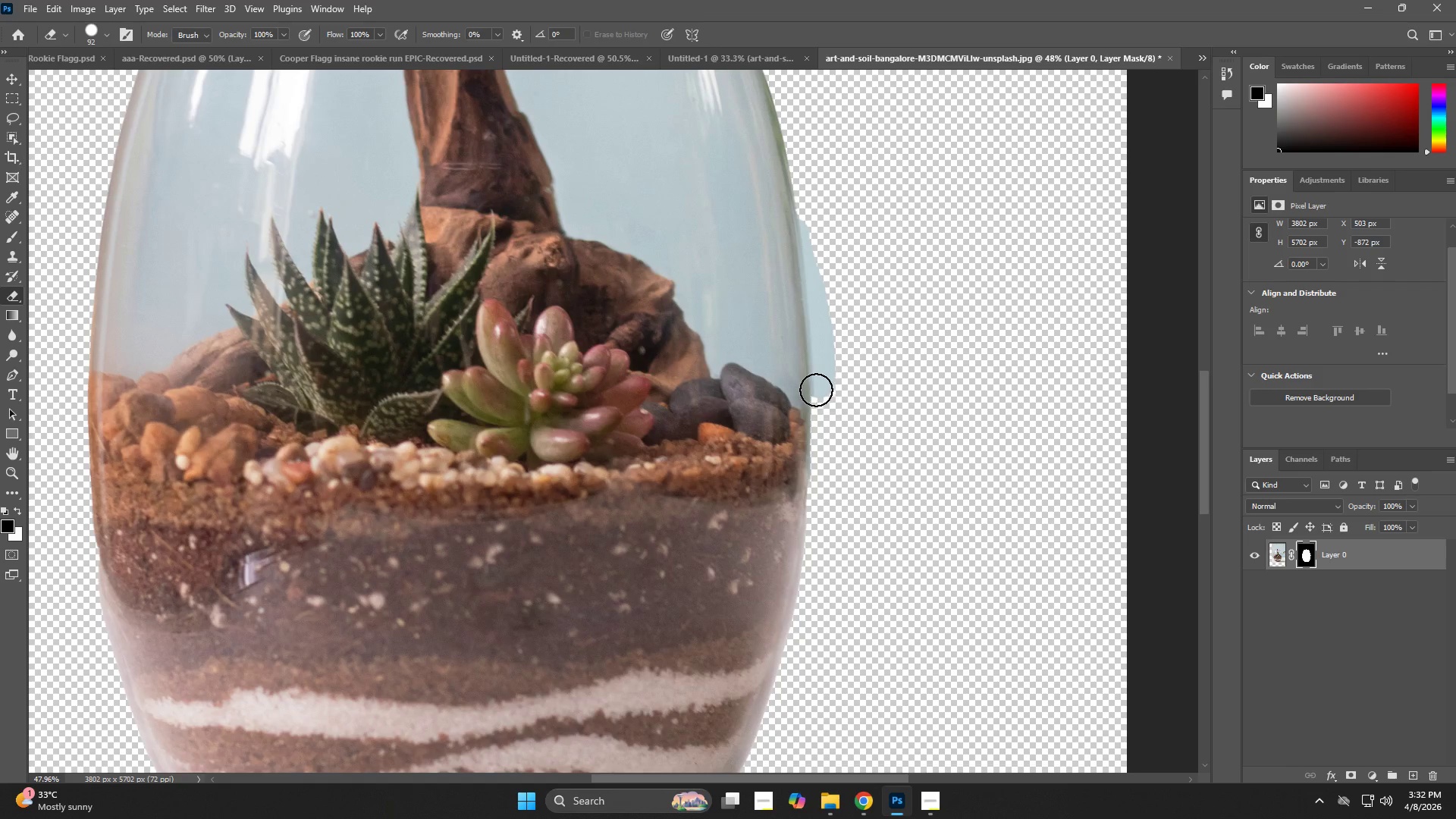 
left_click_drag(start_coordinate=[815, 390], to_coordinate=[804, 576])
 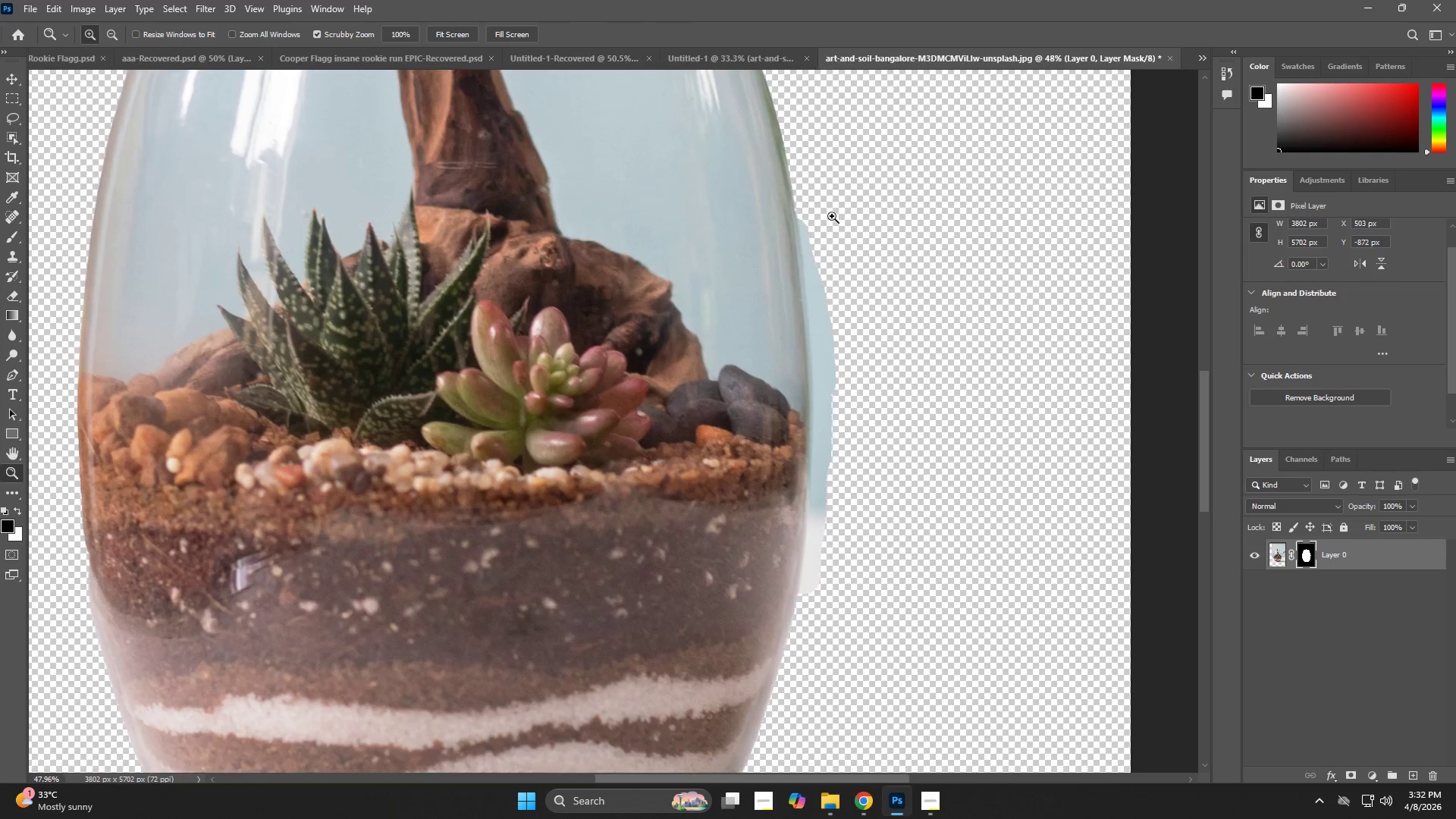 
hold_key(key=Space, duration=0.98)
 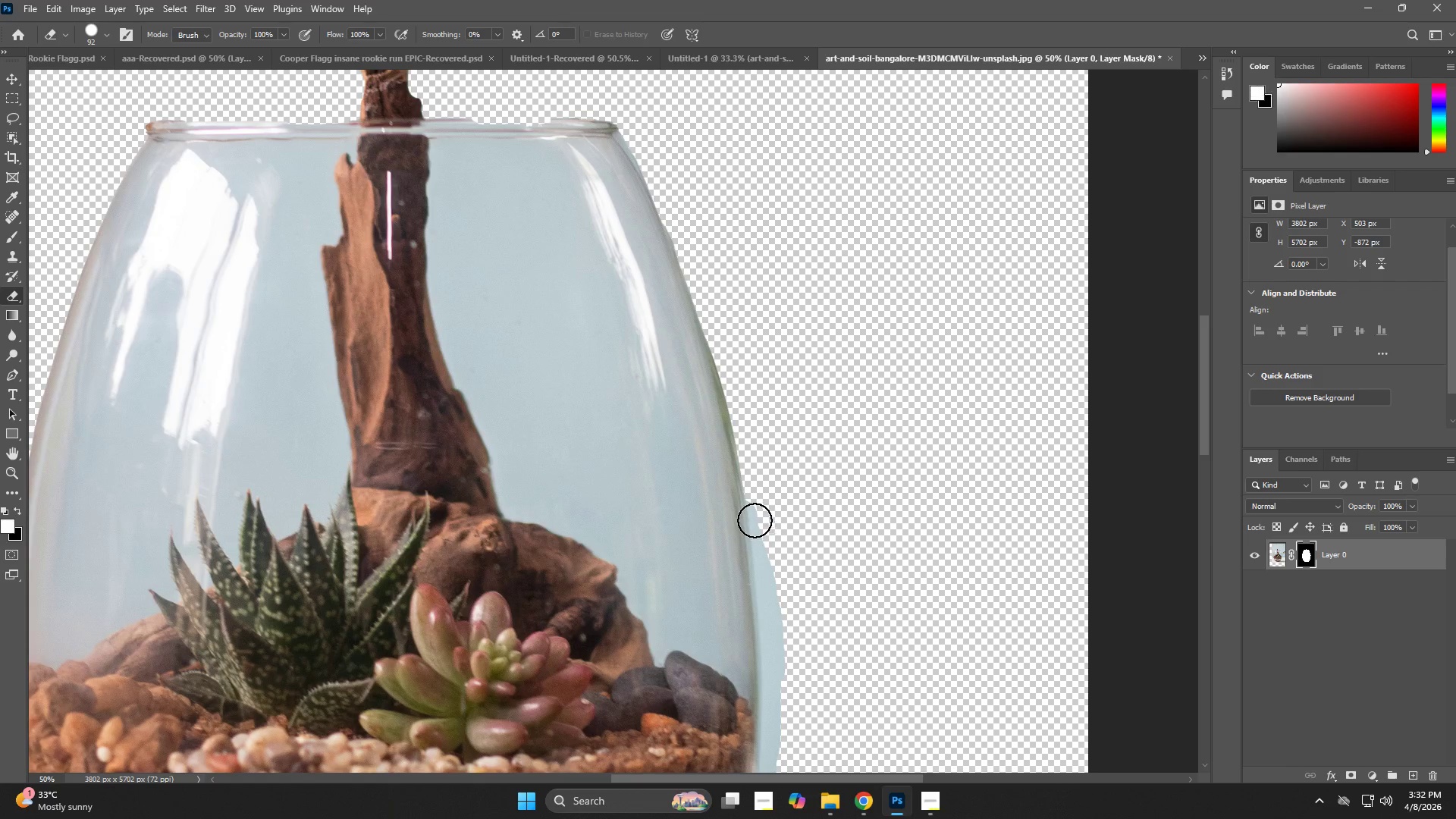 
left_click_drag(start_coordinate=[827, 240], to_coordinate=[776, 522])
 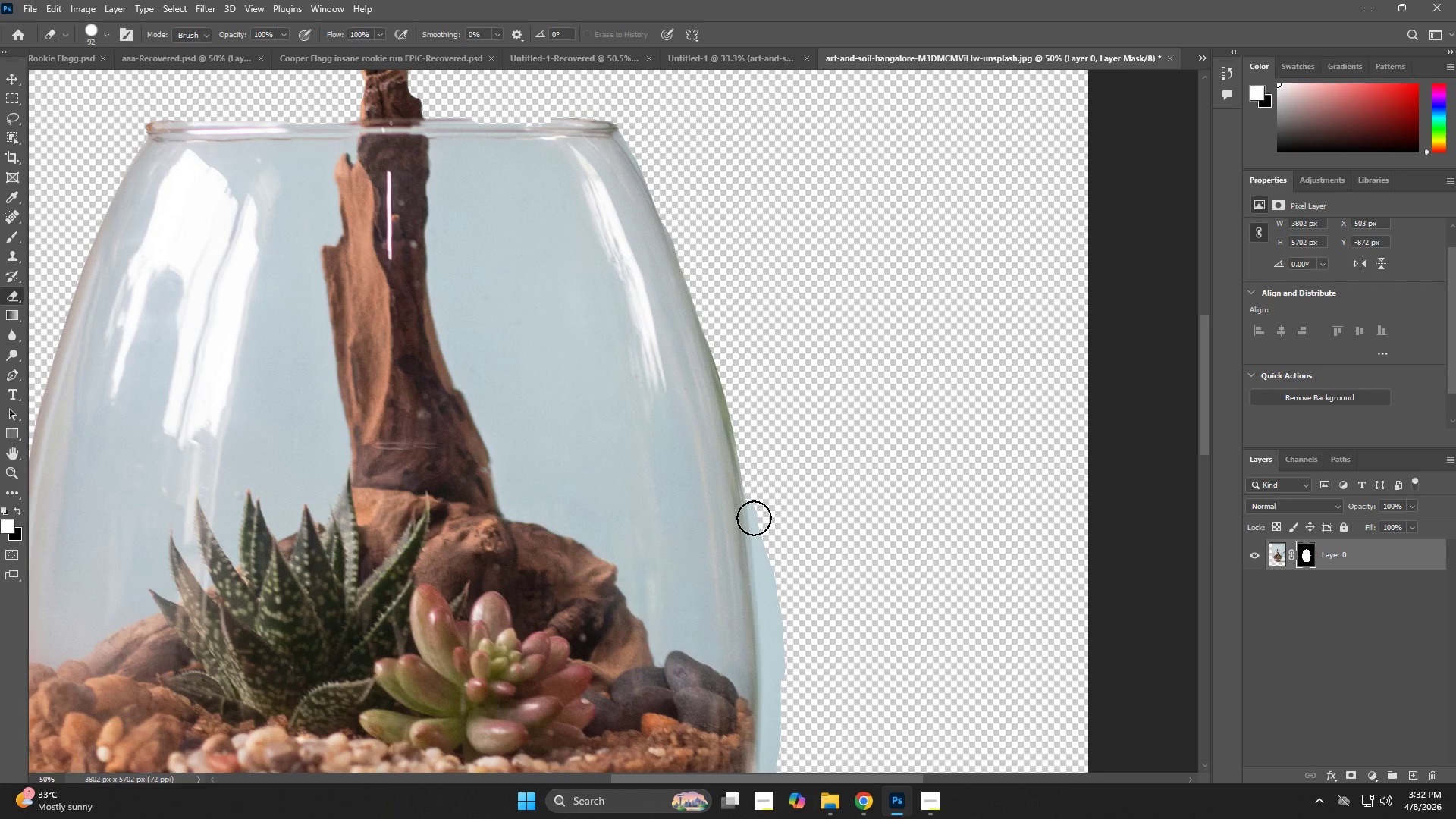 
left_click_drag(start_coordinate=[754, 518], to_coordinate=[626, 136])
 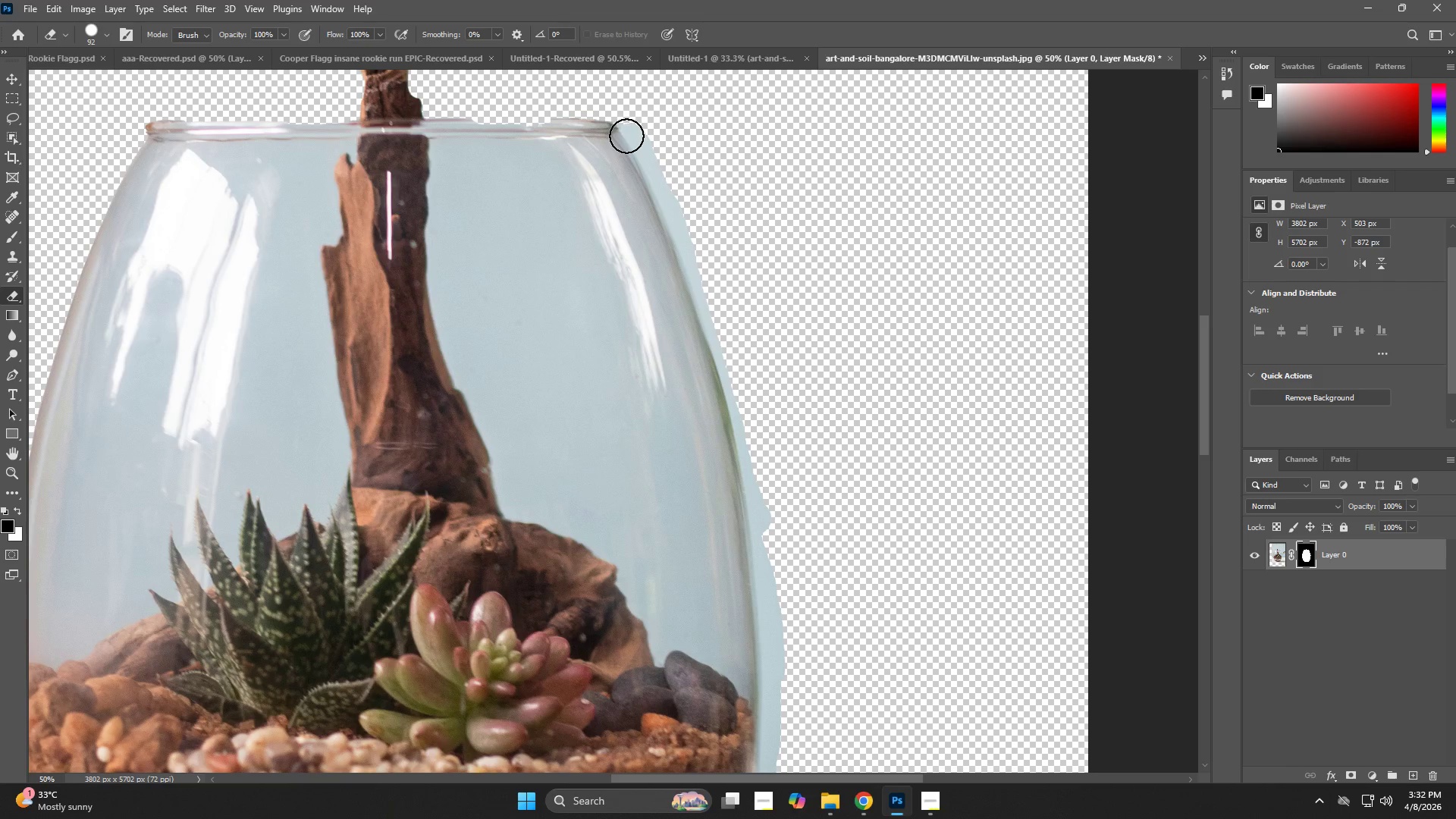 
hold_key(key=Space, duration=0.72)
 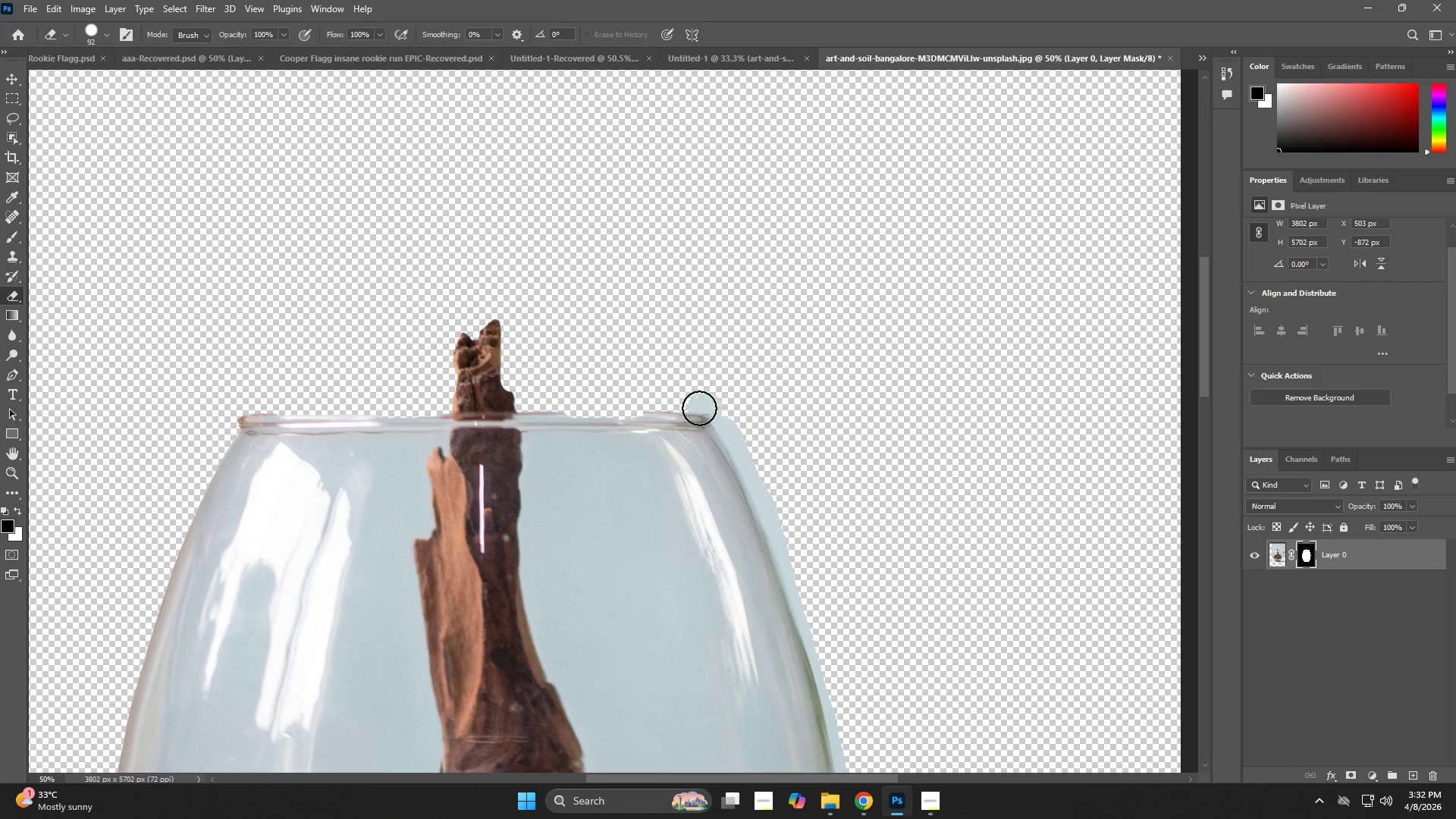 
left_click_drag(start_coordinate=[623, 177], to_coordinate=[716, 470])
 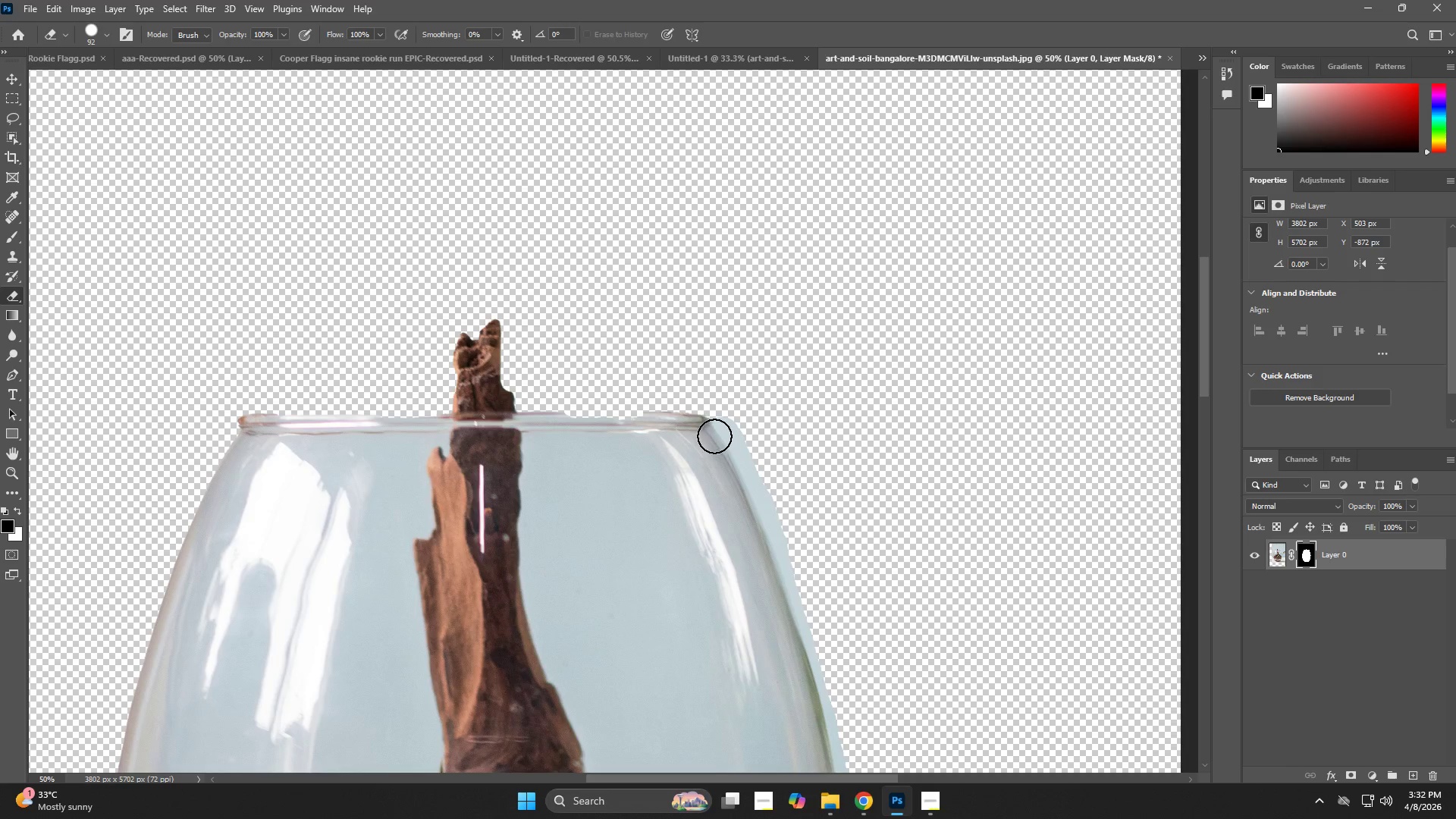 
left_click_drag(start_coordinate=[704, 408], to_coordinate=[472, 335])
 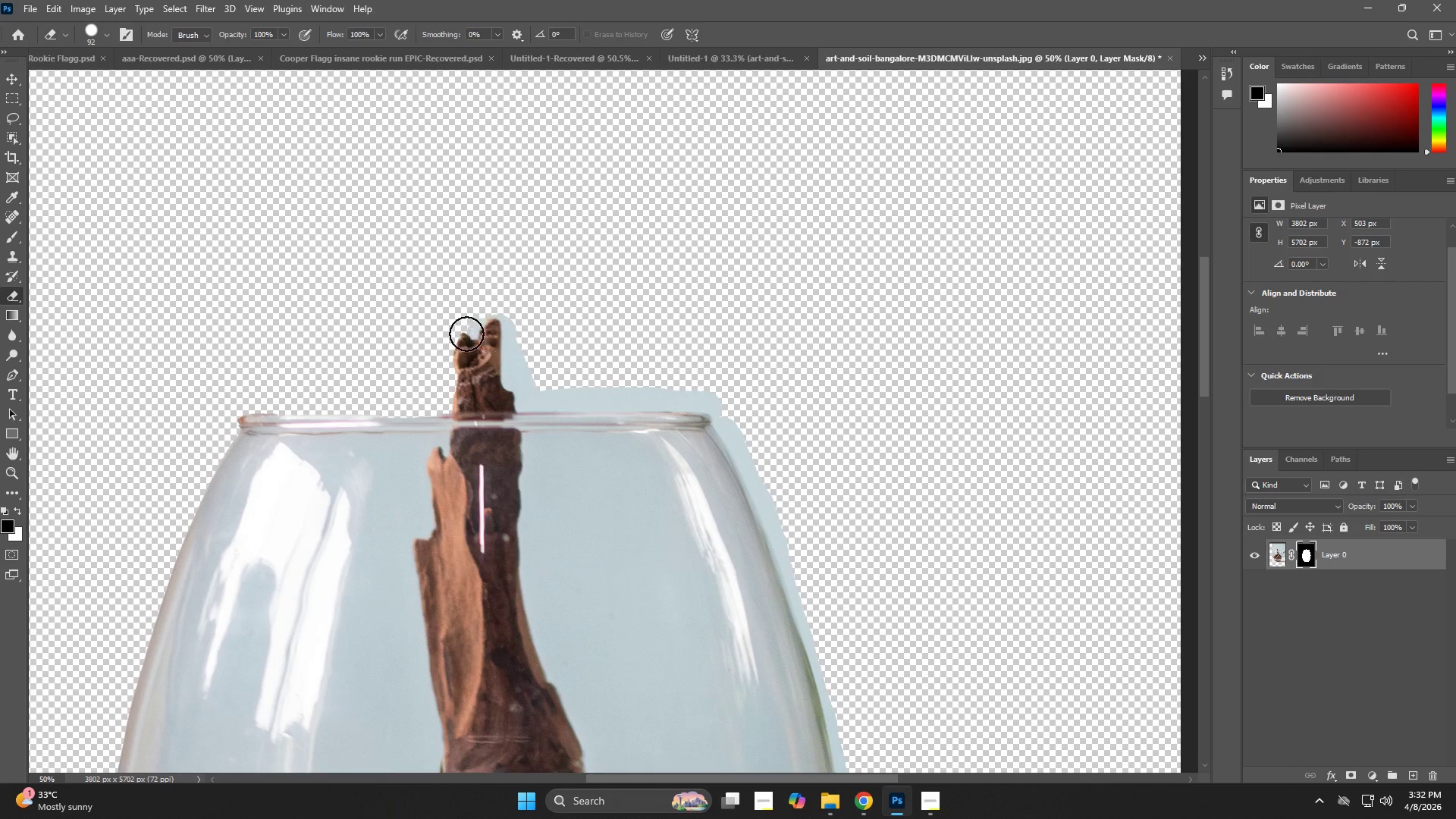 
left_click_drag(start_coordinate=[460, 337], to_coordinate=[249, 429])
 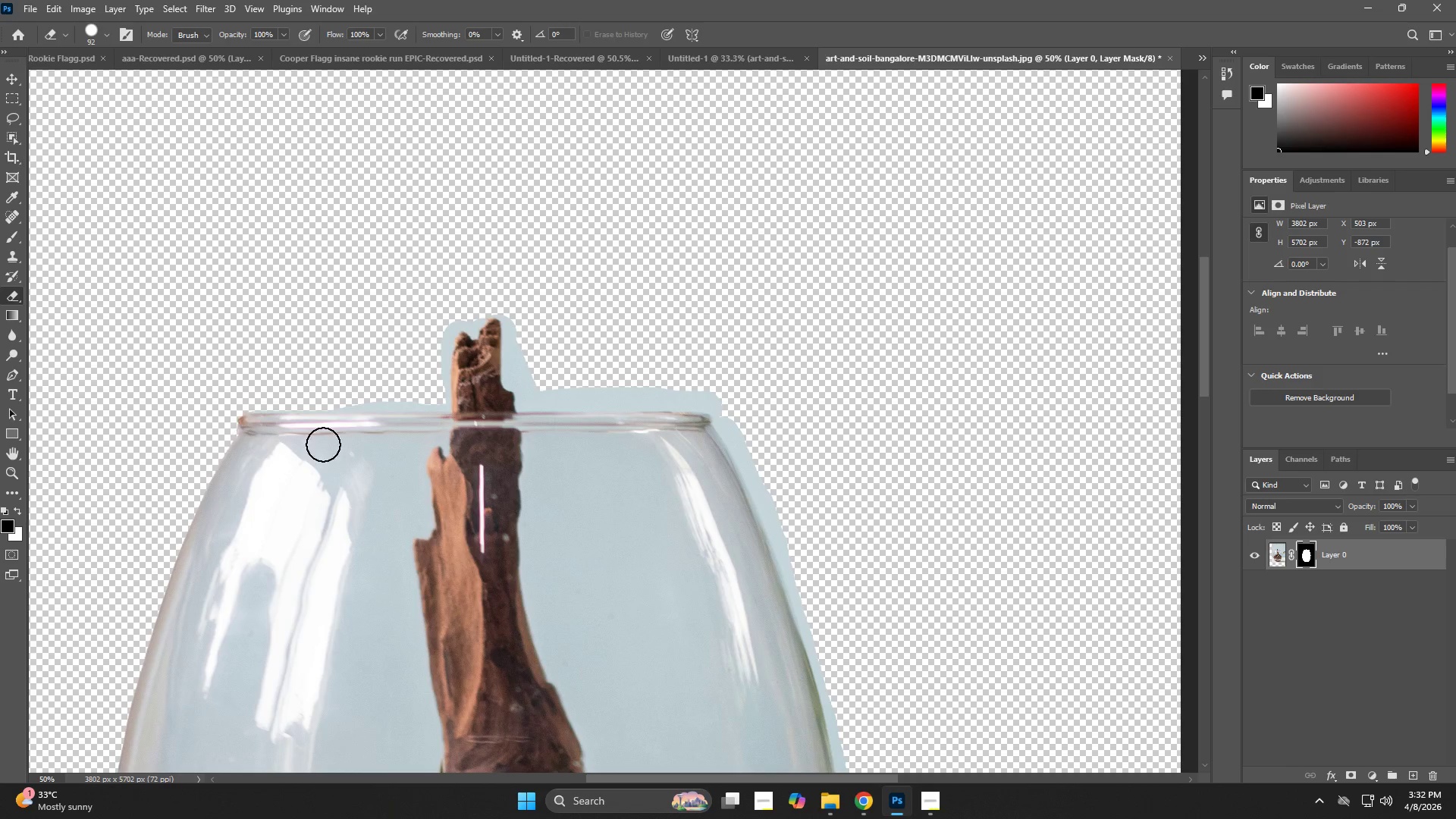 
hold_key(key=Space, duration=0.64)
 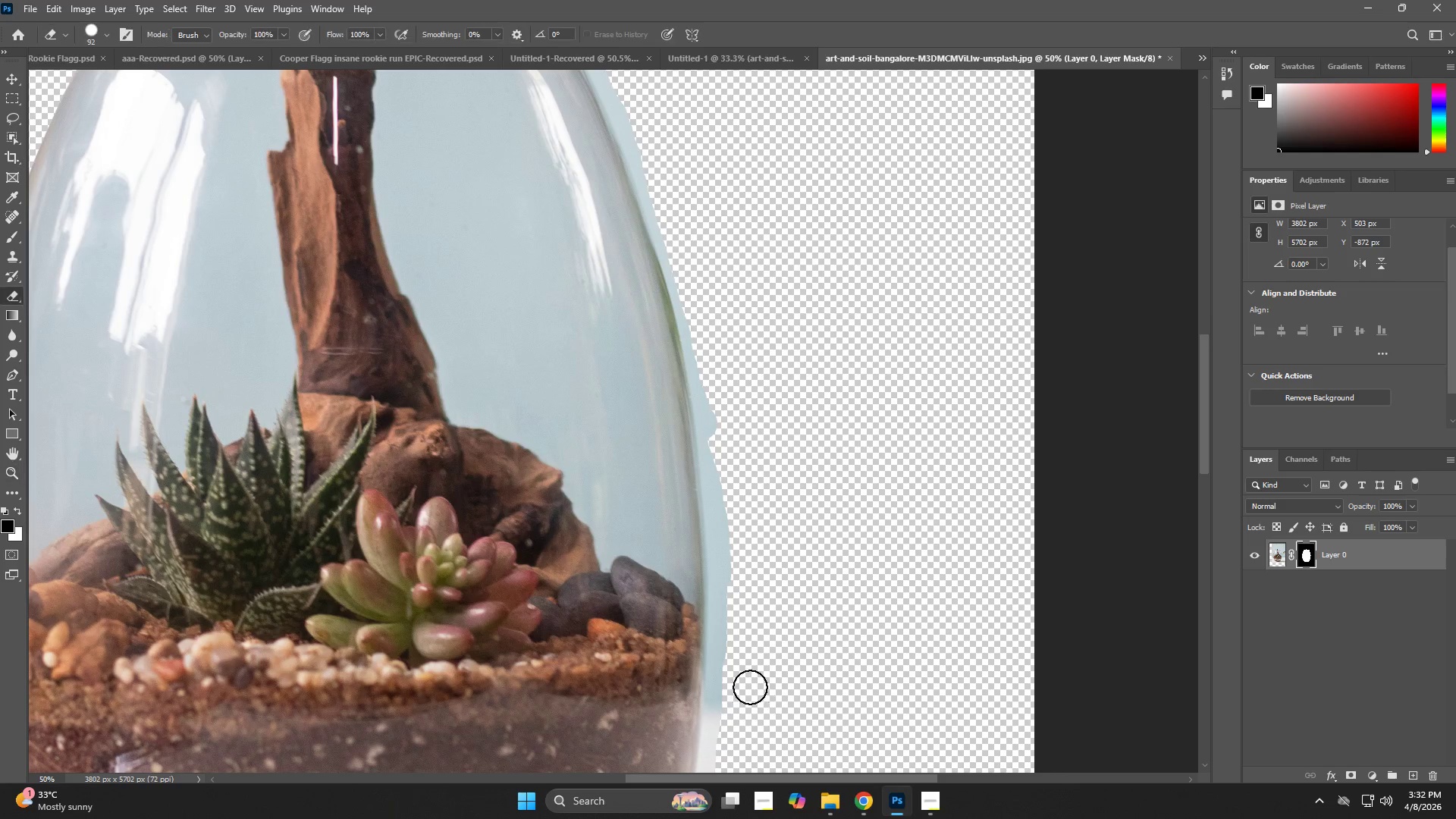 
left_click_drag(start_coordinate=[886, 594], to_coordinate=[741, 213])
 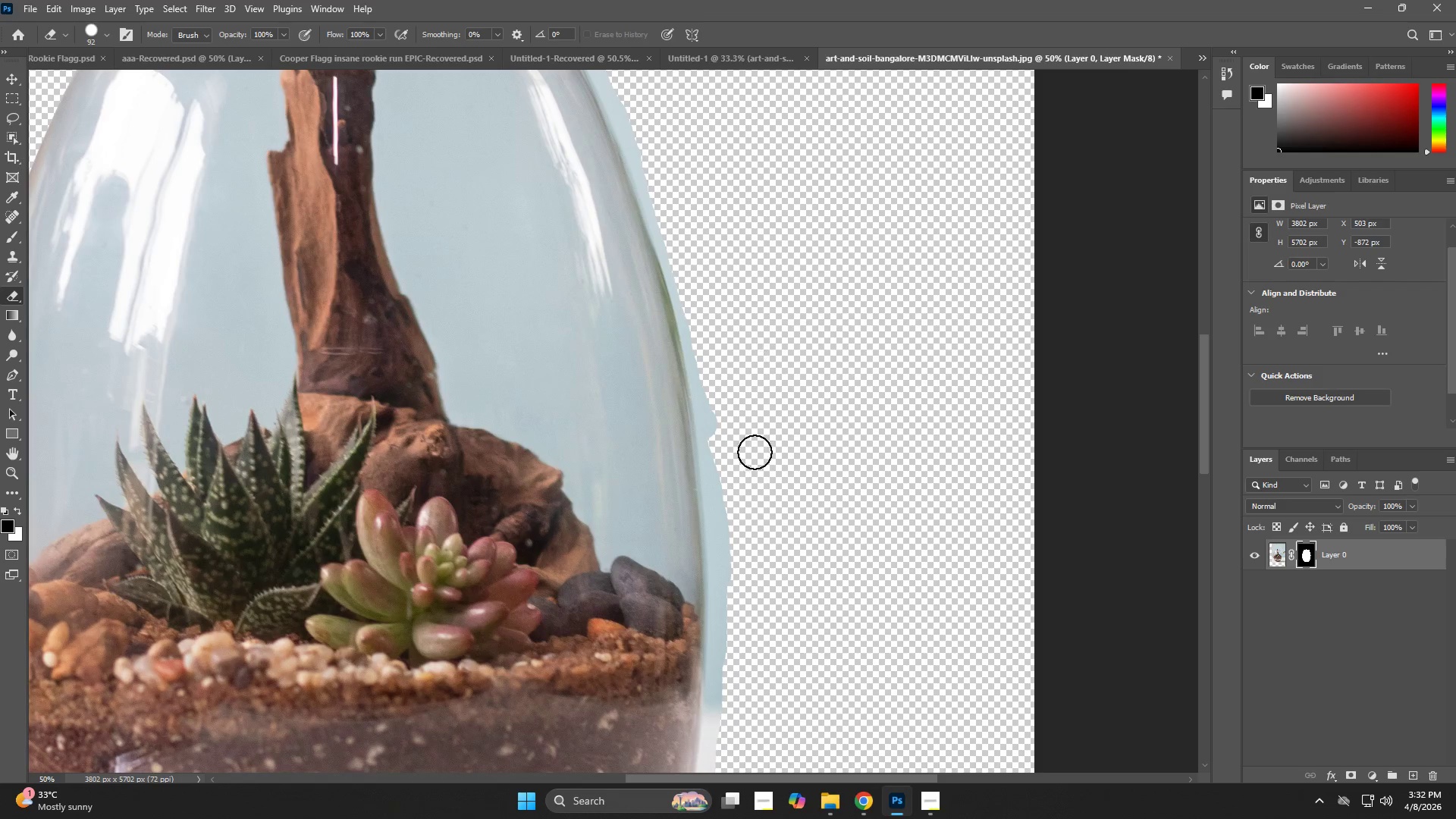 
type(zzxzz)
 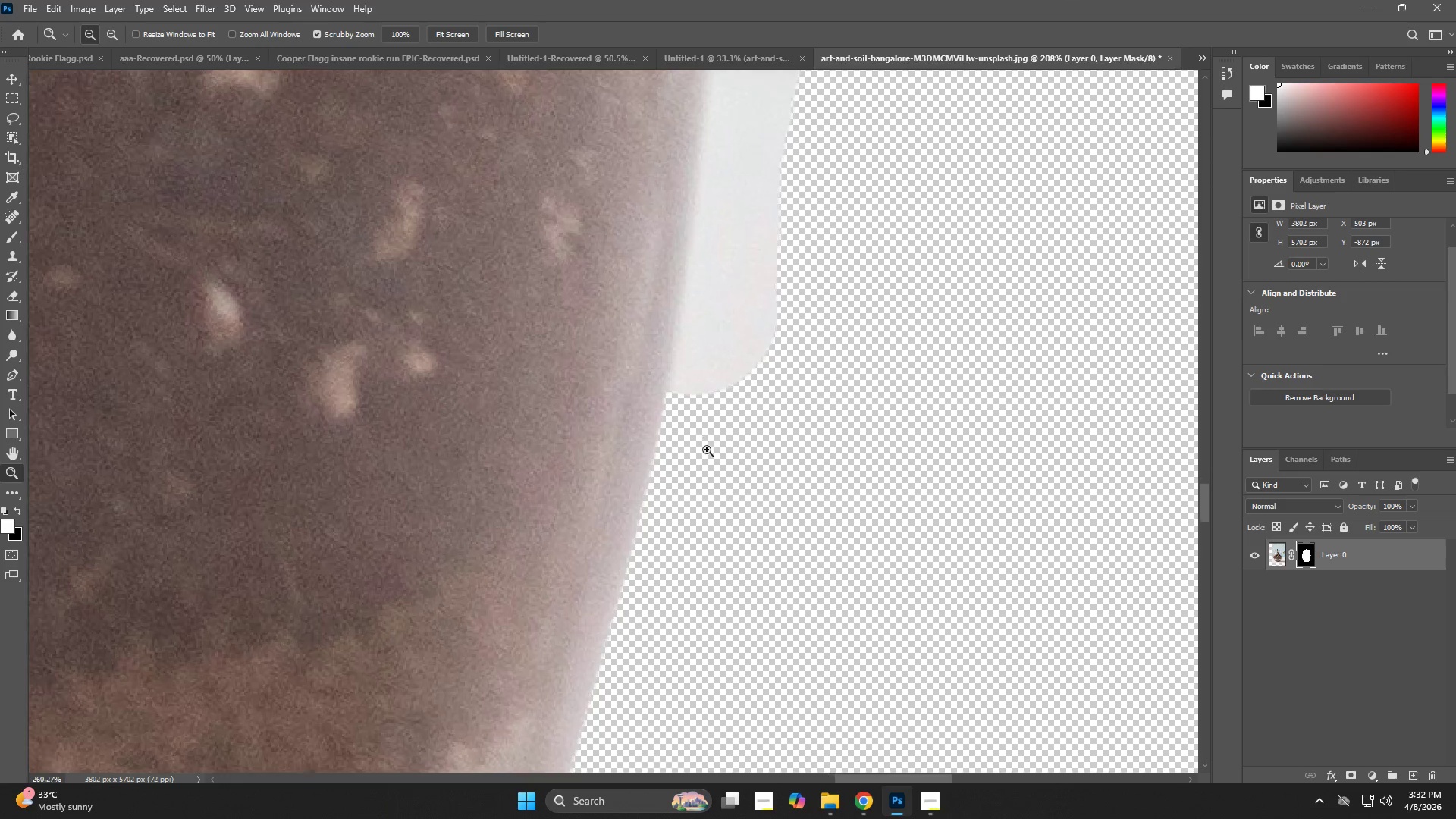 
hold_key(key=Space, duration=0.61)
 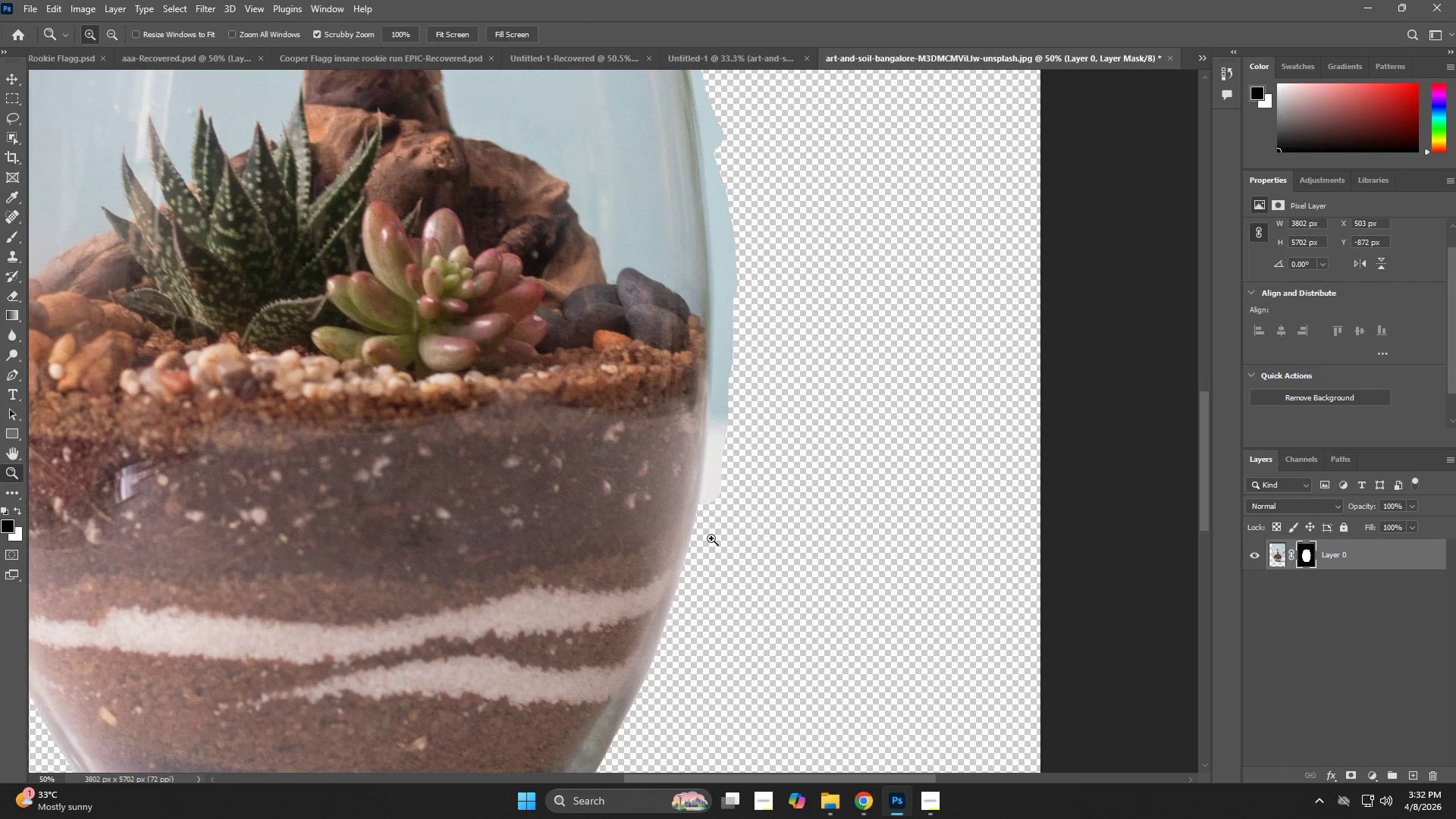 
left_click_drag(start_coordinate=[764, 628], to_coordinate=[770, 340])
 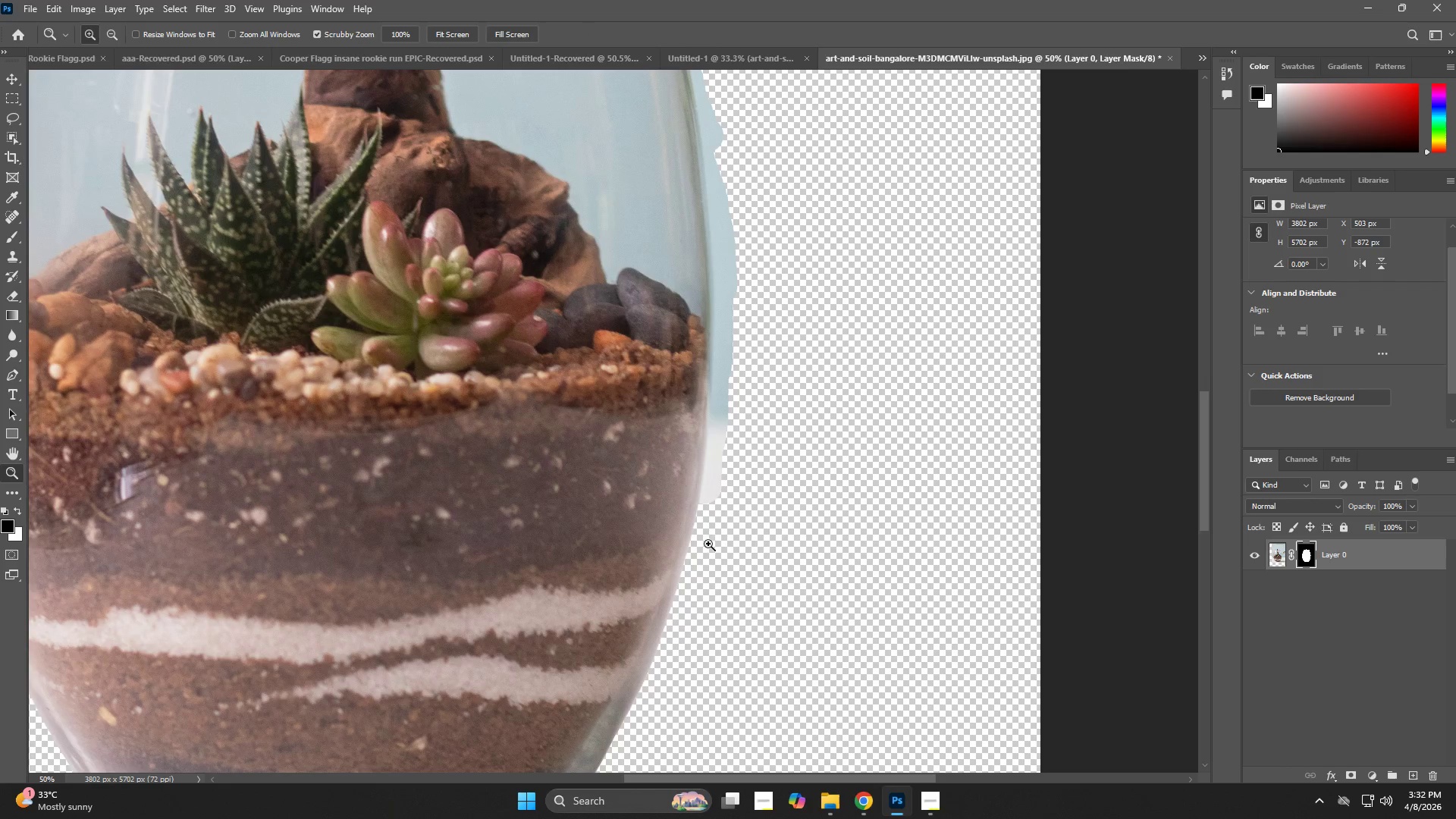 
left_click_drag(start_coordinate=[708, 536], to_coordinate=[795, 604])
 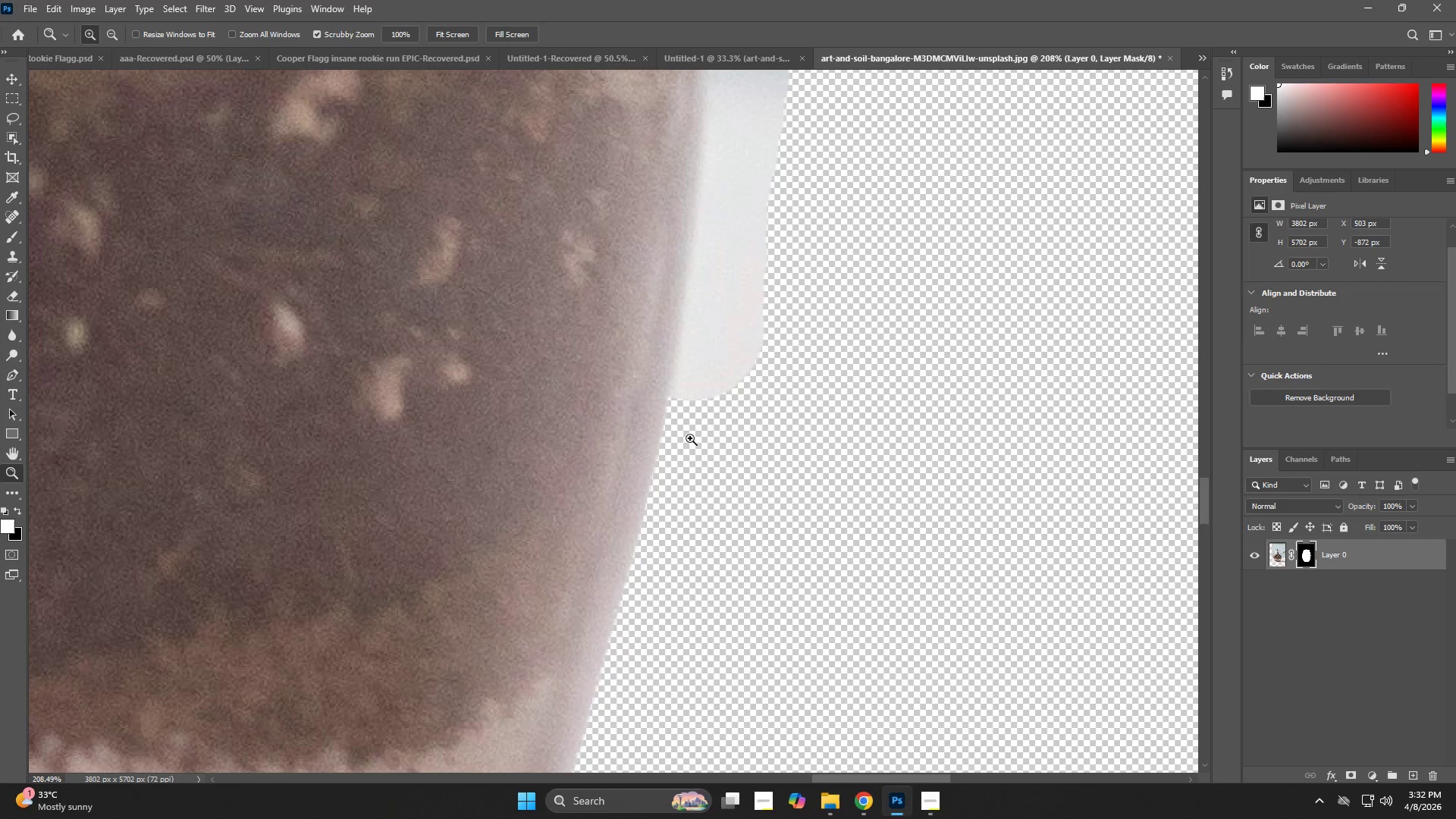 
left_click_drag(start_coordinate=[684, 435], to_coordinate=[709, 450])
 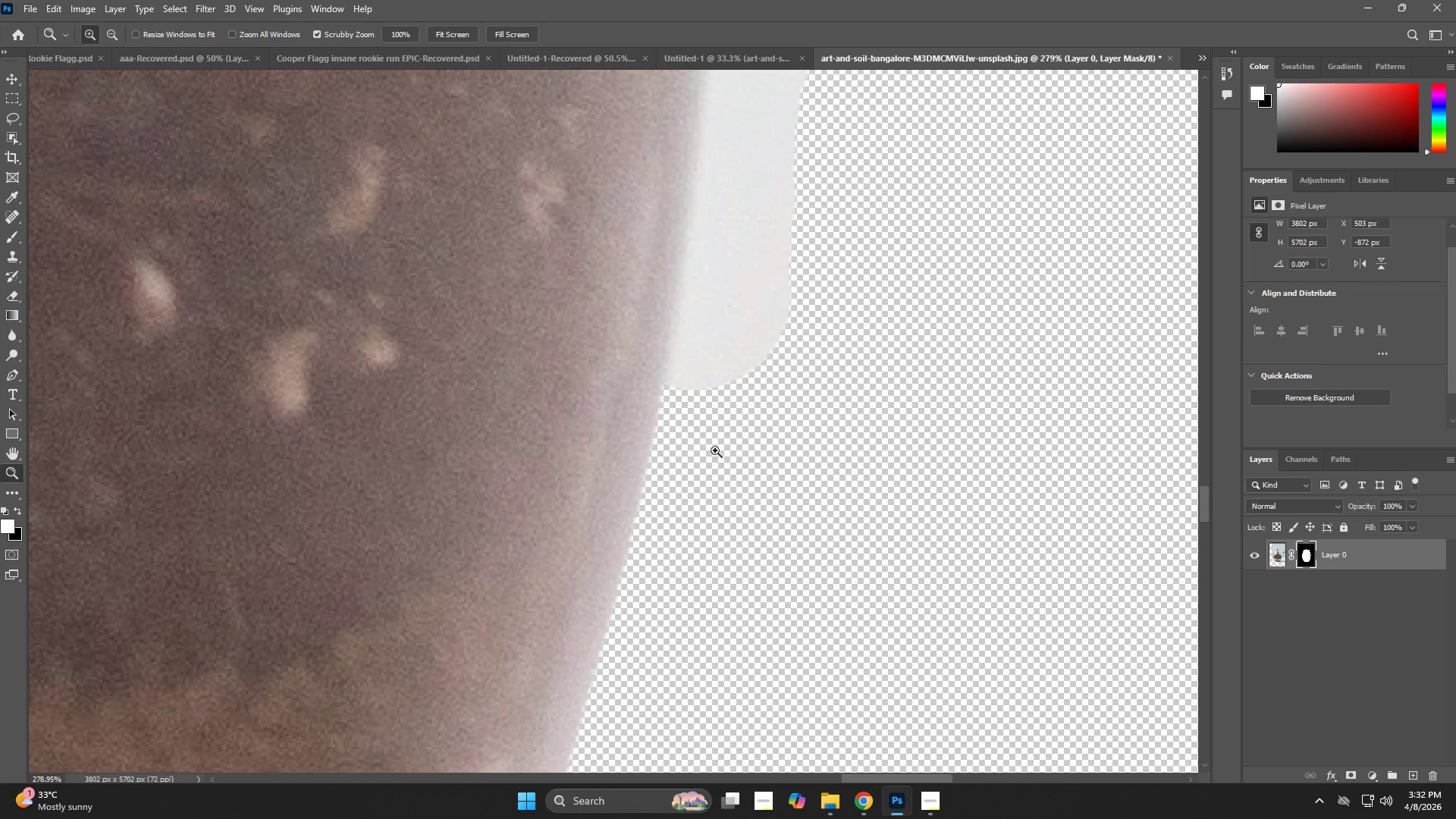 
key(P)
 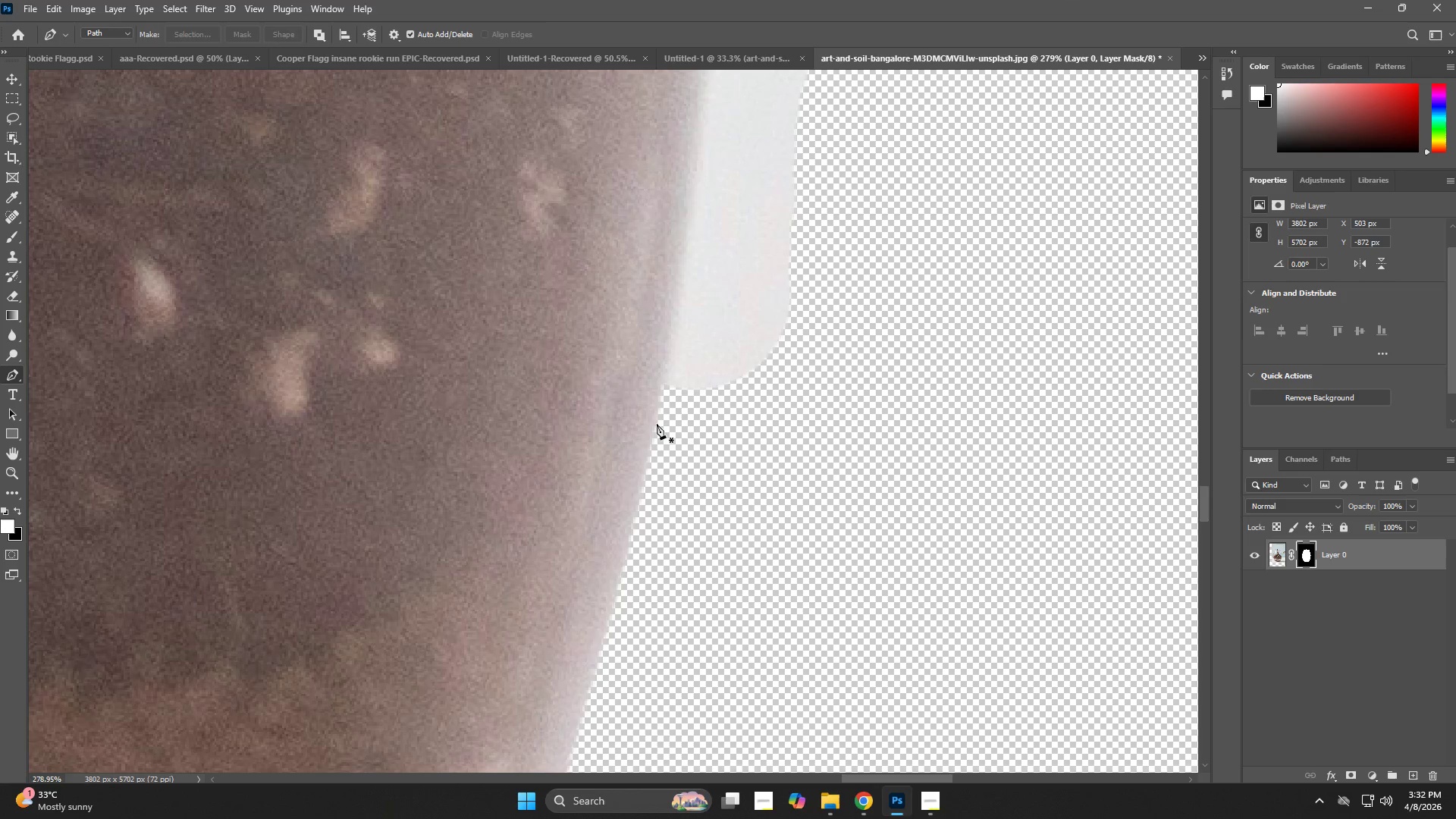 
left_click([656, 423])
 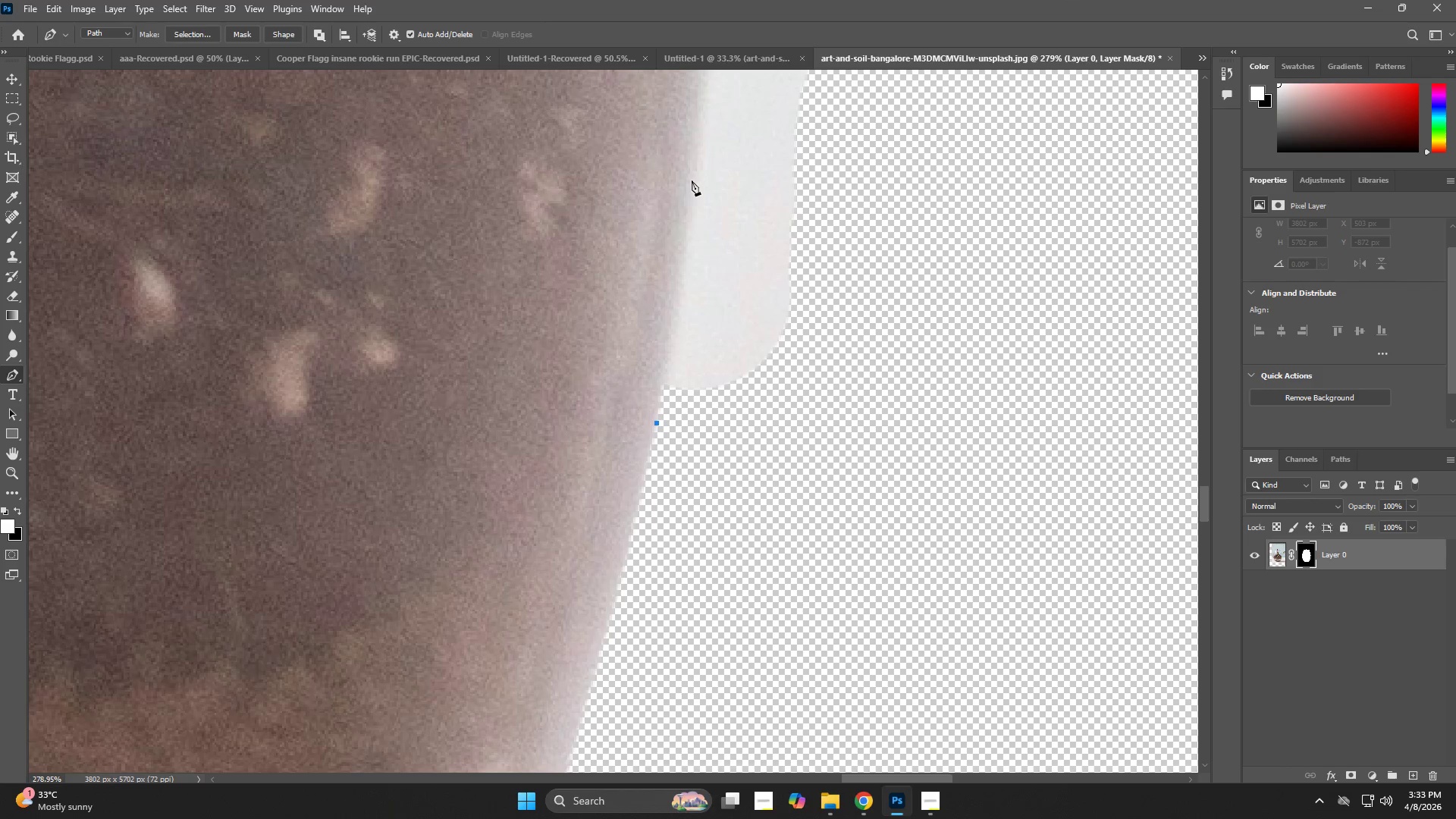 
left_click_drag(start_coordinate=[696, 163], to_coordinate=[701, 136])
 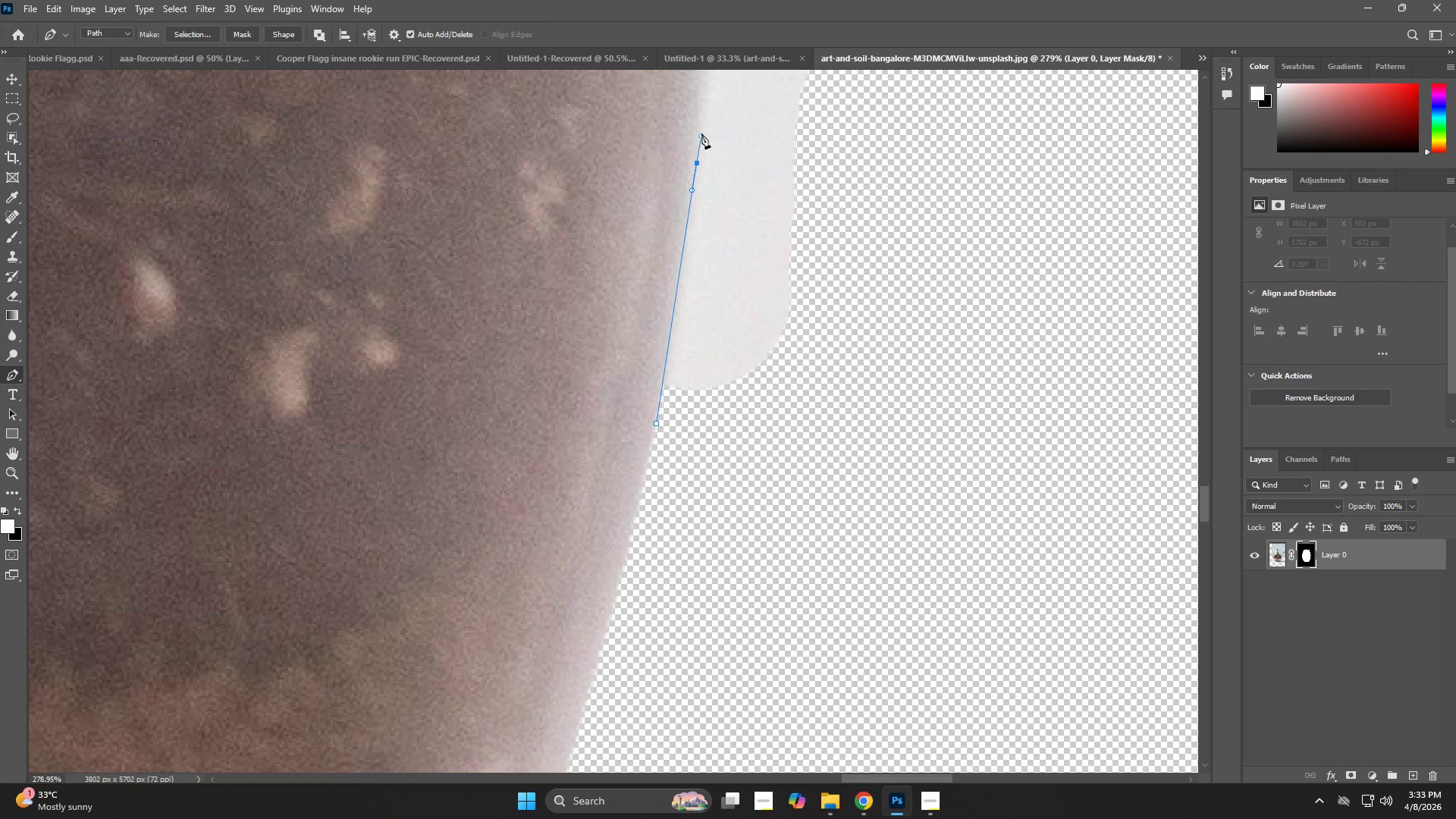 
hold_key(key=Space, duration=0.72)
 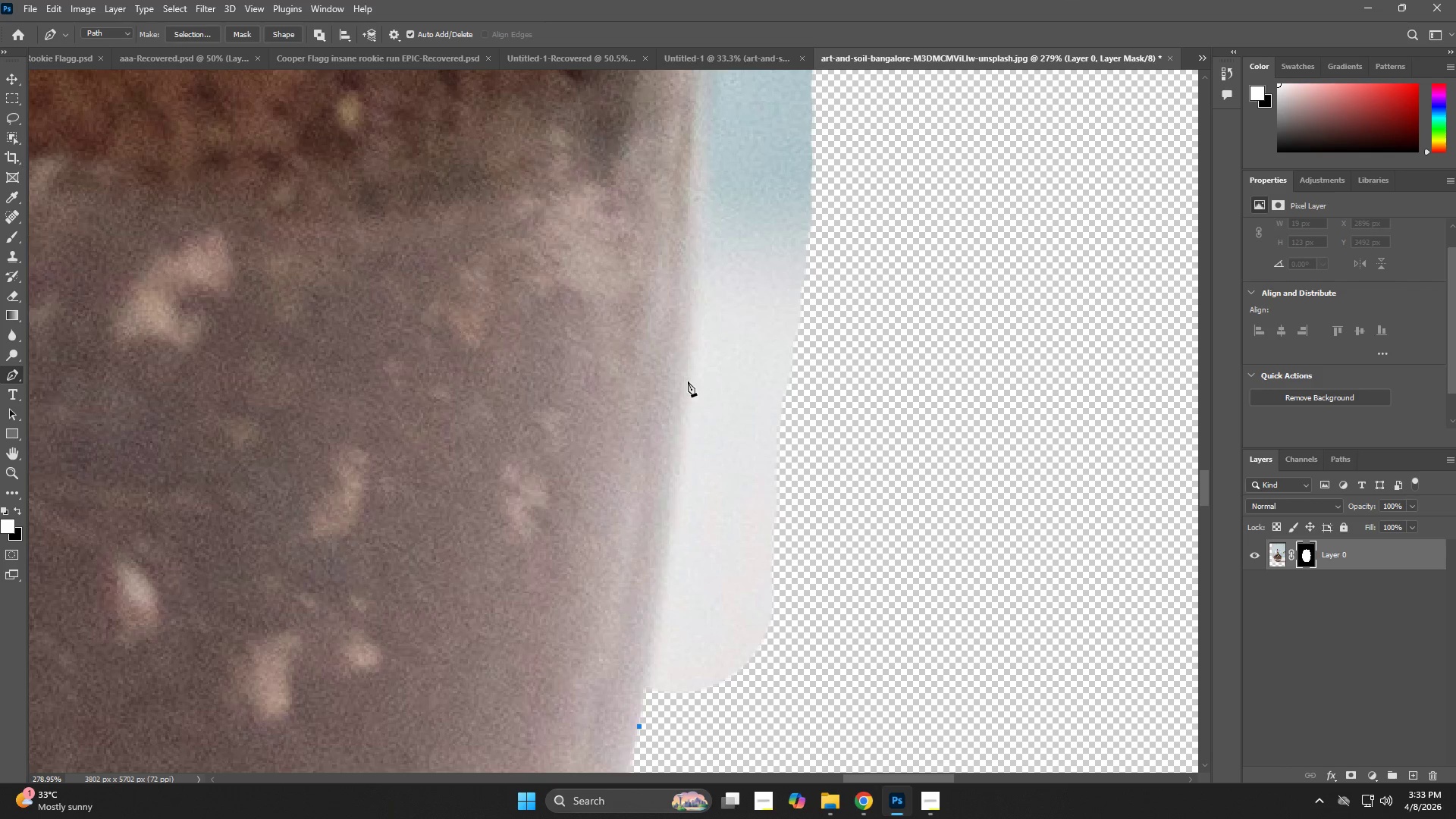 
left_click_drag(start_coordinate=[701, 134], to_coordinate=[684, 438])
 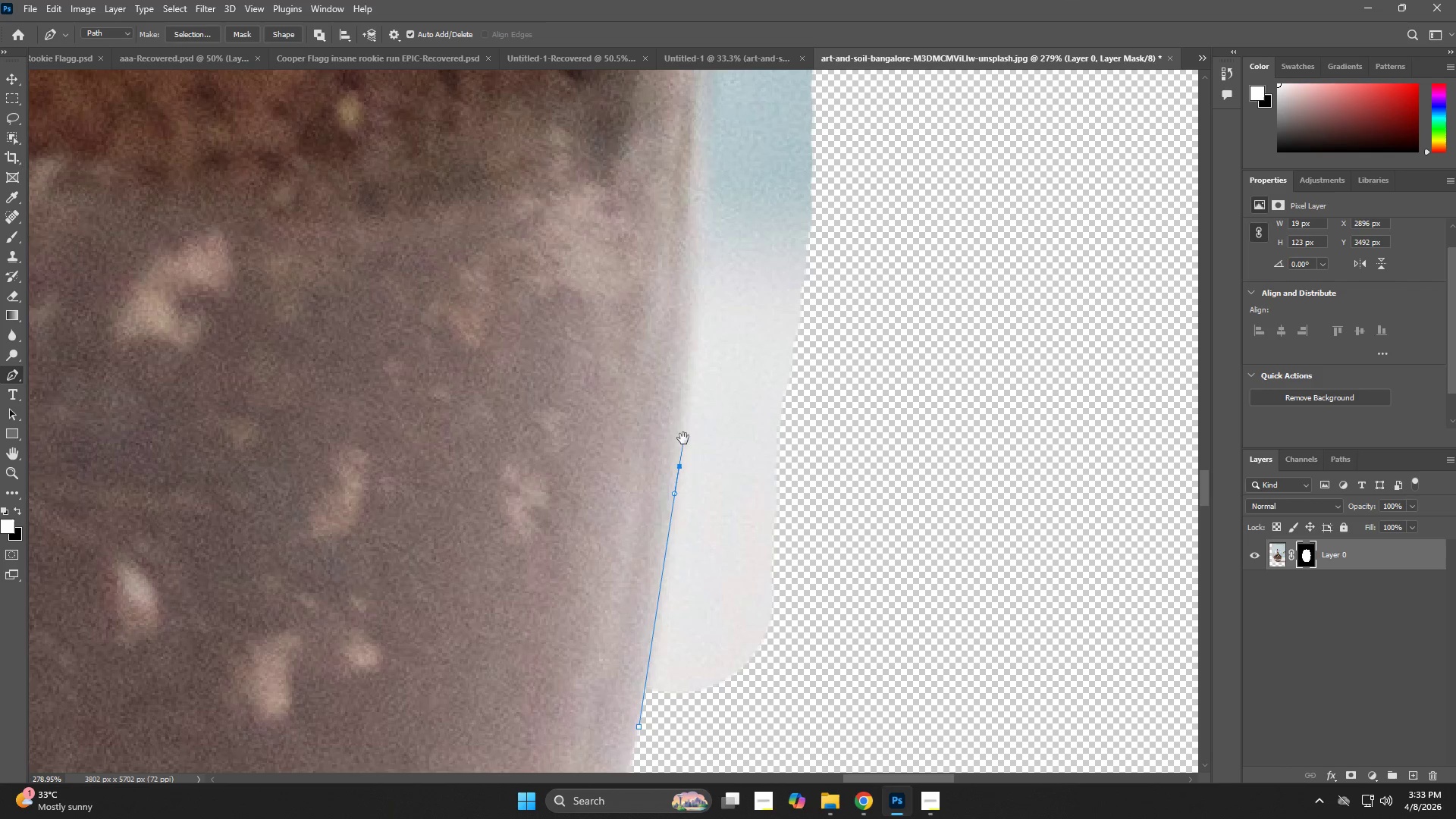 
key(Control+ControlLeft)
 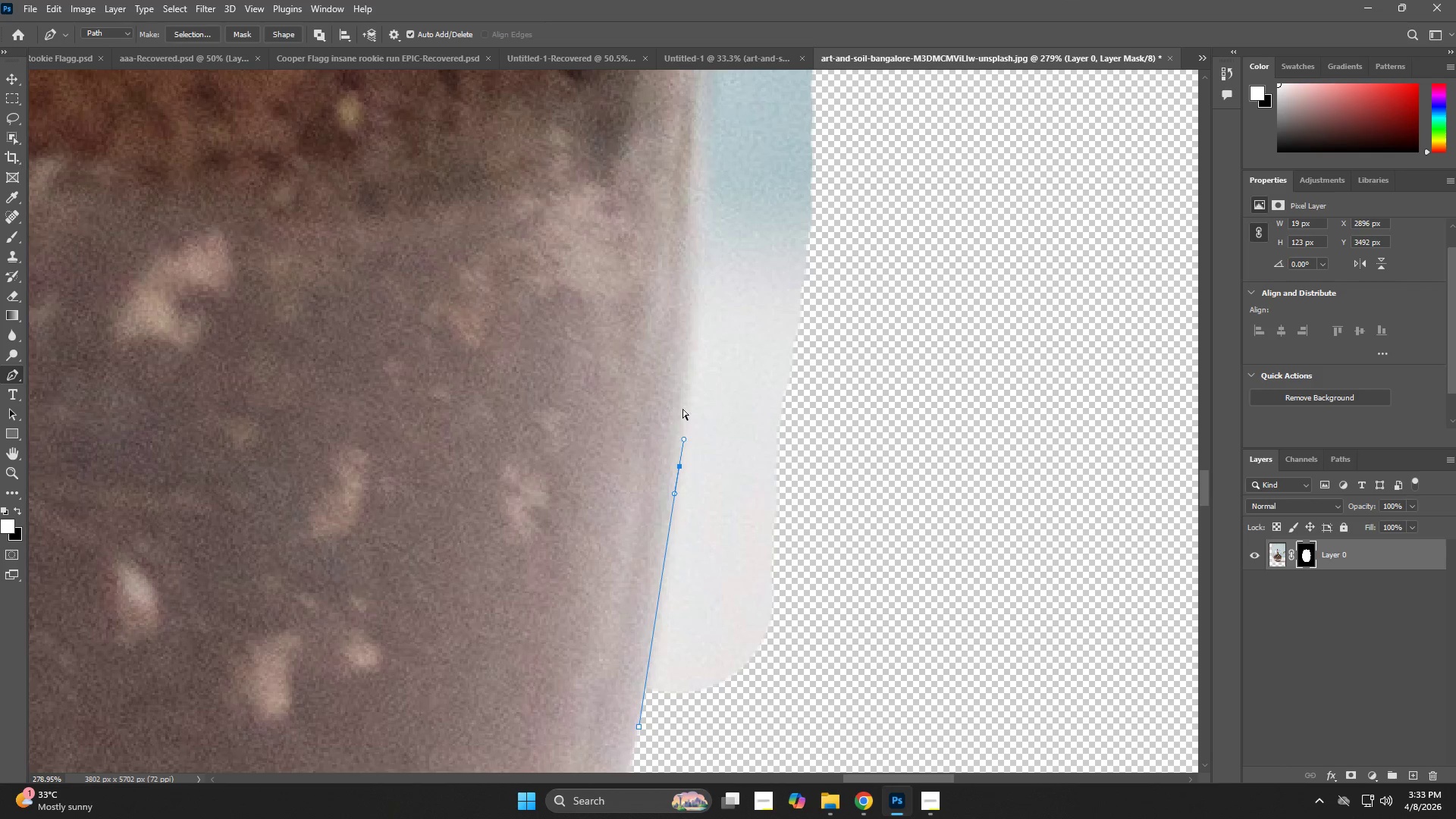 
key(Control+Z)
 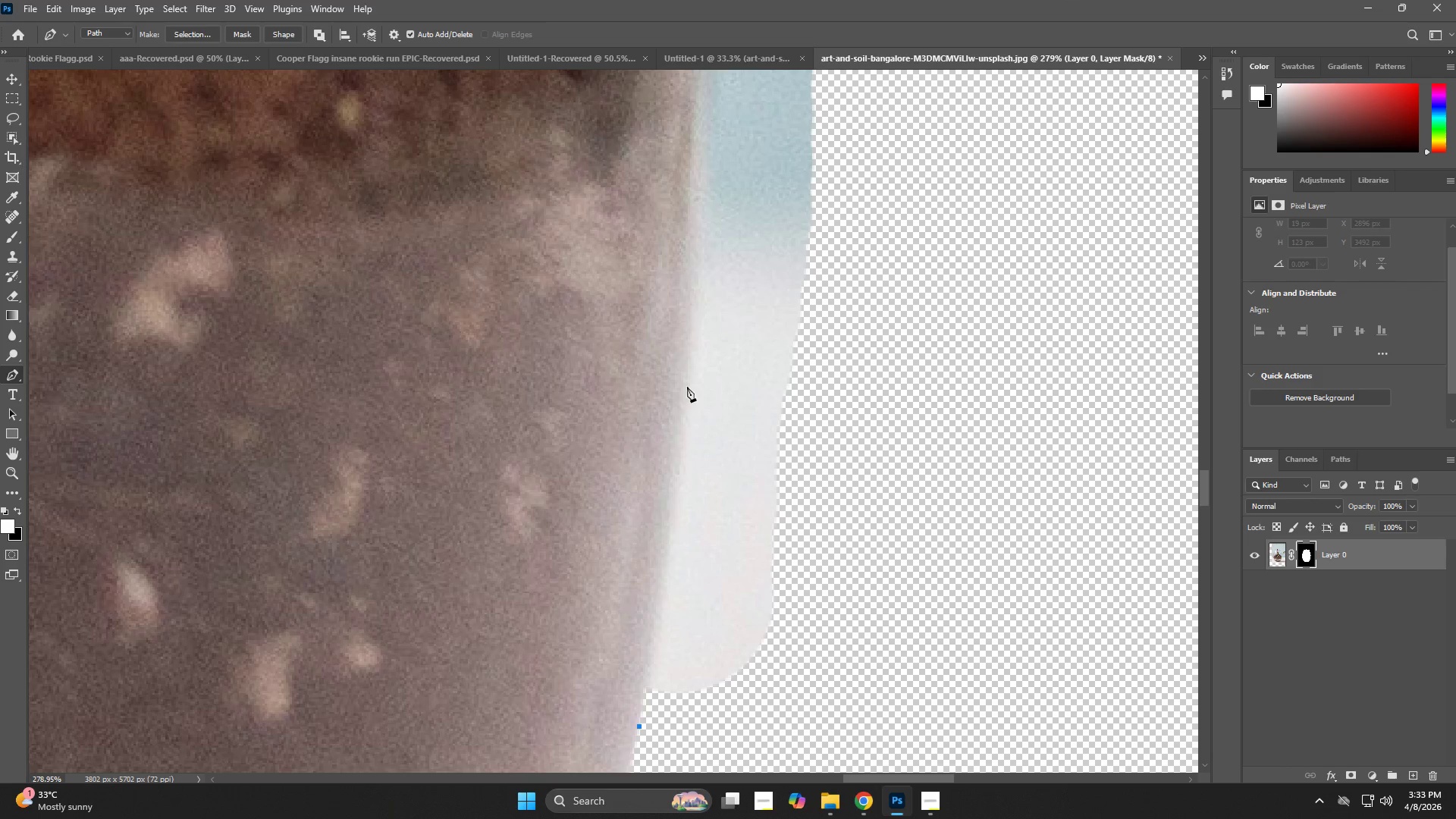 
left_click_drag(start_coordinate=[689, 378], to_coordinate=[698, 309])
 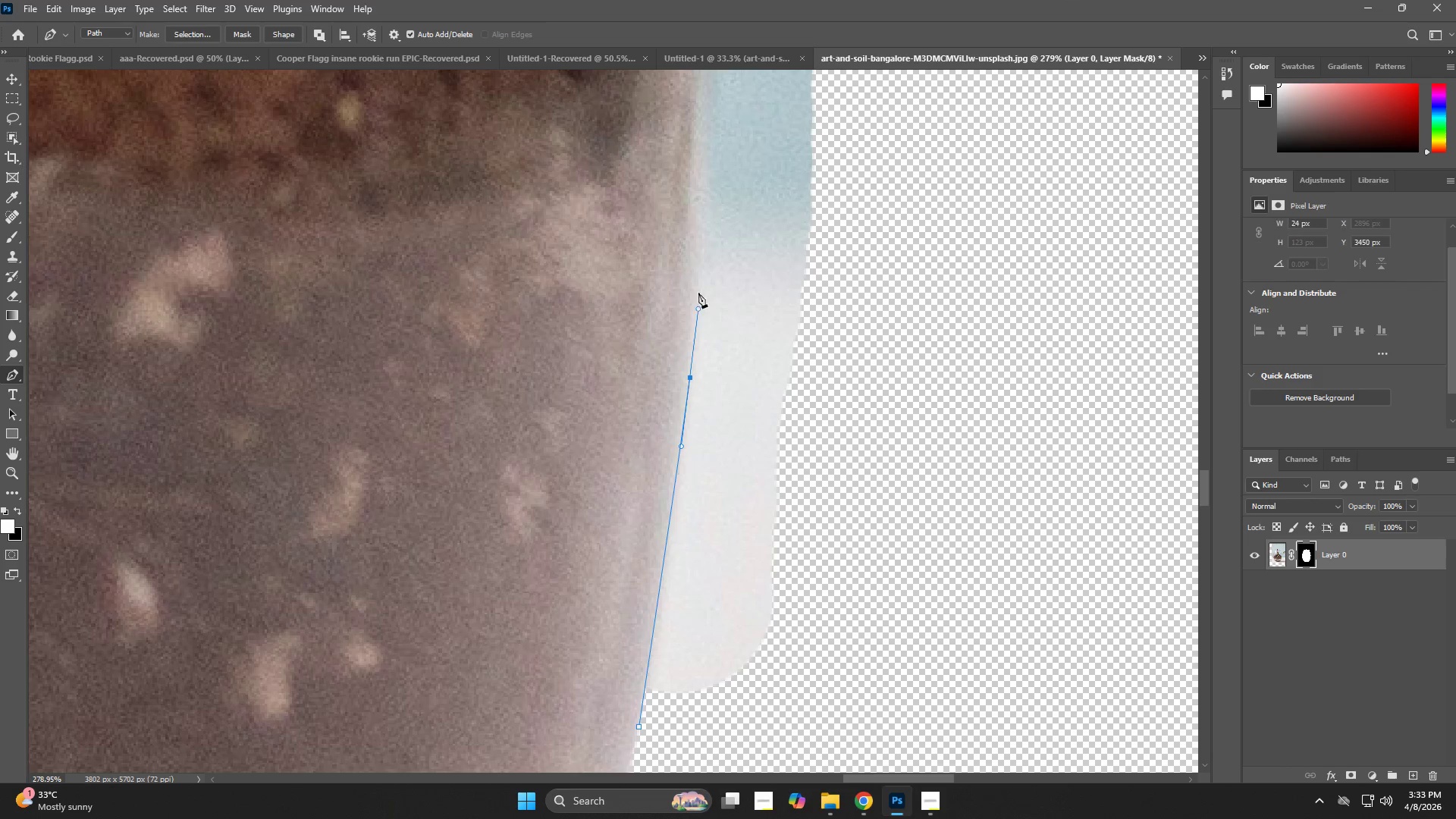 
hold_key(key=Space, duration=0.59)
 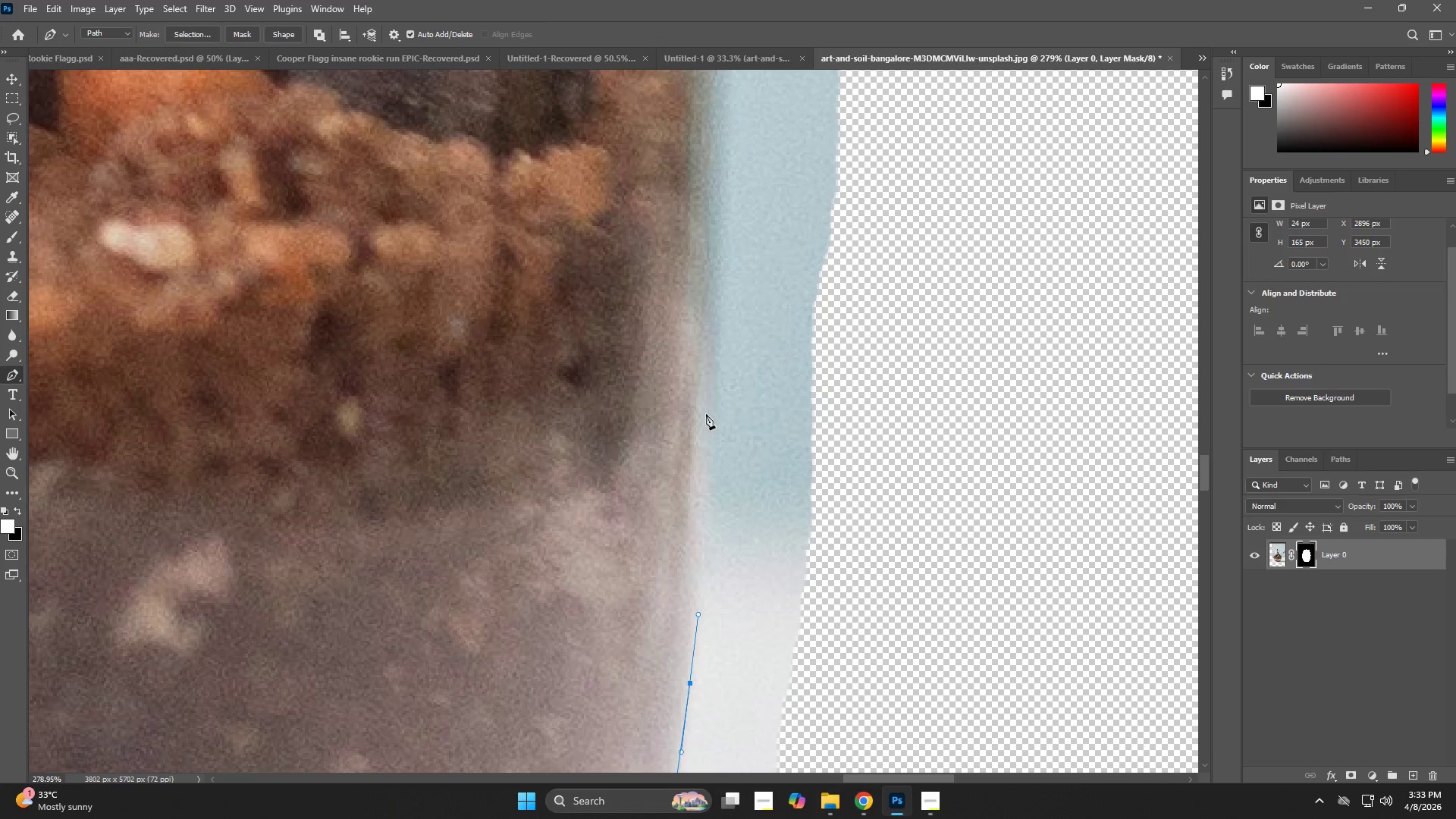 
left_click_drag(start_coordinate=[700, 224], to_coordinate=[700, 529])
 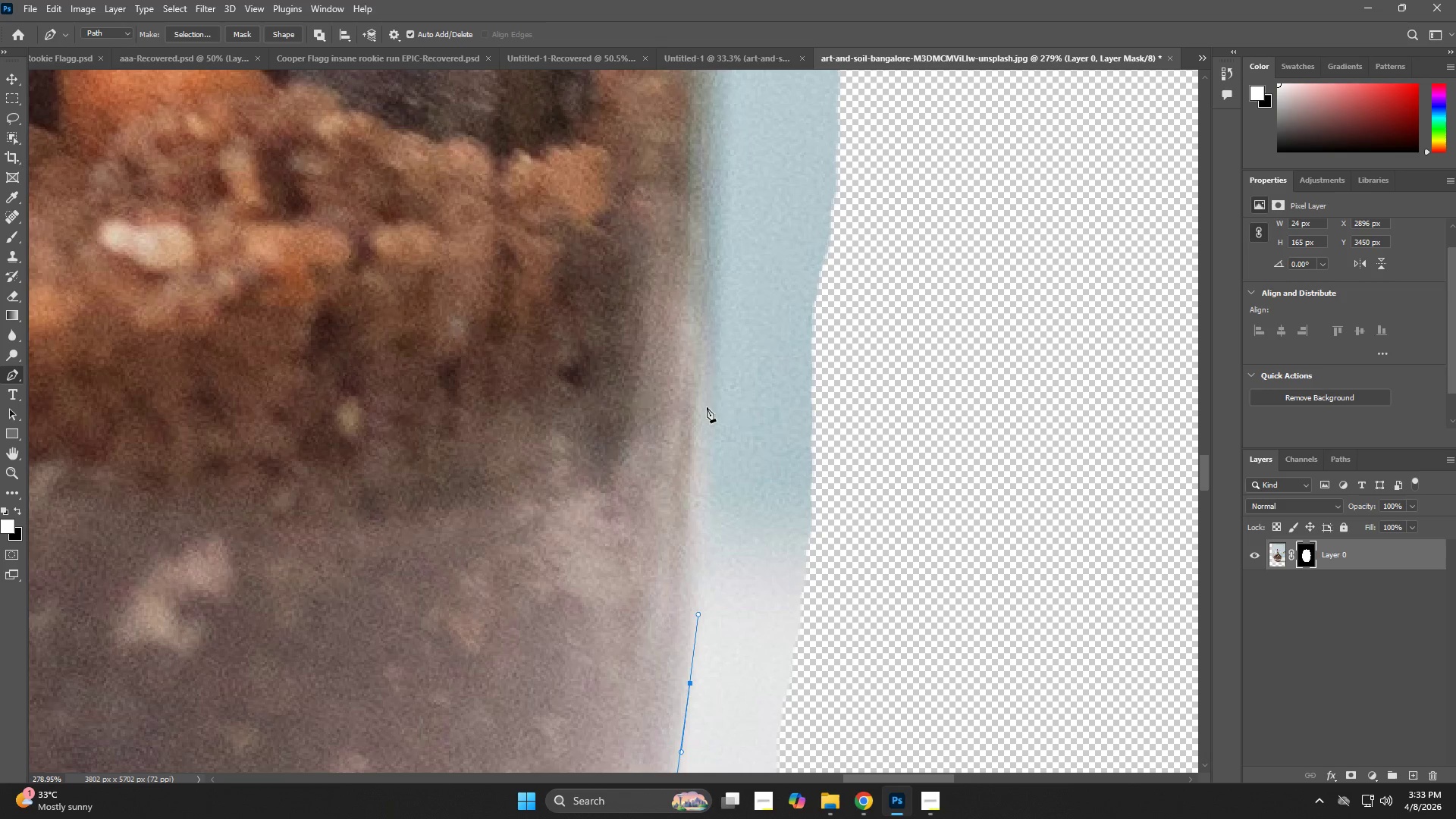 
left_click_drag(start_coordinate=[714, 382], to_coordinate=[714, 318])
 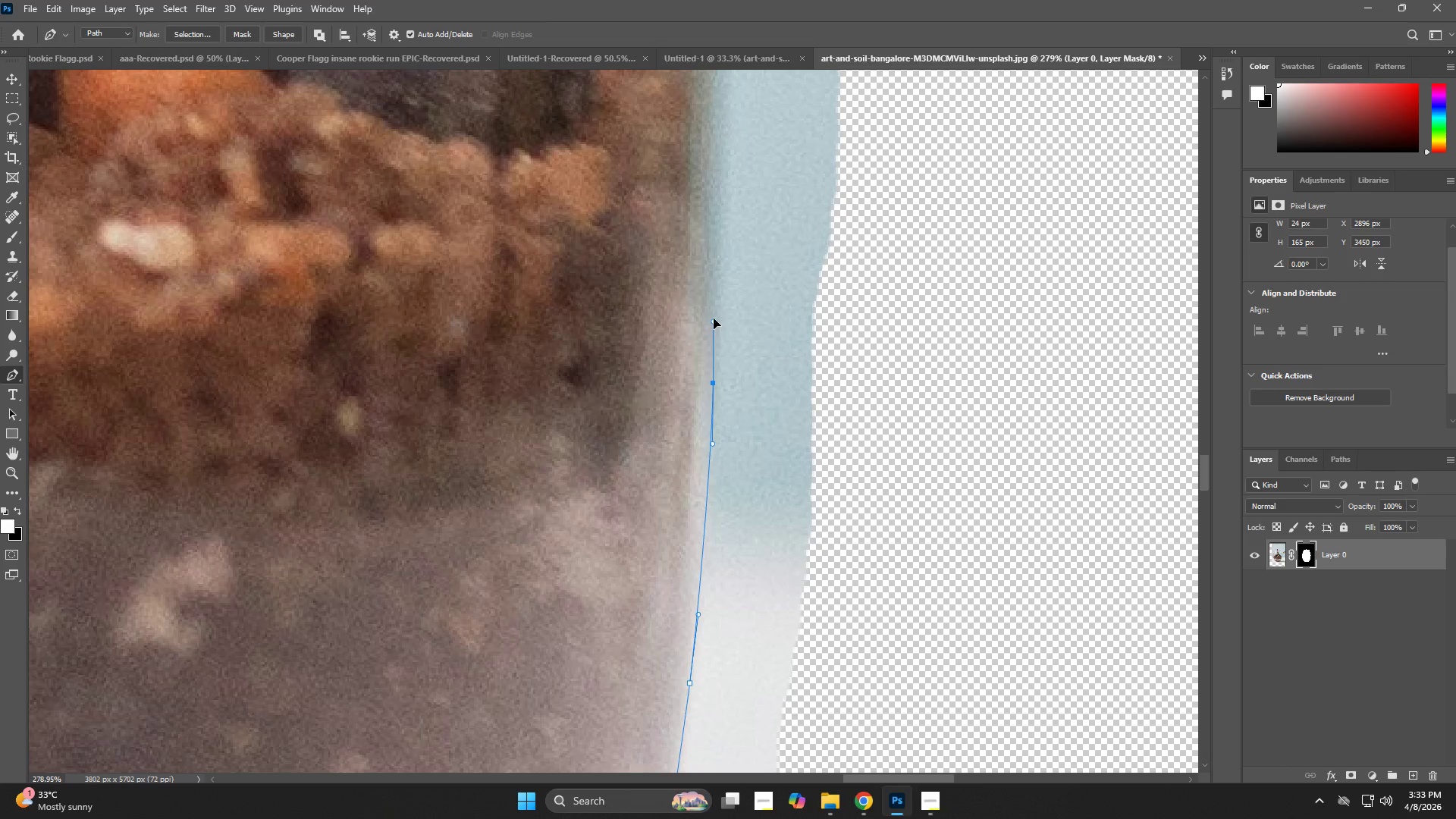 
hold_key(key=Space, duration=0.59)
 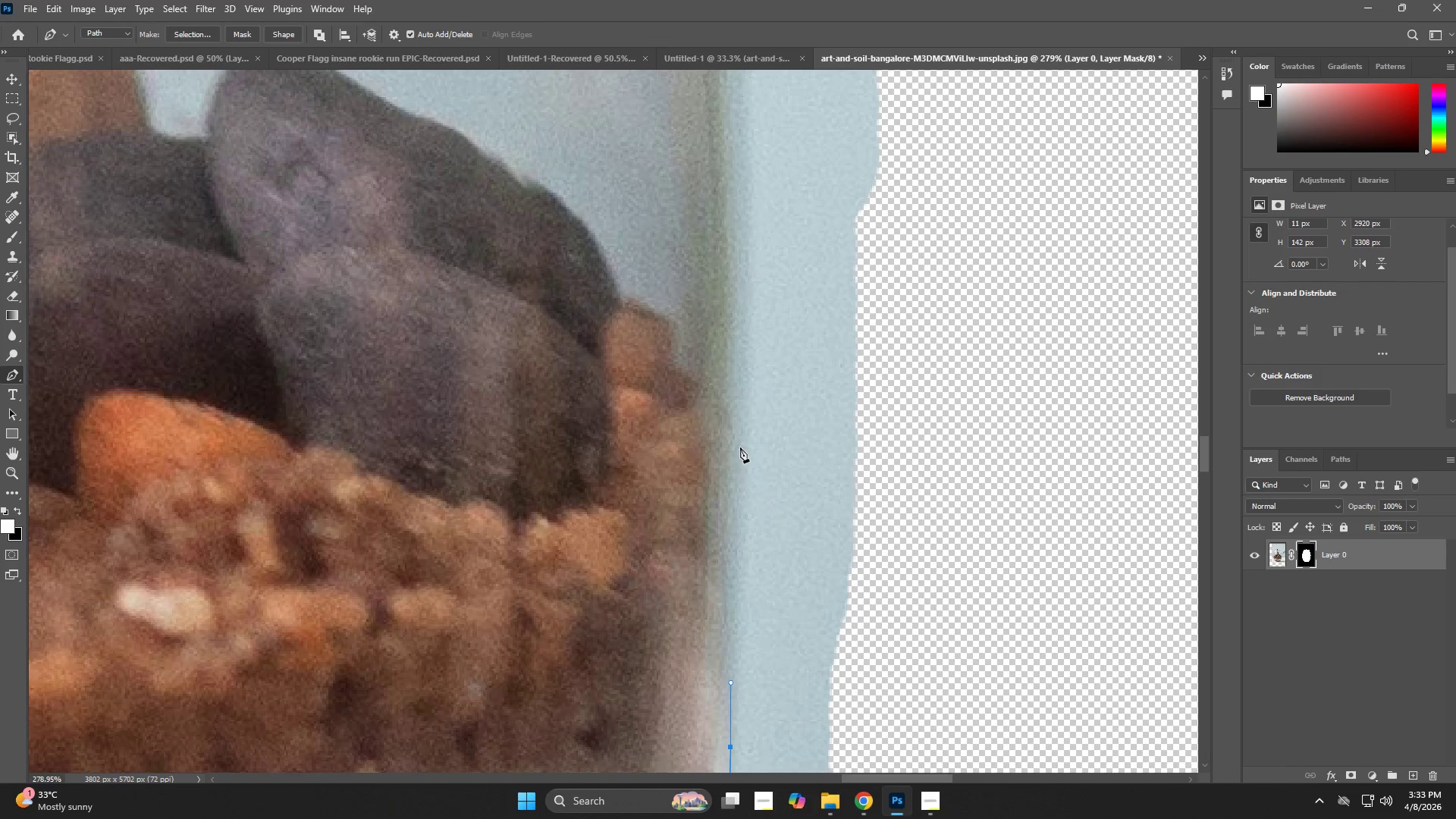 
left_click_drag(start_coordinate=[717, 262], to_coordinate=[734, 605])
 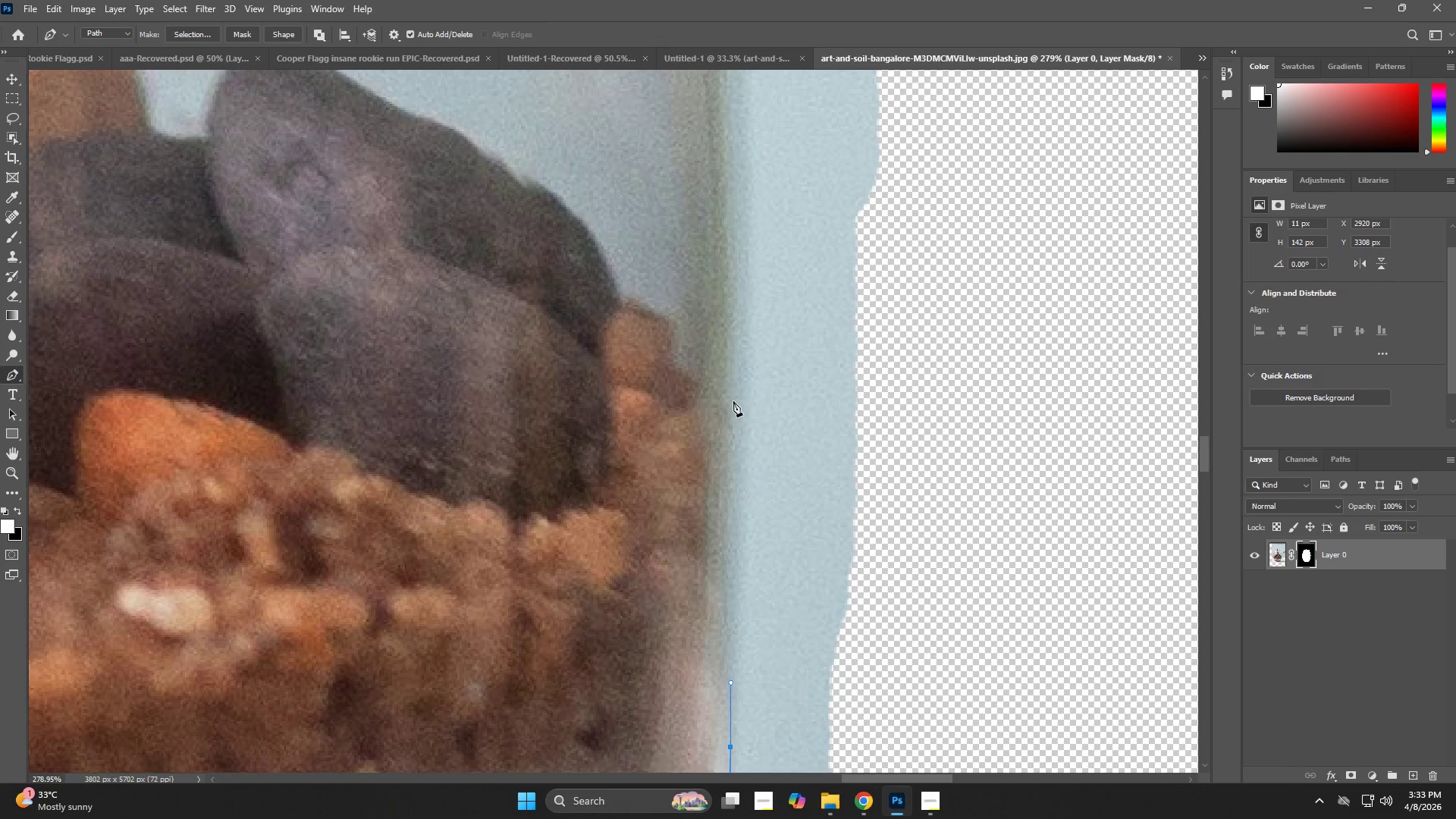 
hold_key(key=Space, duration=1.06)
 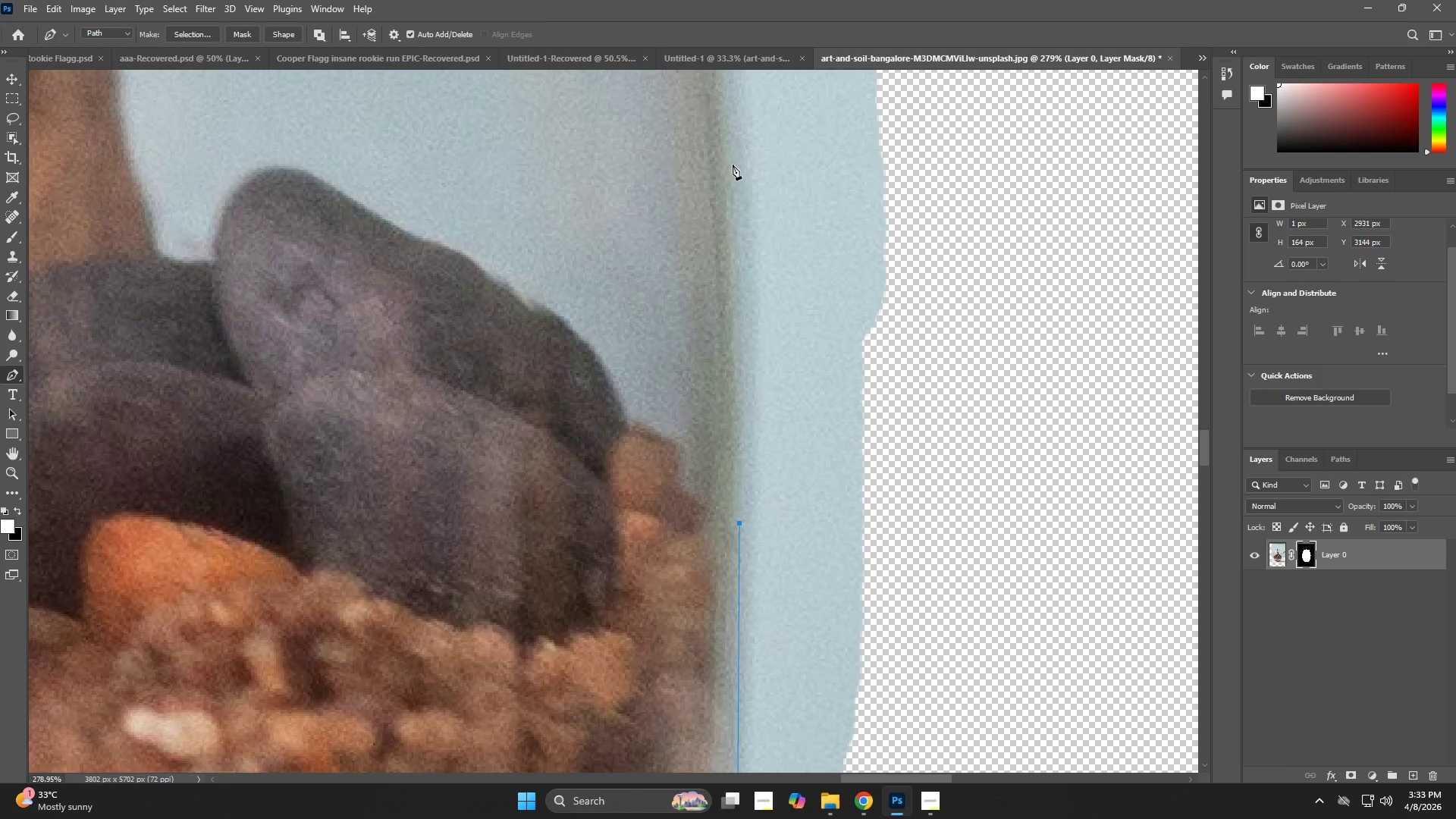 
left_click_drag(start_coordinate=[761, 346], to_coordinate=[768, 469])
 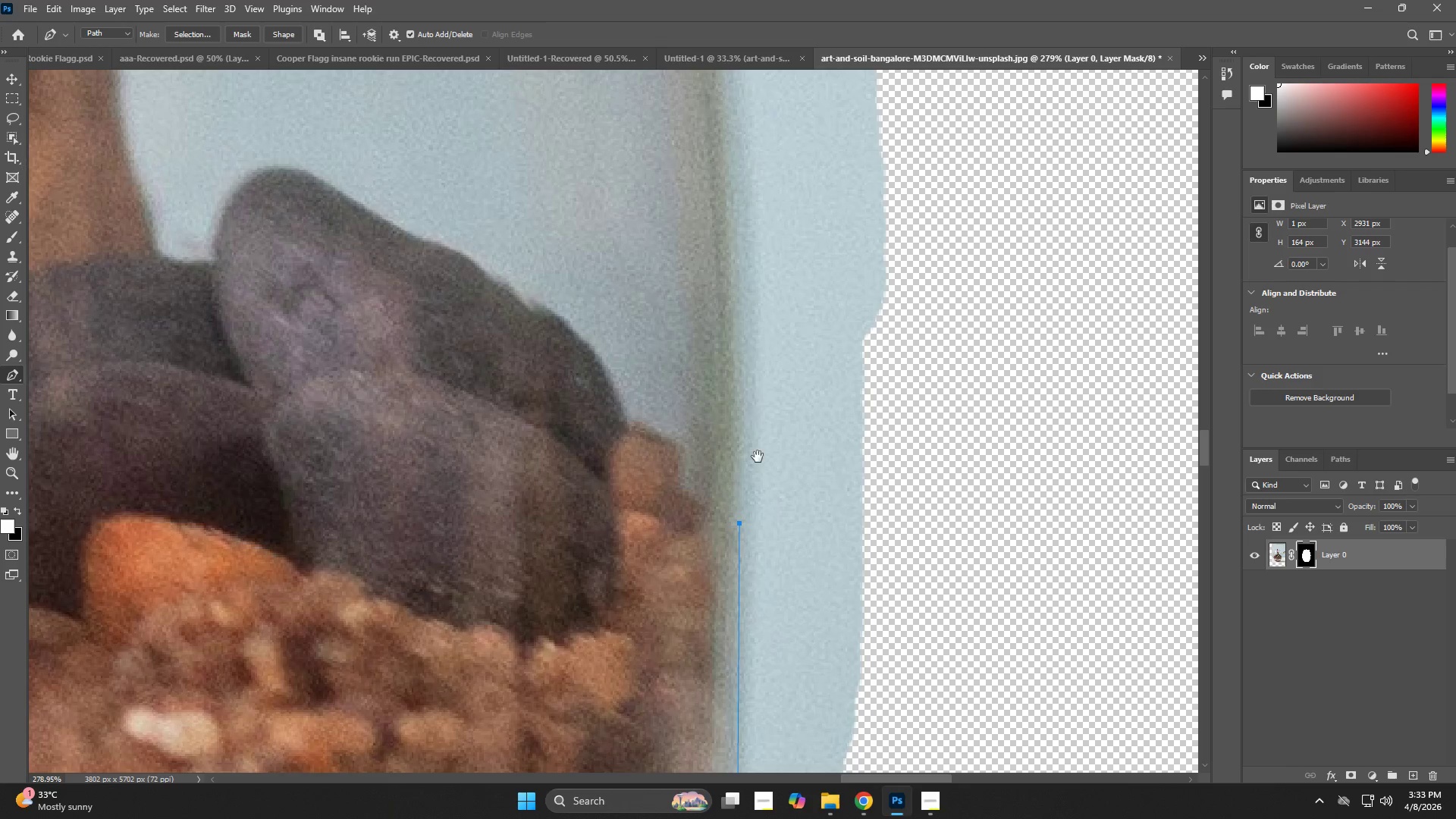 
hold_key(key=Space, duration=1.47)
 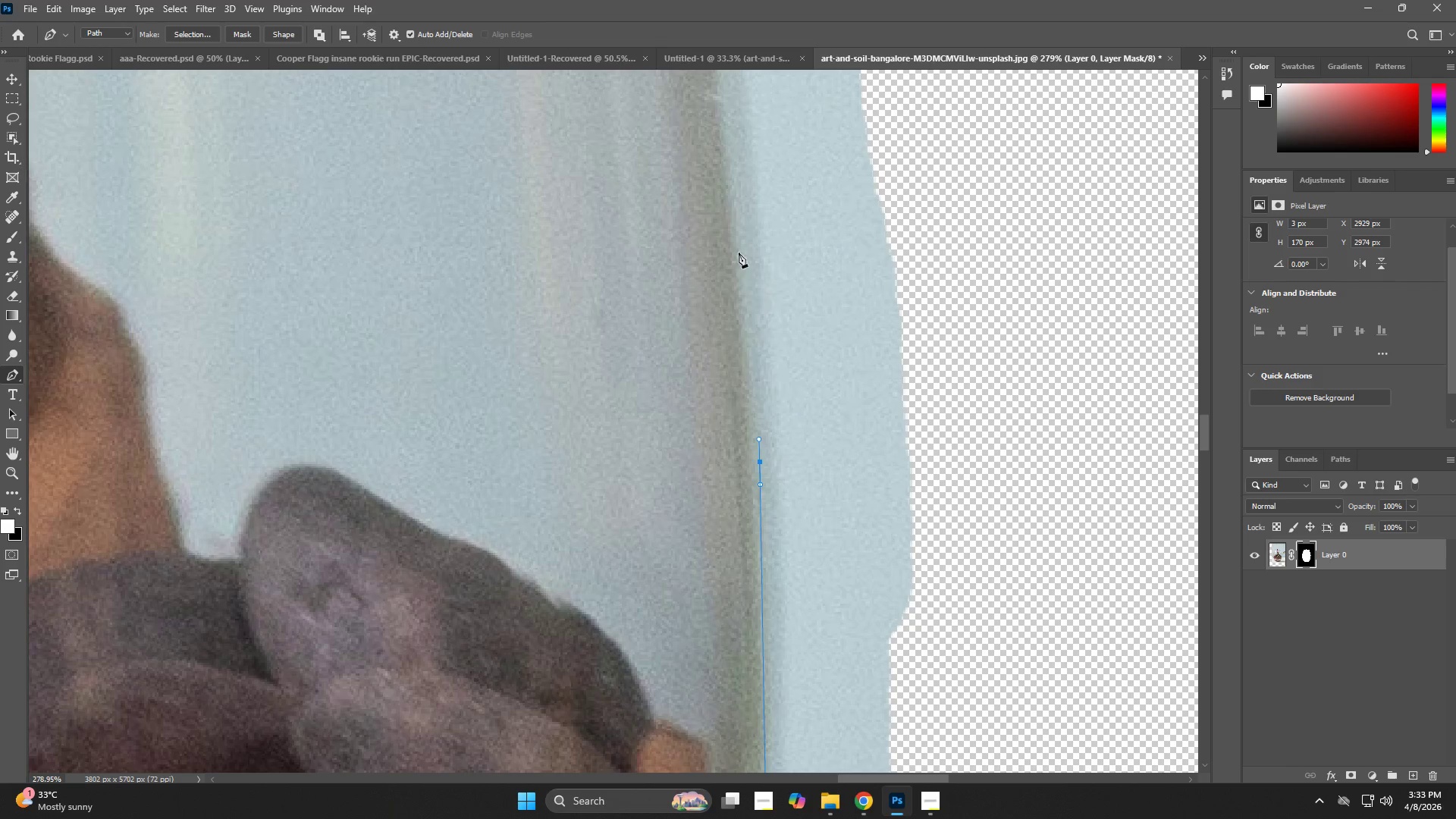 
left_click_drag(start_coordinate=[733, 165], to_coordinate=[733, 141])
 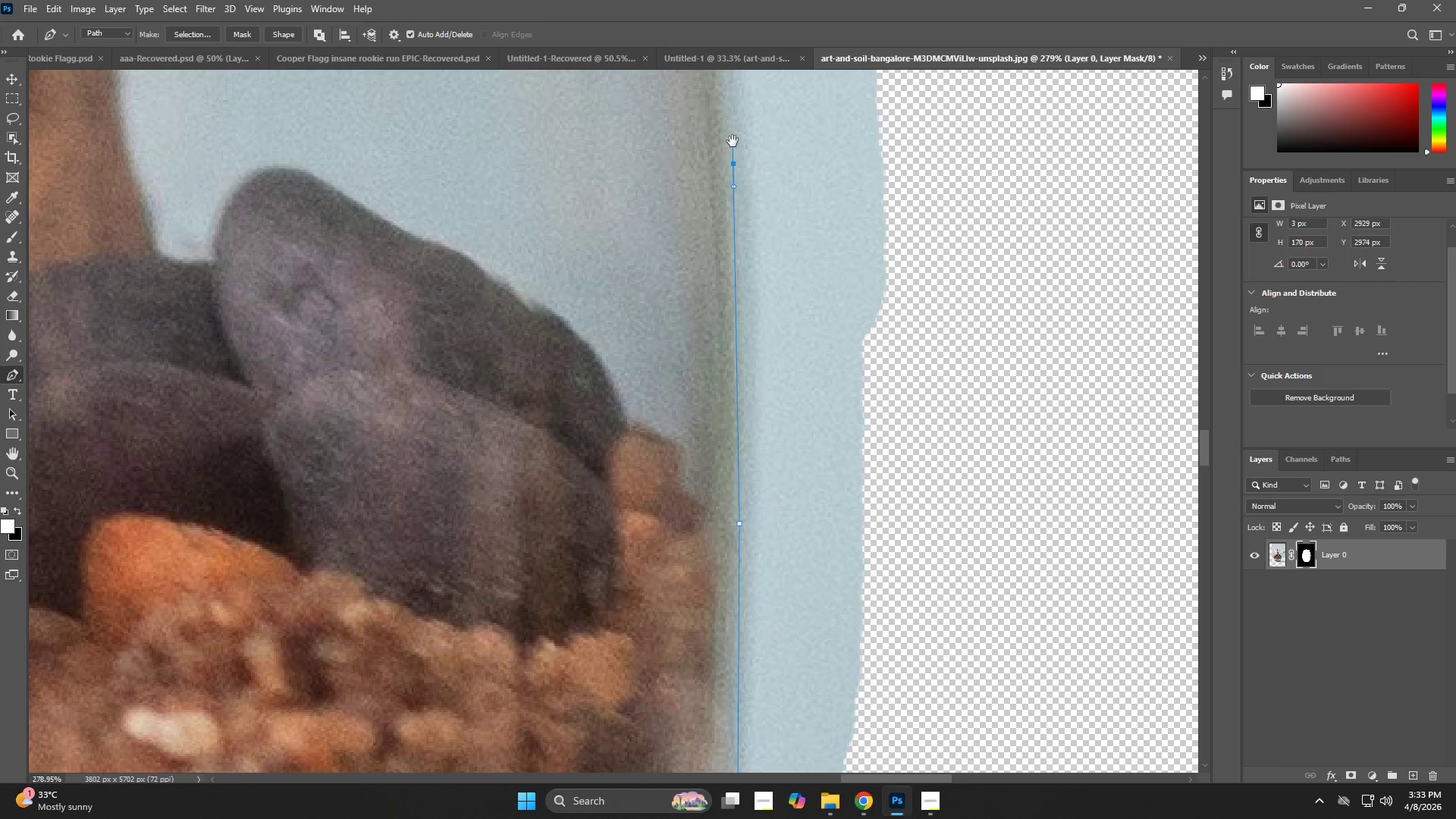 
left_click_drag(start_coordinate=[738, 176], to_coordinate=[763, 463])
 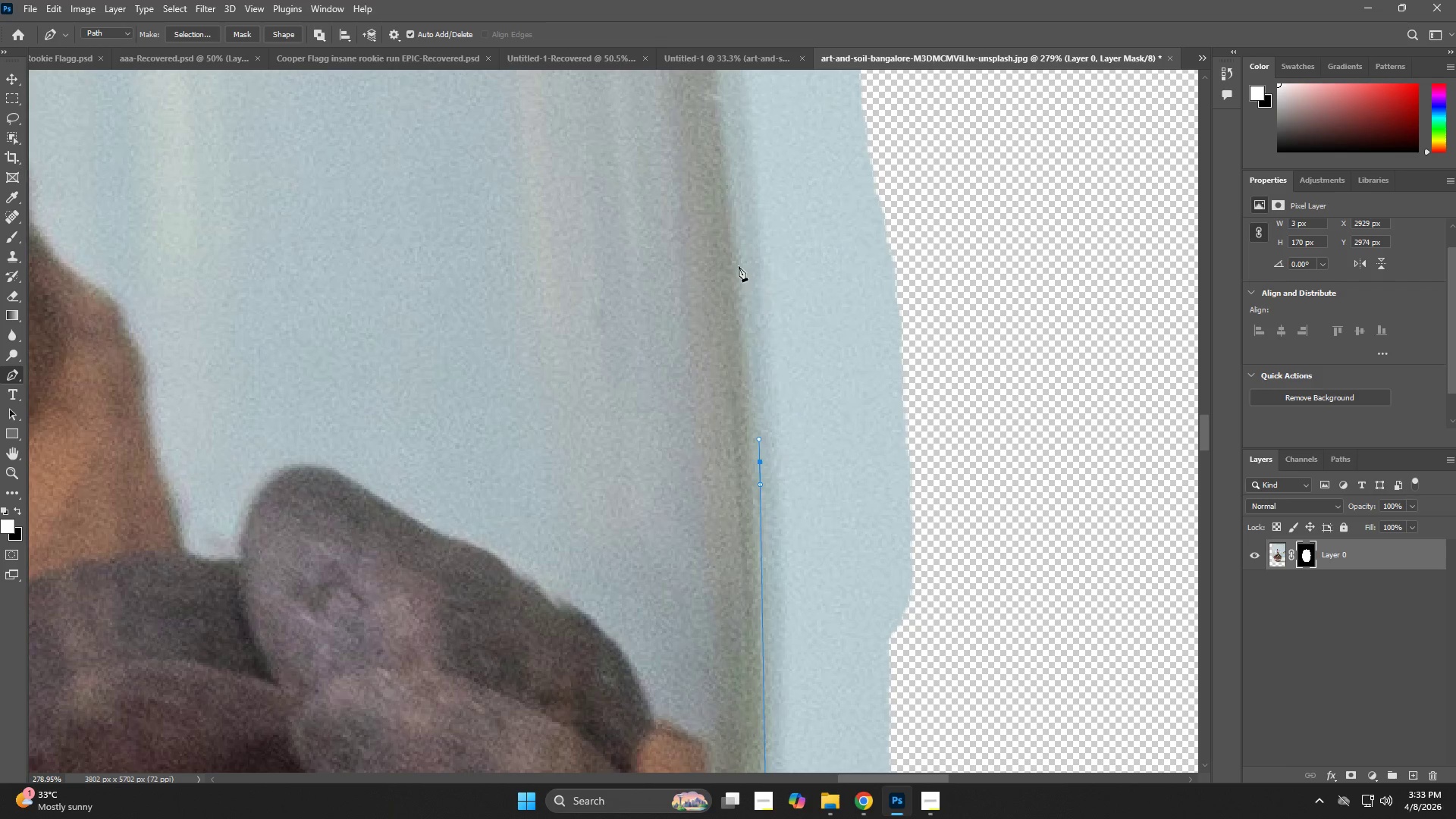 
left_click_drag(start_coordinate=[738, 235], to_coordinate=[733, 190])
 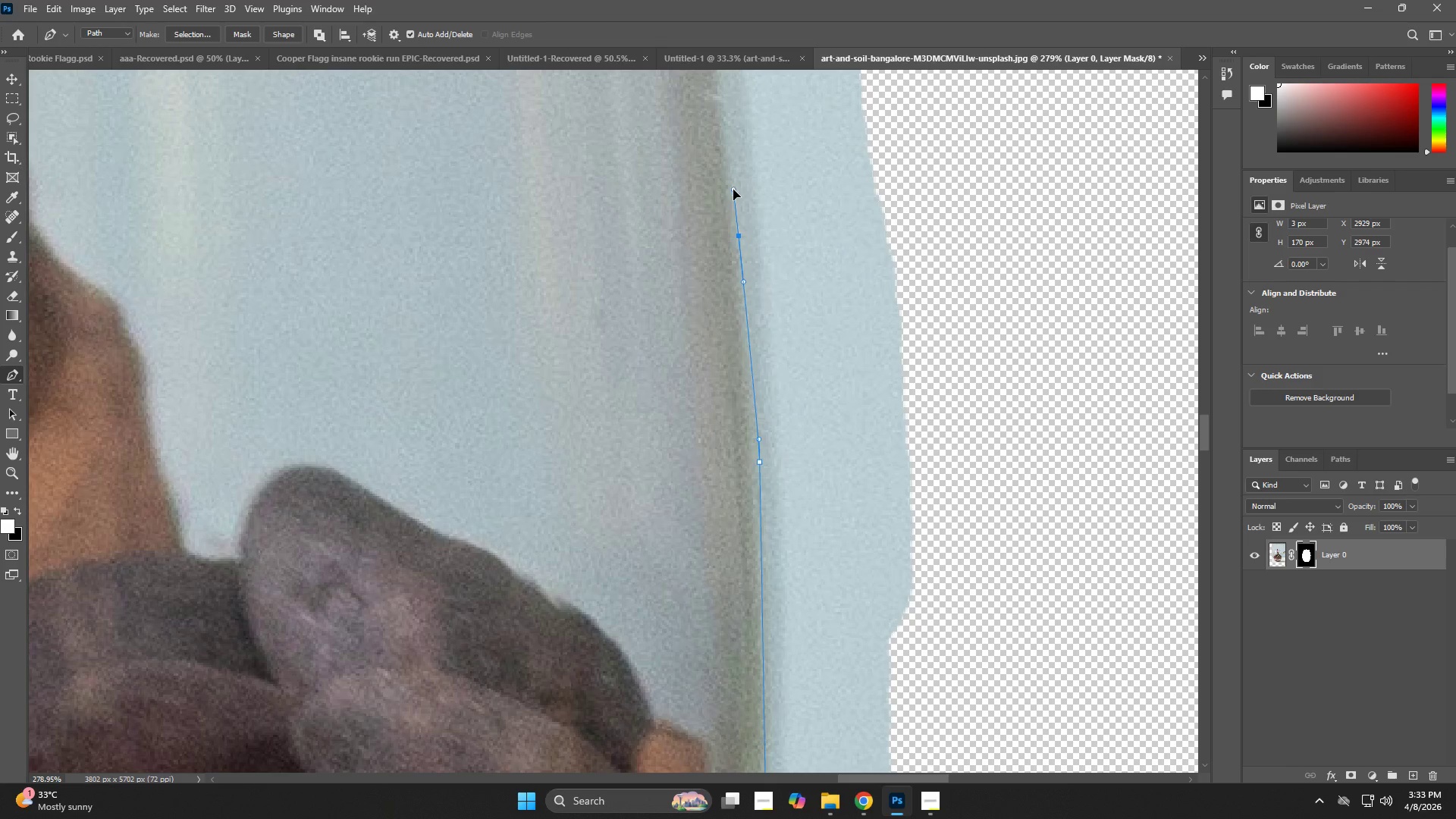 
hold_key(key=Space, duration=0.66)
 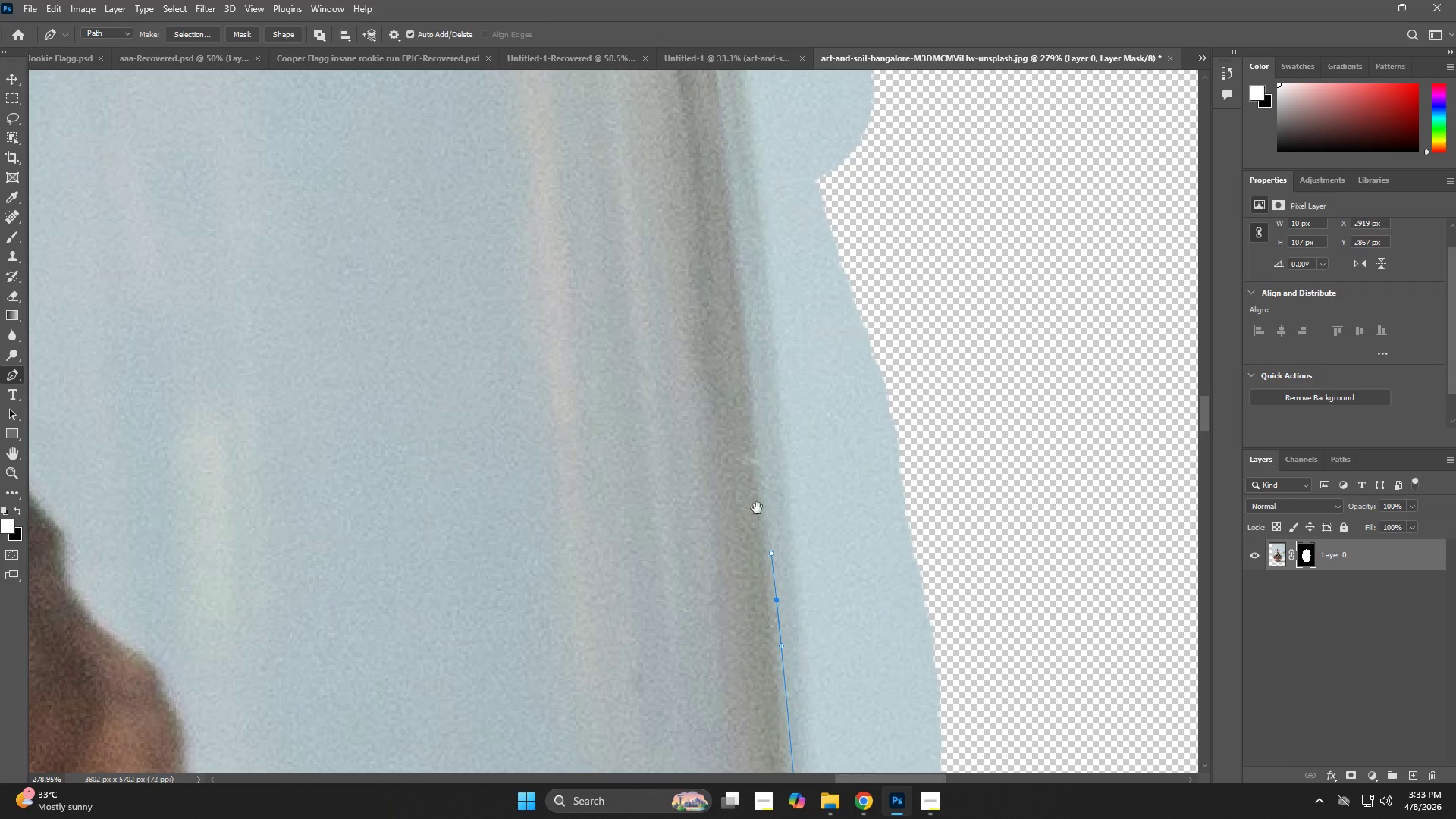 
left_click_drag(start_coordinate=[733, 181], to_coordinate=[770, 532])
 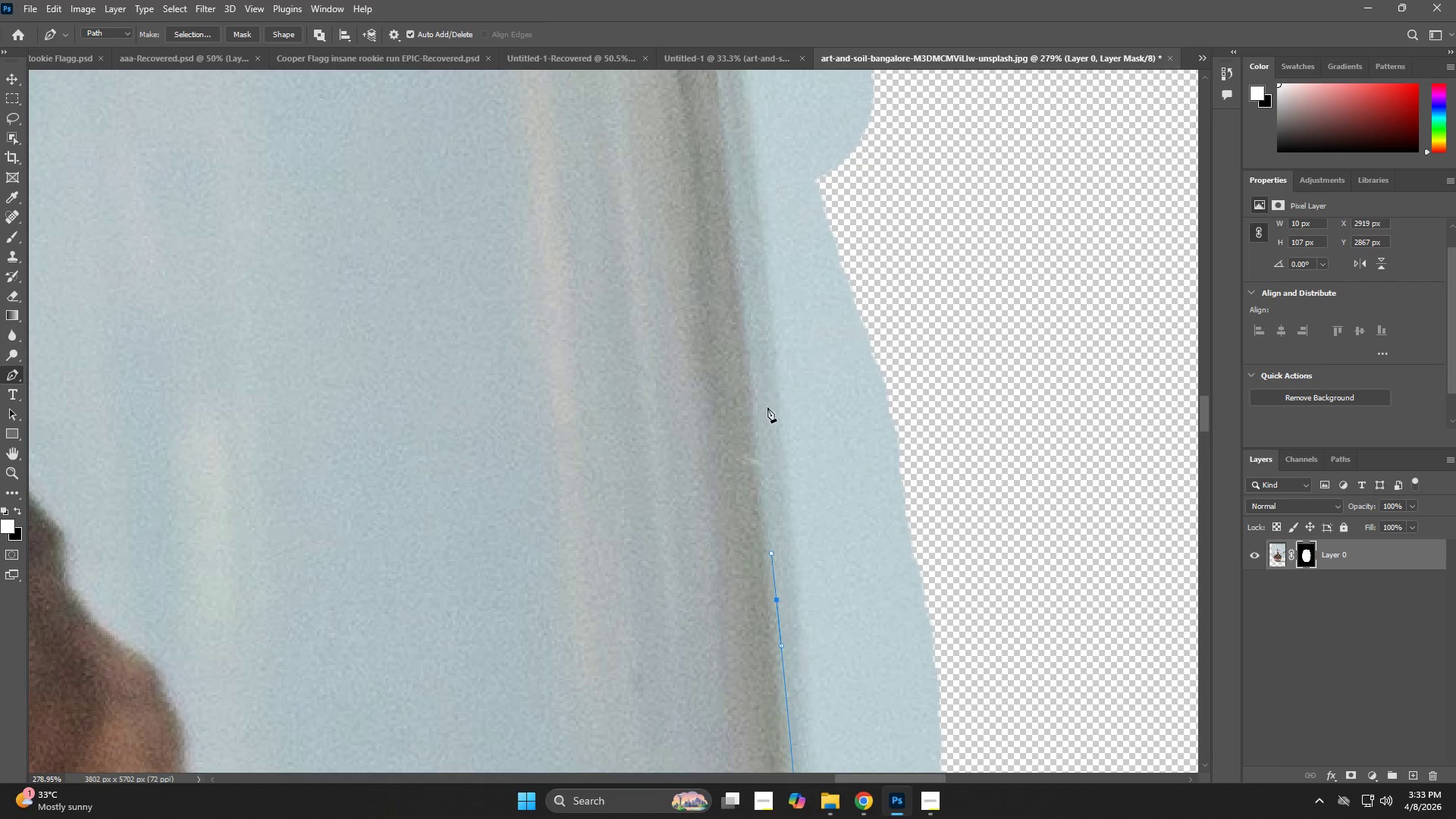 
hold_key(key=Space, duration=0.88)
 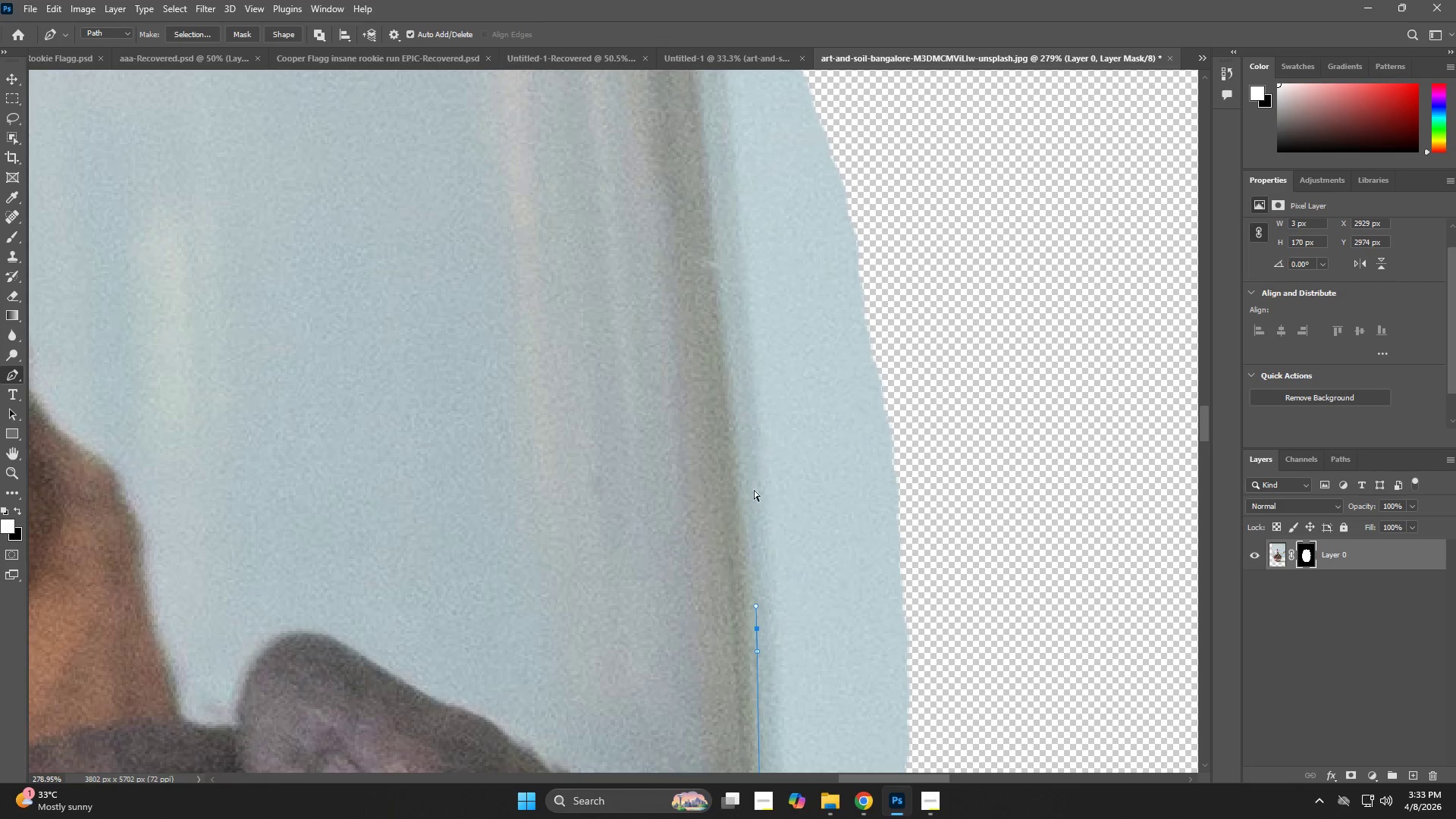 
left_click_drag(start_coordinate=[756, 540], to_coordinate=[715, 343])
 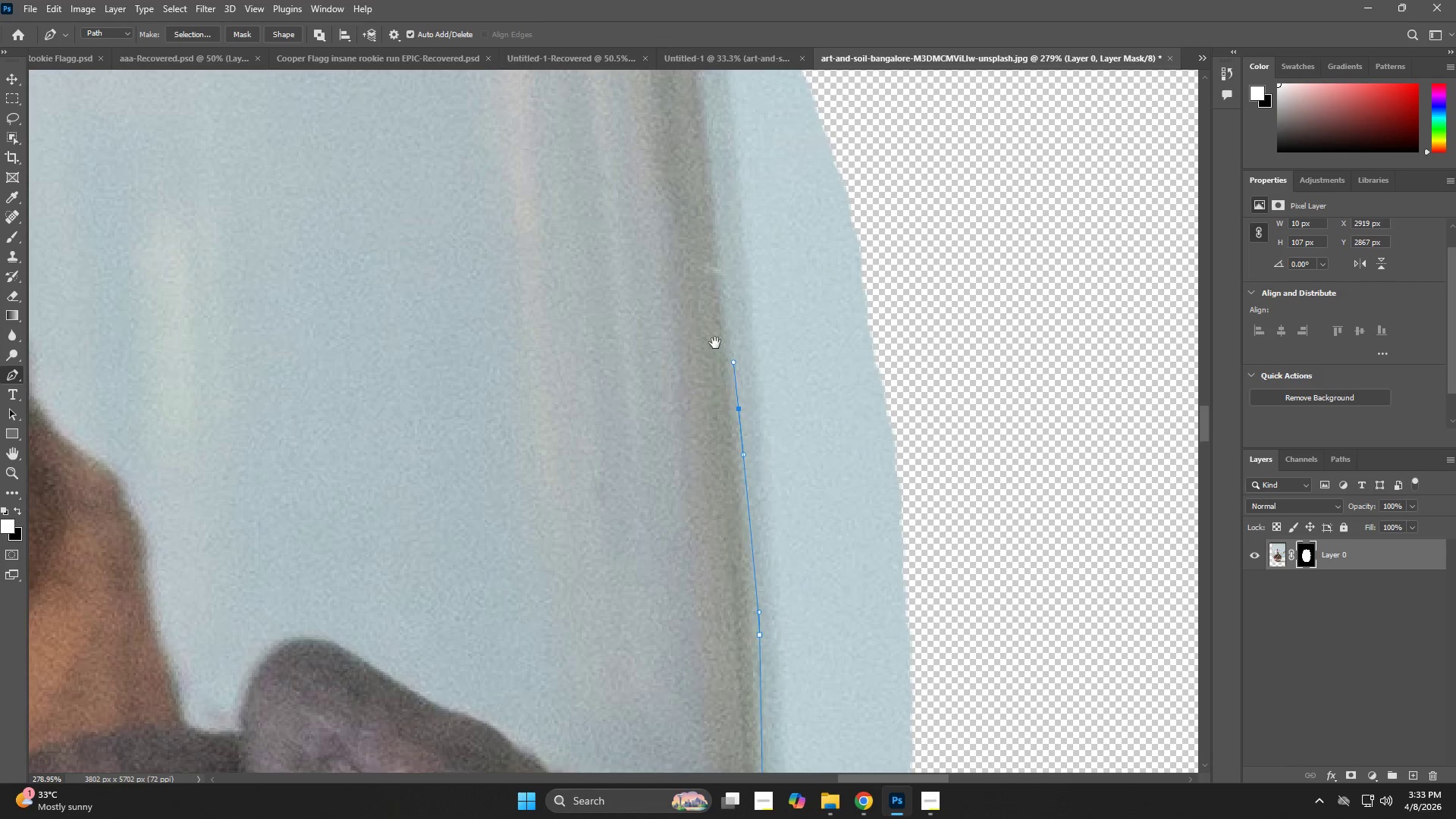 
key(Control+Z)
 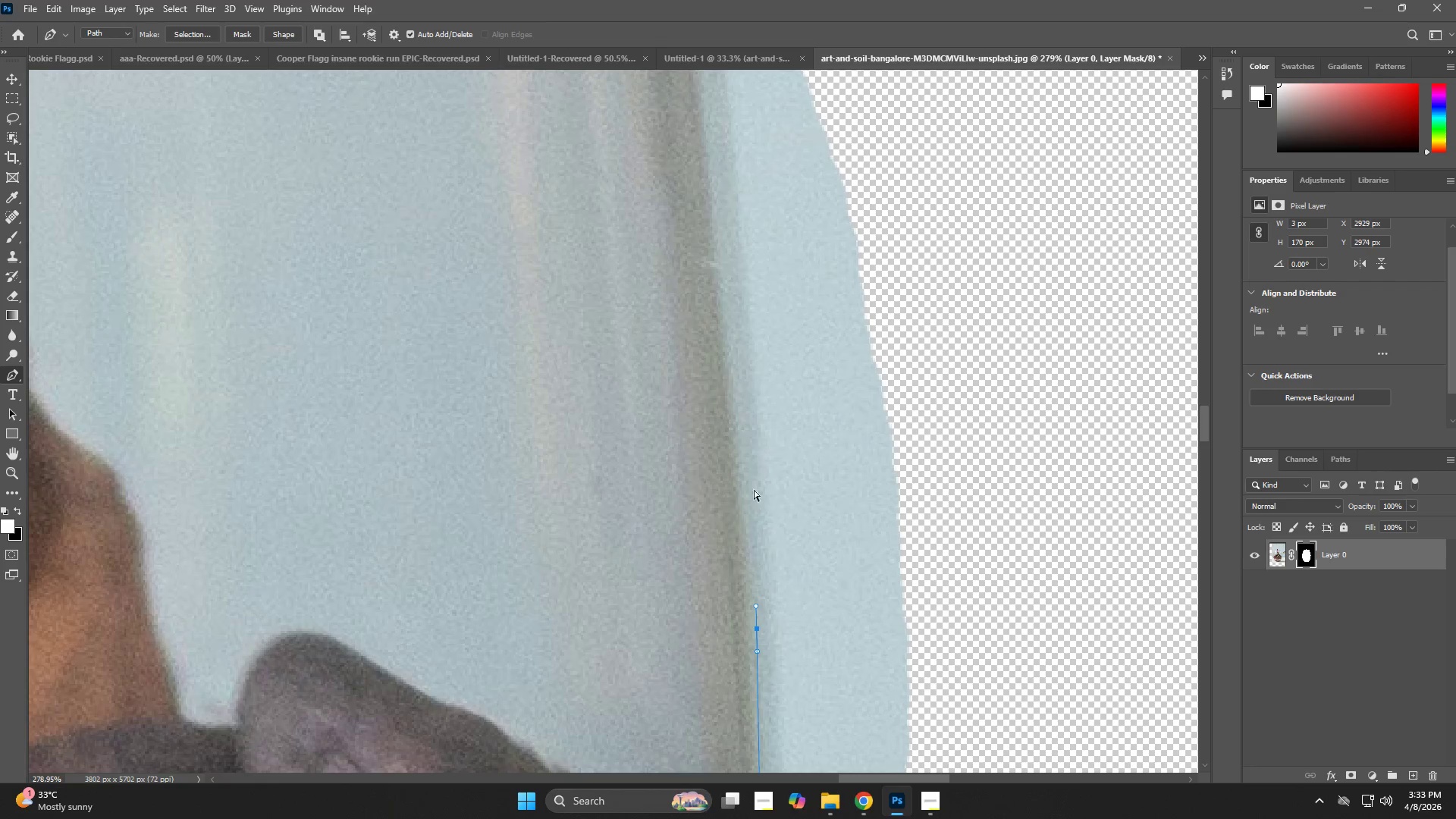 
hold_key(key=Space, duration=0.45)
 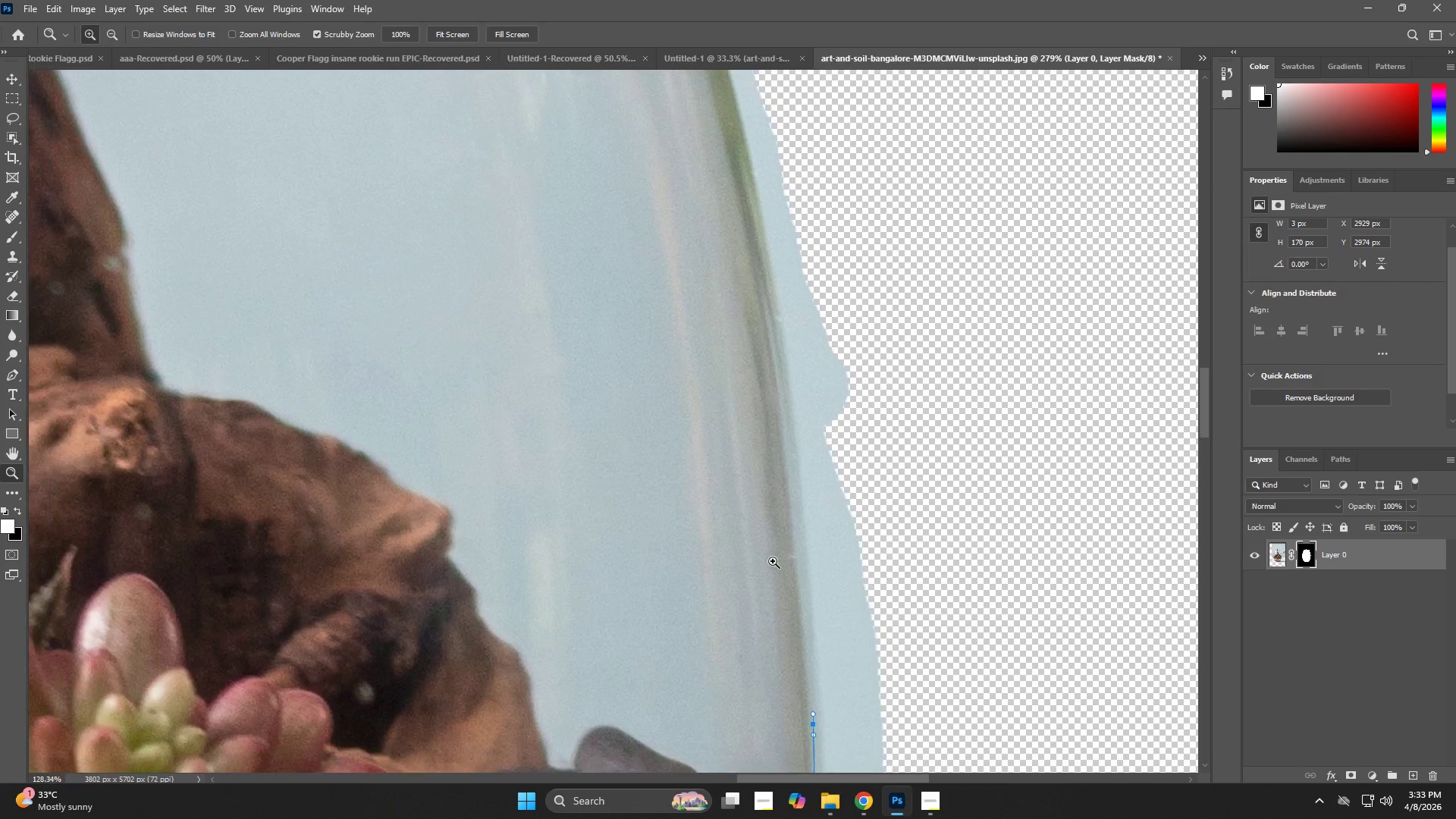 
left_click_drag(start_coordinate=[797, 245], to_coordinate=[839, 557])
 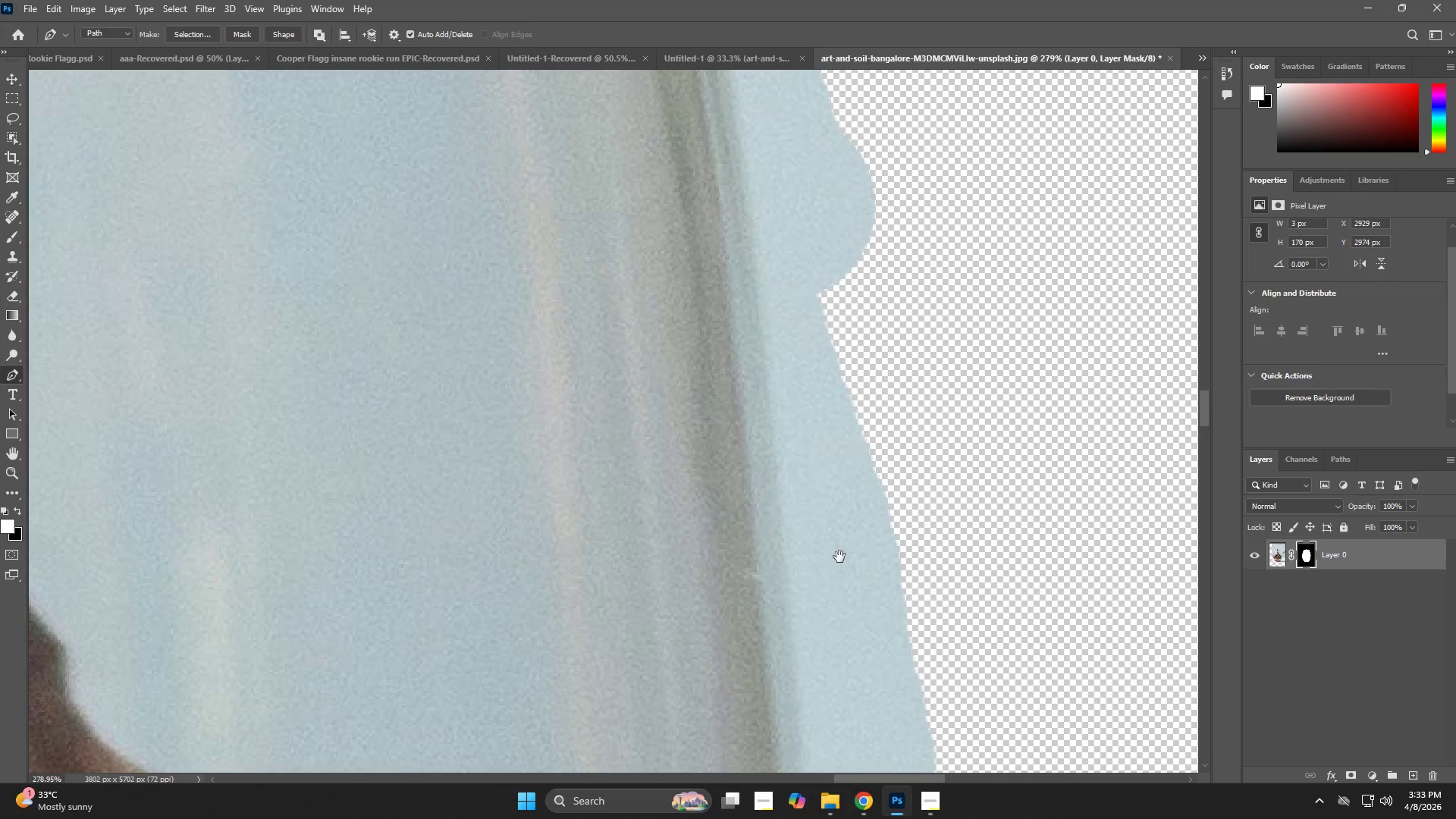 
type(zz)
 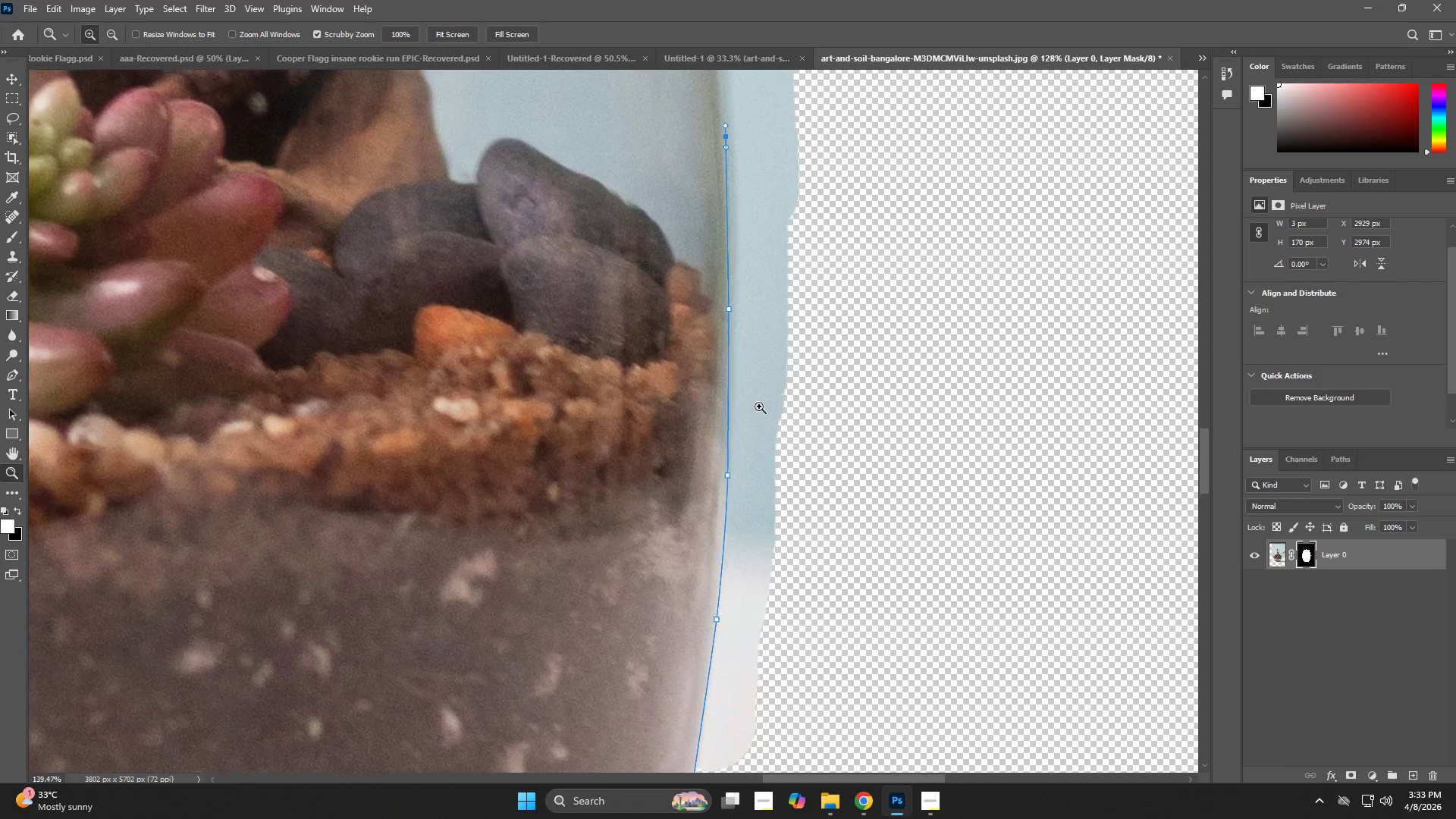 
left_click_drag(start_coordinate=[825, 541], to_coordinate=[773, 561])
 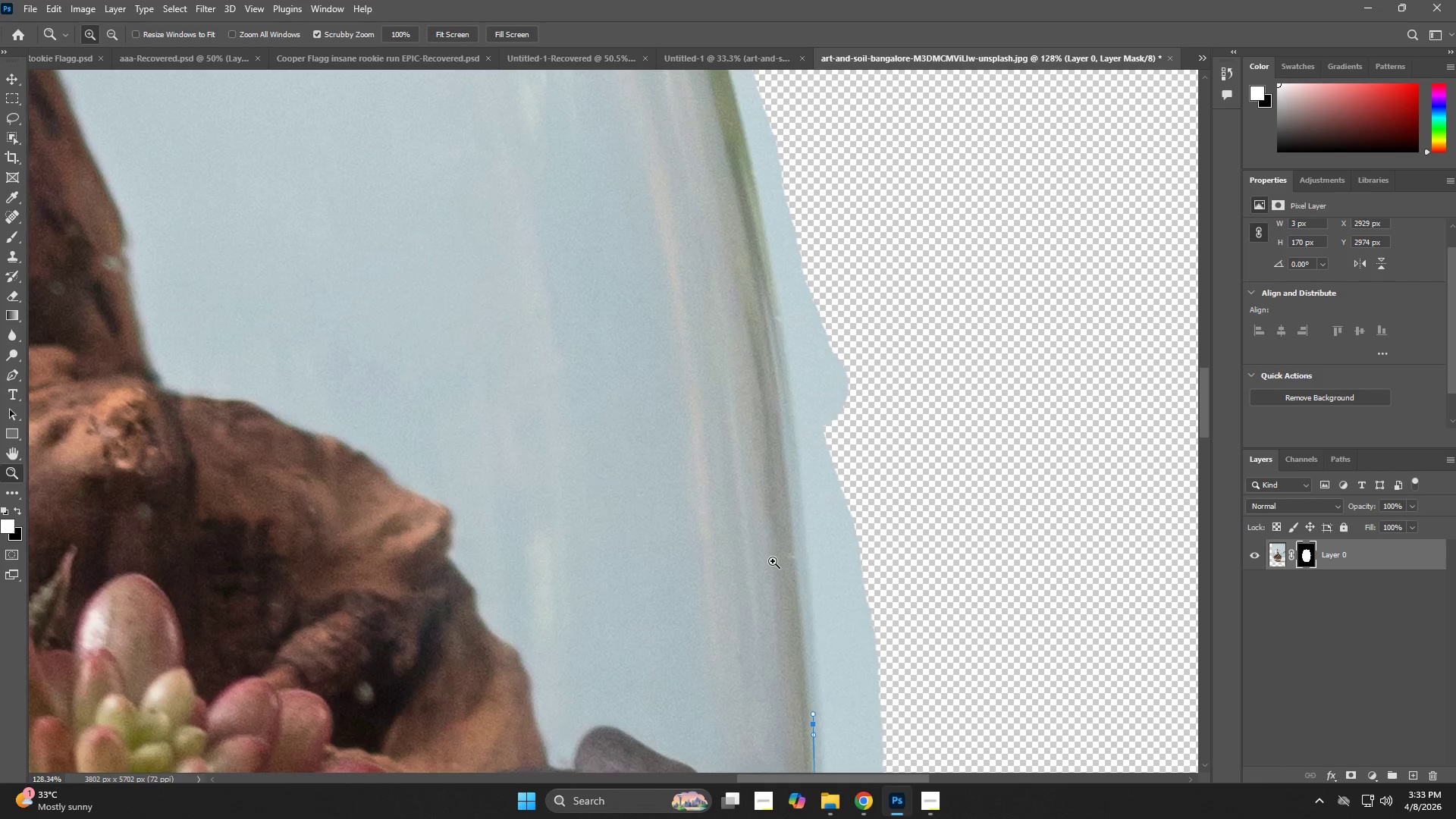 
hold_key(key=Space, duration=0.64)
 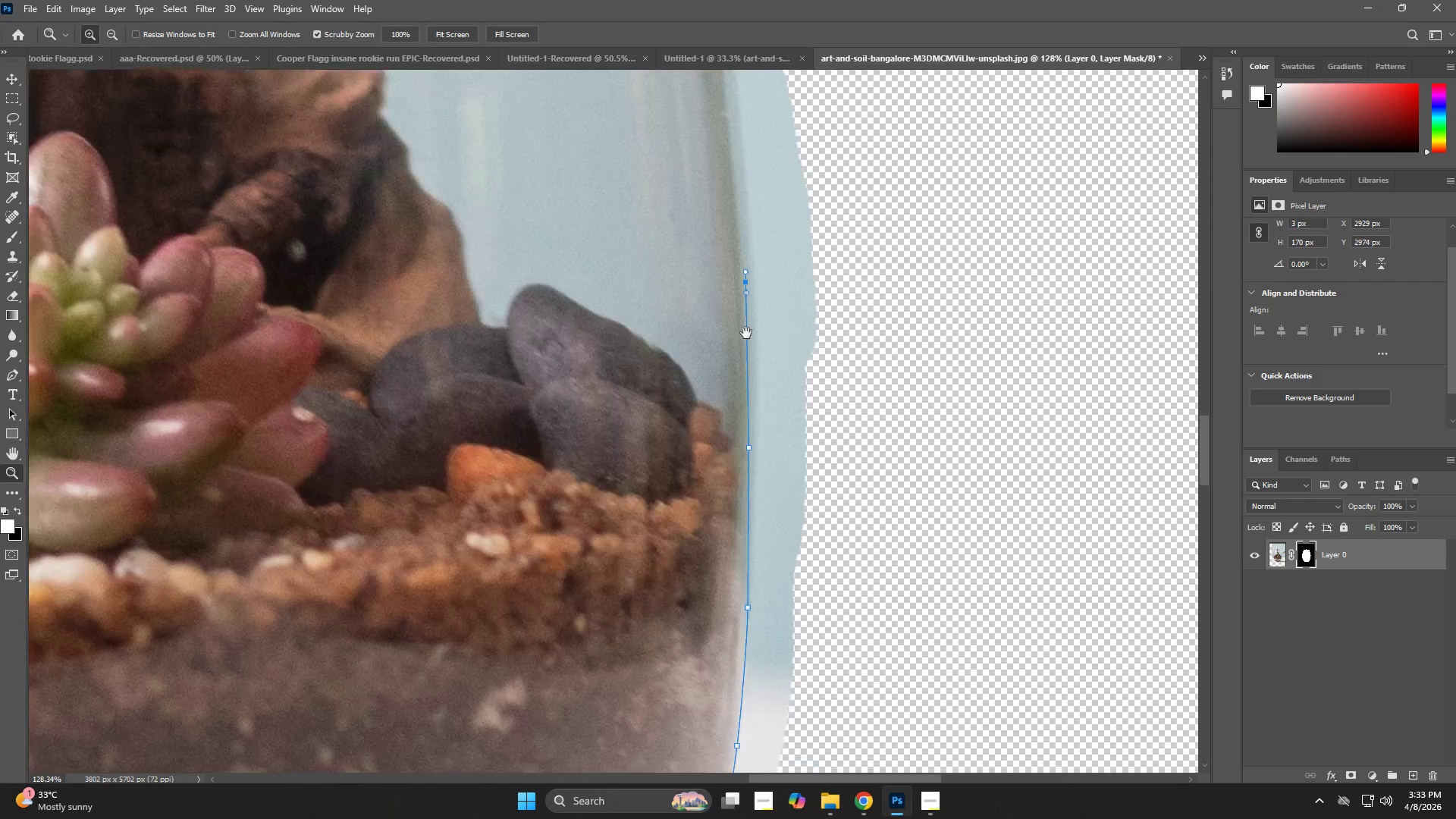 
left_click_drag(start_coordinate=[807, 595], to_coordinate=[766, 372])
 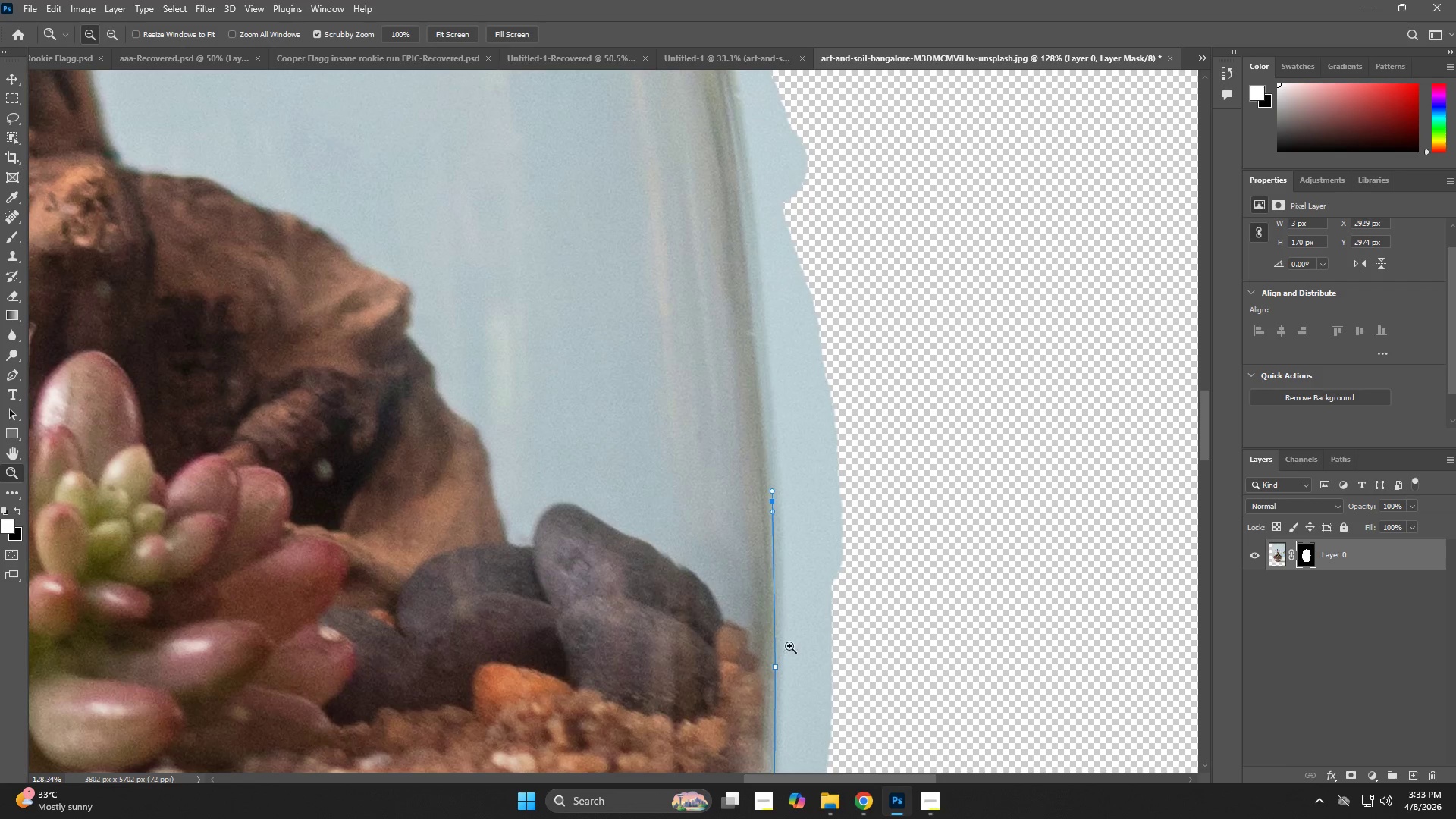 
hold_key(key=Space, duration=0.78)
 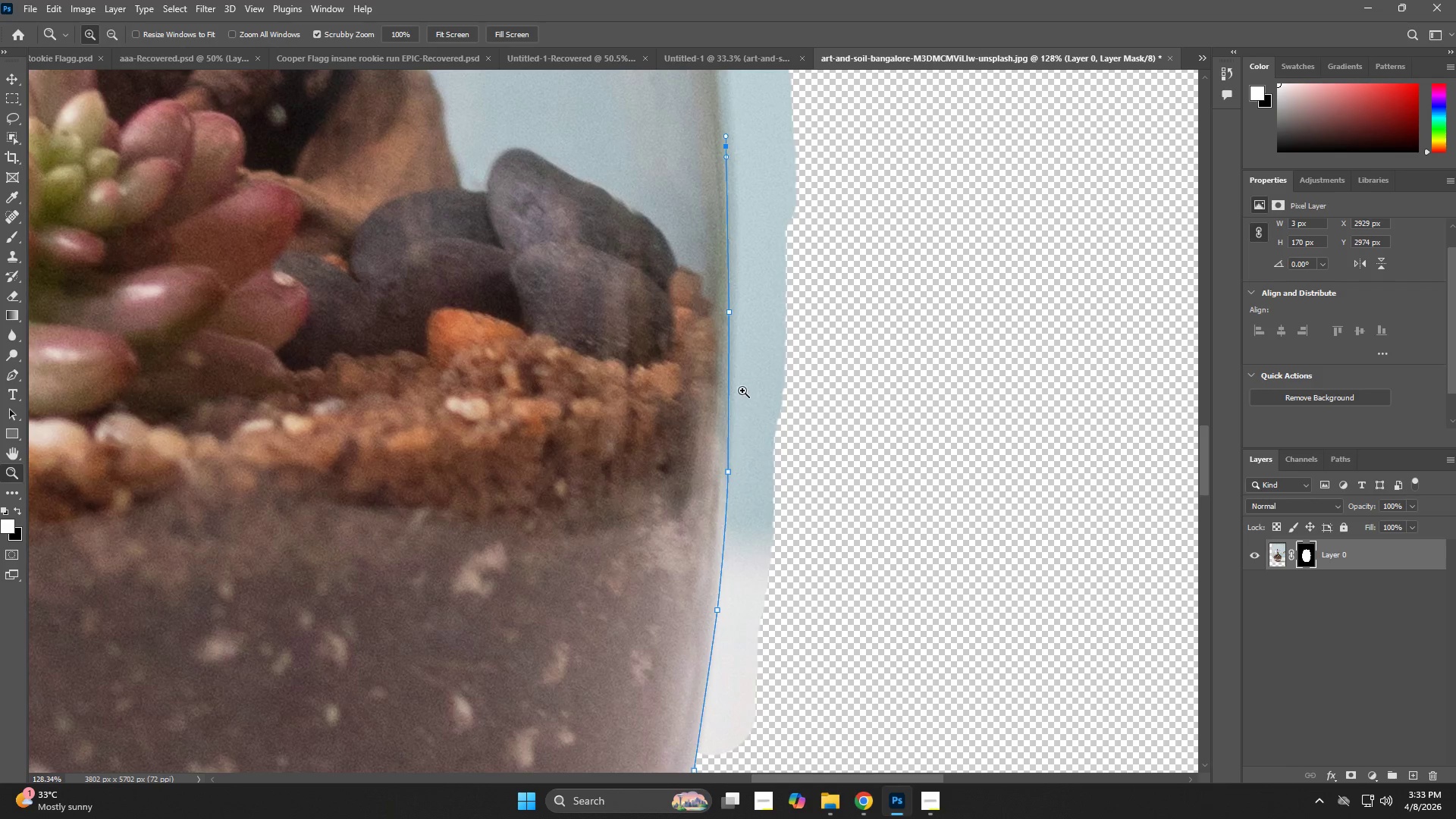 
left_click_drag(start_coordinate=[787, 645], to_coordinate=[741, 290])
 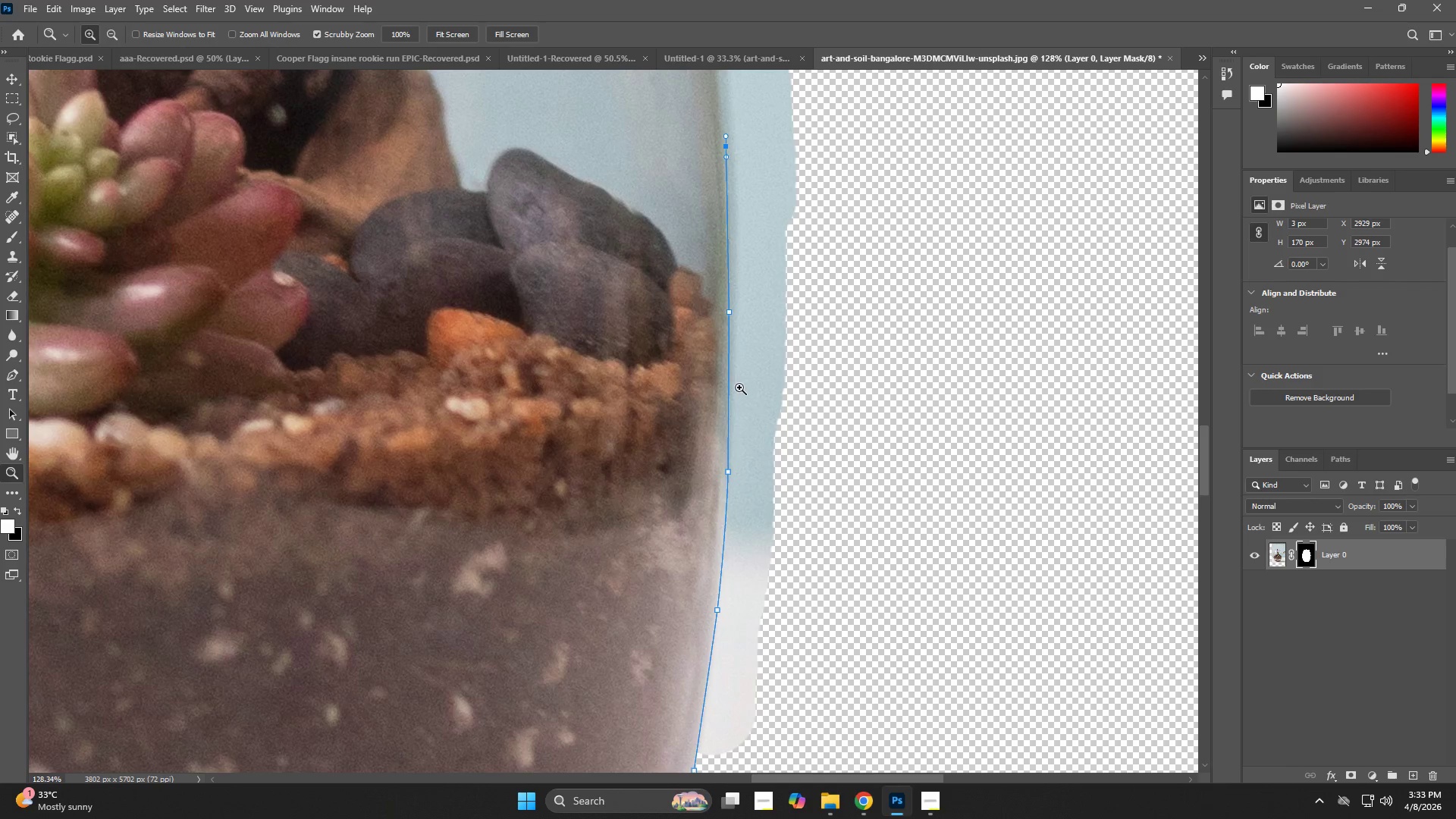 
left_click_drag(start_coordinate=[738, 385], to_coordinate=[777, 422])
 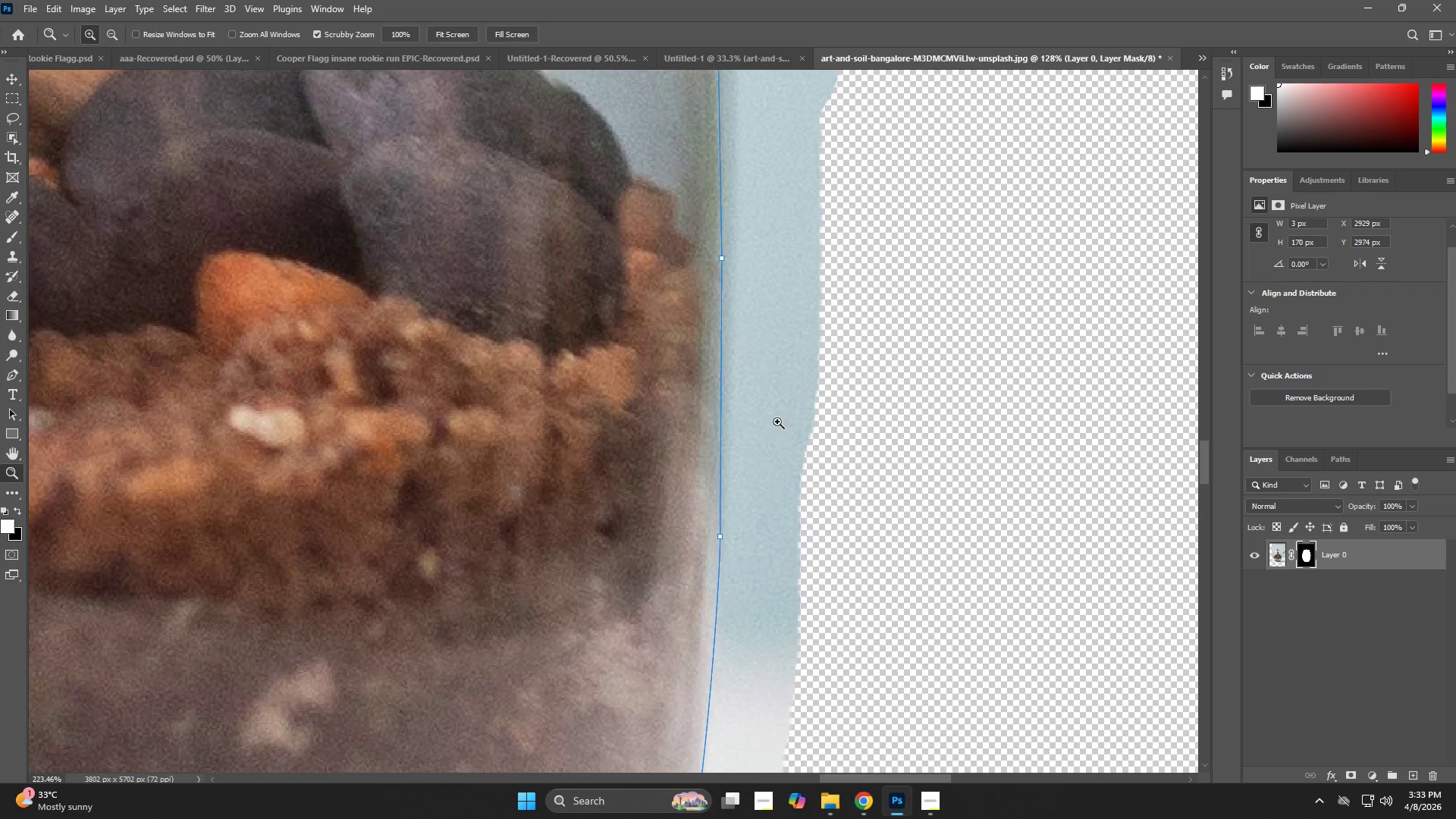 
key(Control+Z)
 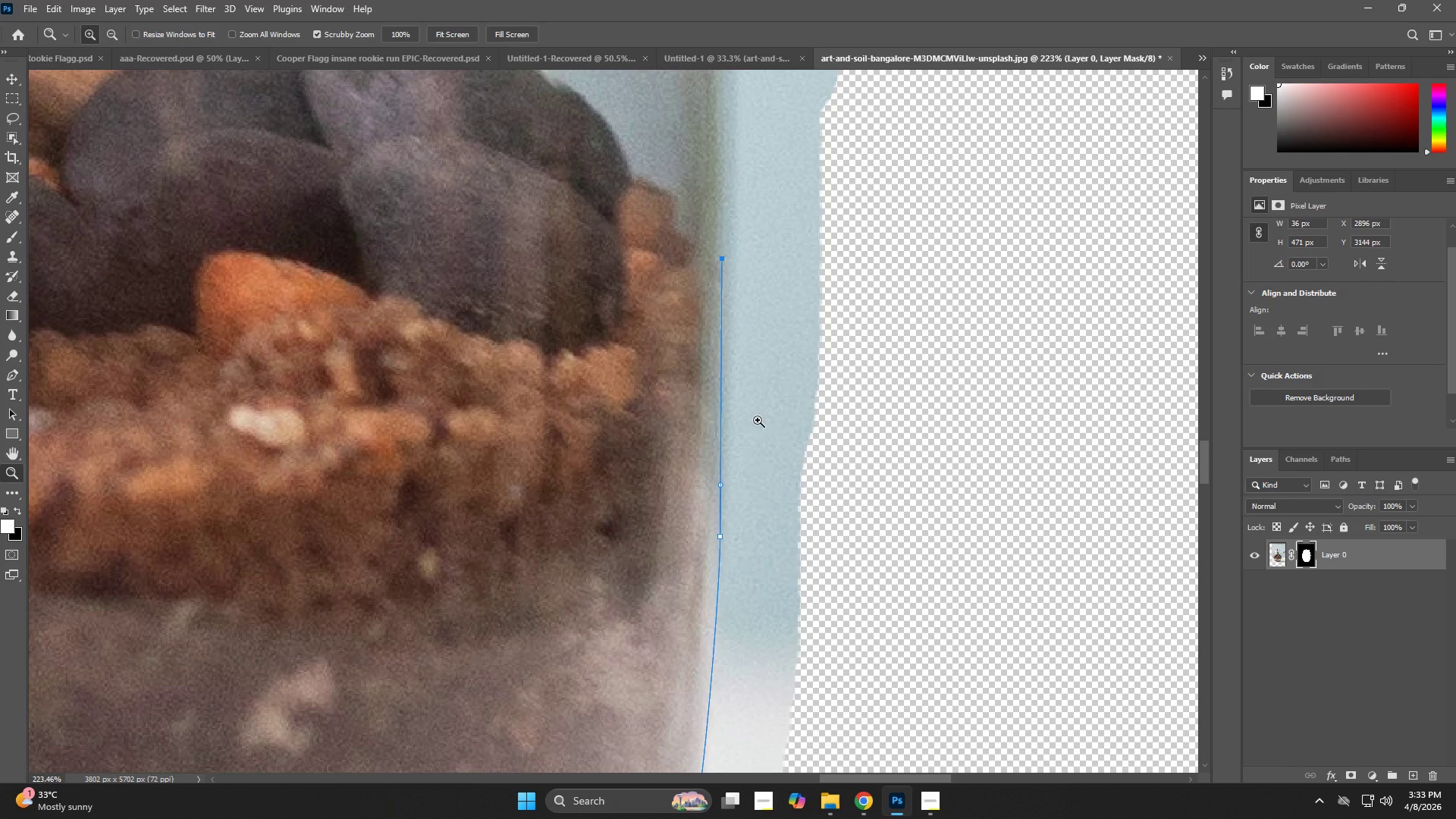 
key(Control+Z)
 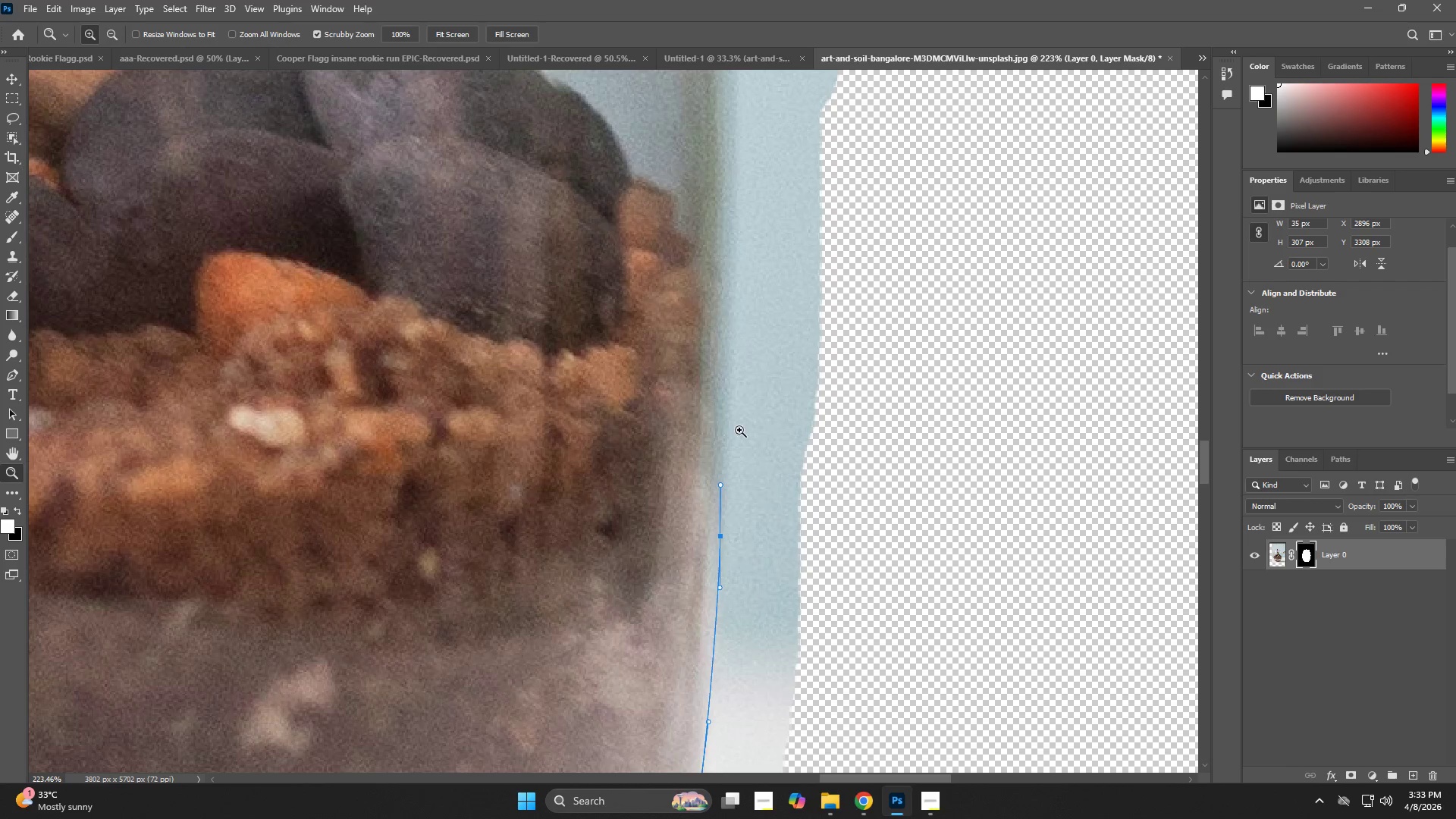 
type(zp)
 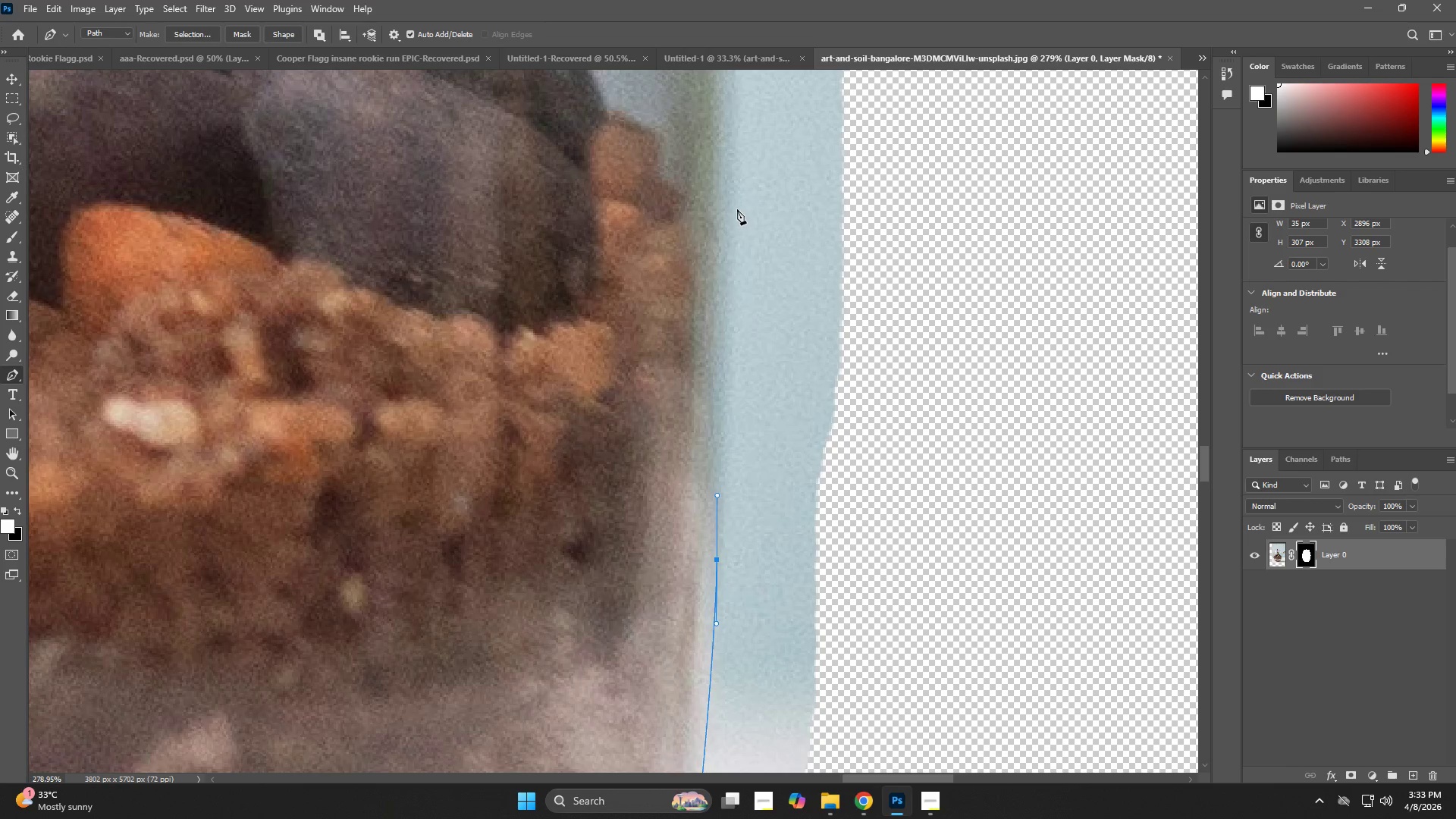 
left_click_drag(start_coordinate=[736, 444], to_coordinate=[757, 450])
 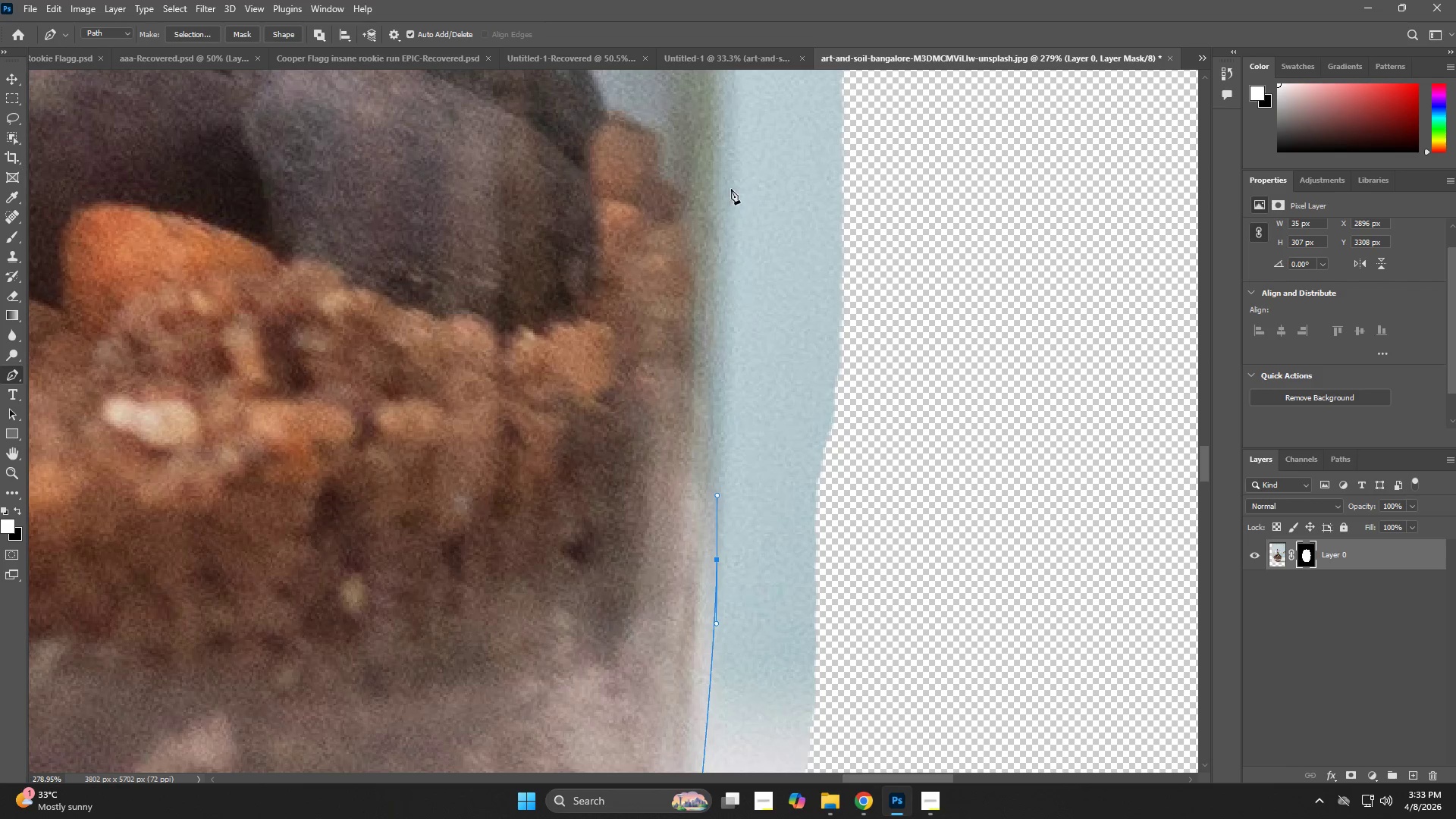 
left_click_drag(start_coordinate=[735, 167], to_coordinate=[736, 125])
 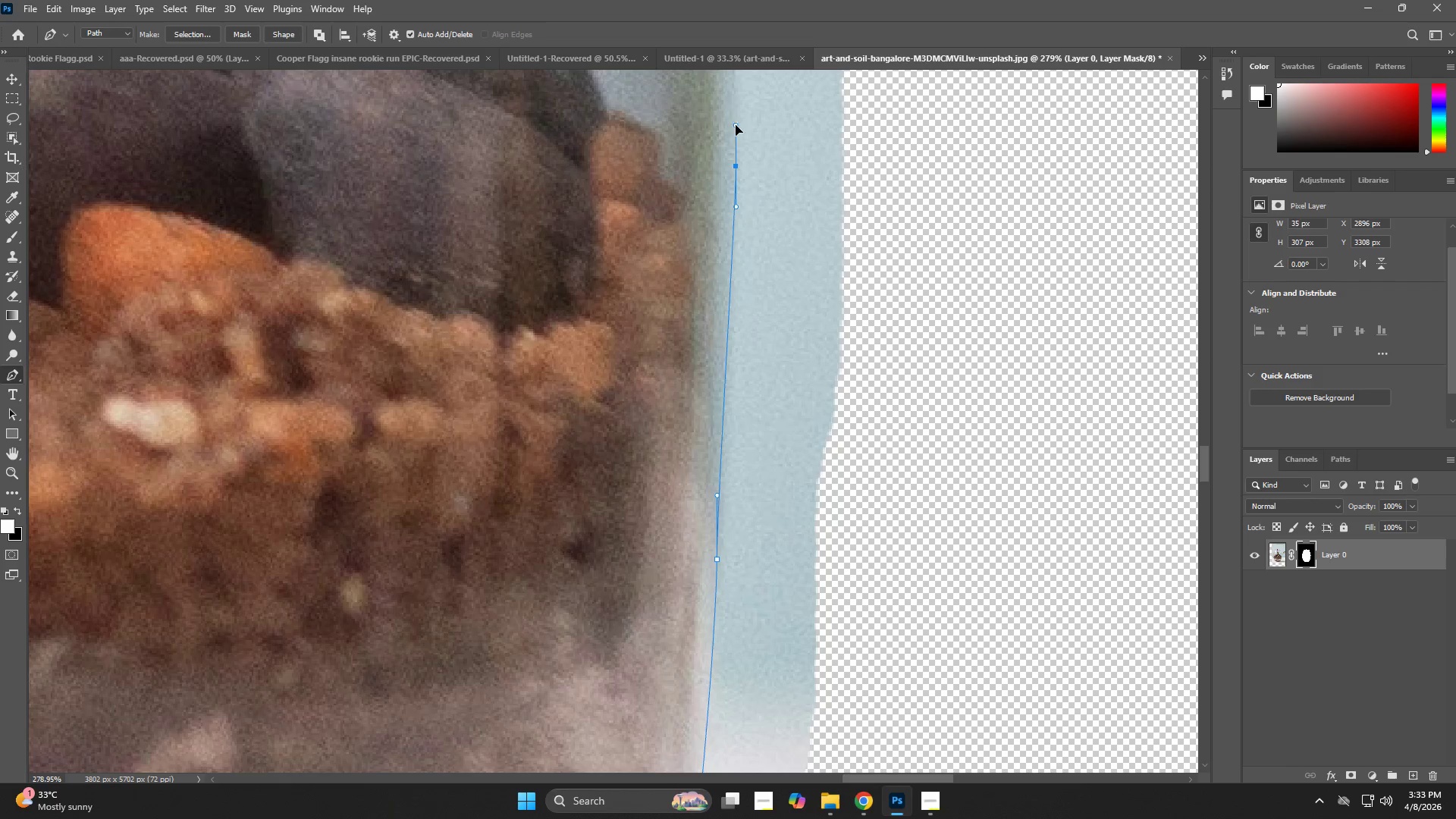 
hold_key(key=Space, duration=0.58)
 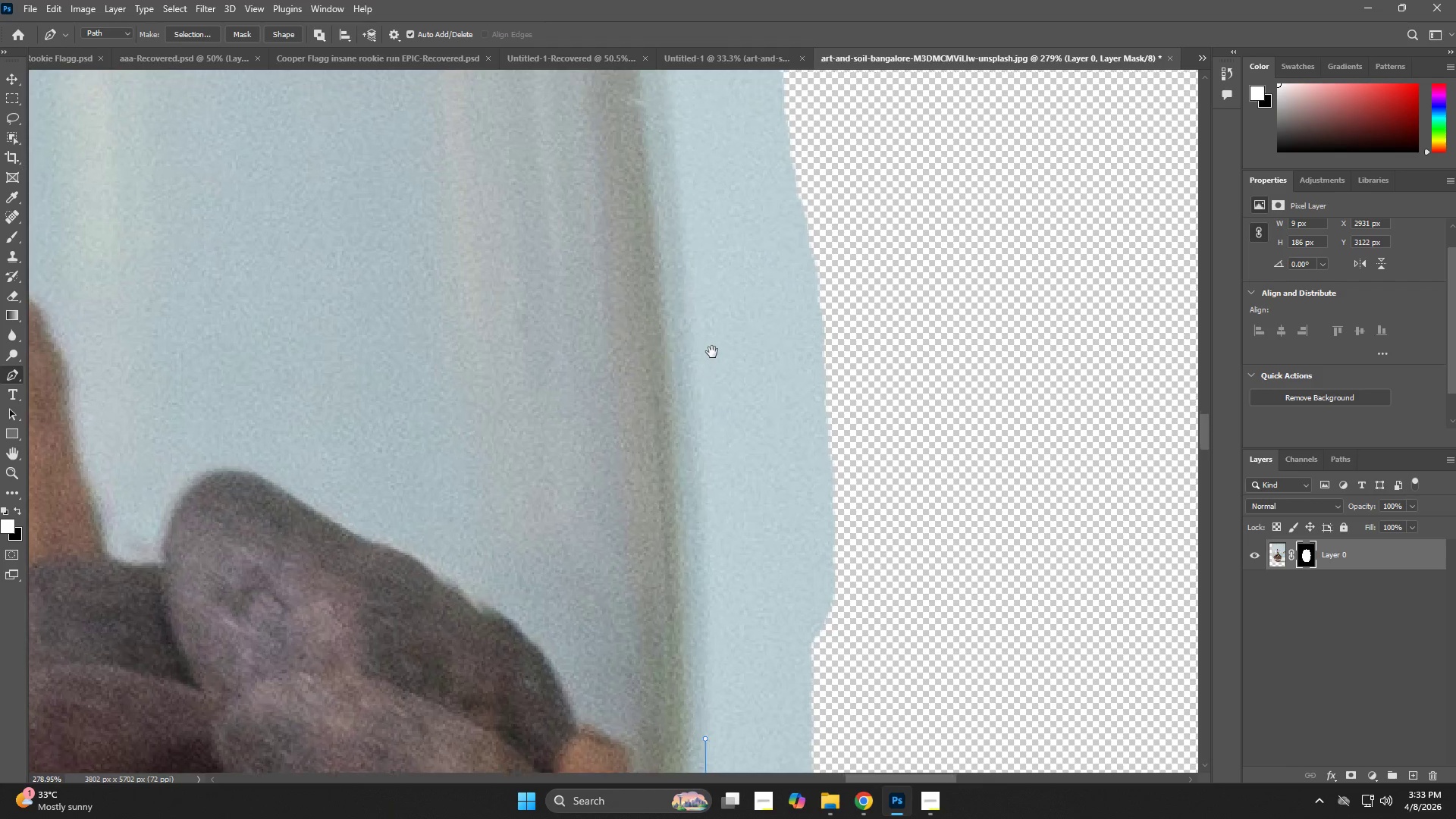 
left_click_drag(start_coordinate=[733, 143], to_coordinate=[729, 611])
 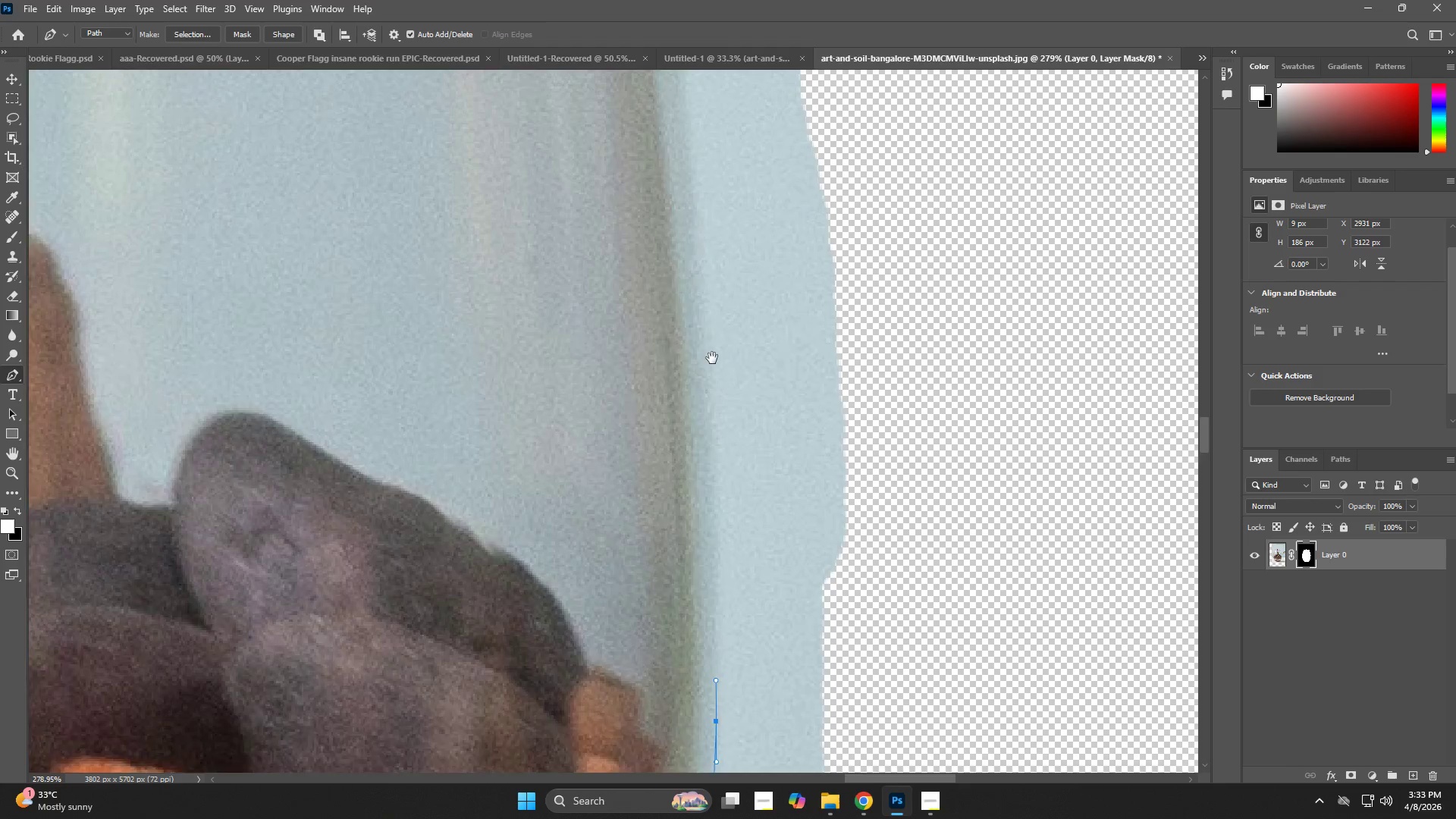 
left_click_drag(start_coordinate=[712, 353], to_coordinate=[711, 347])
 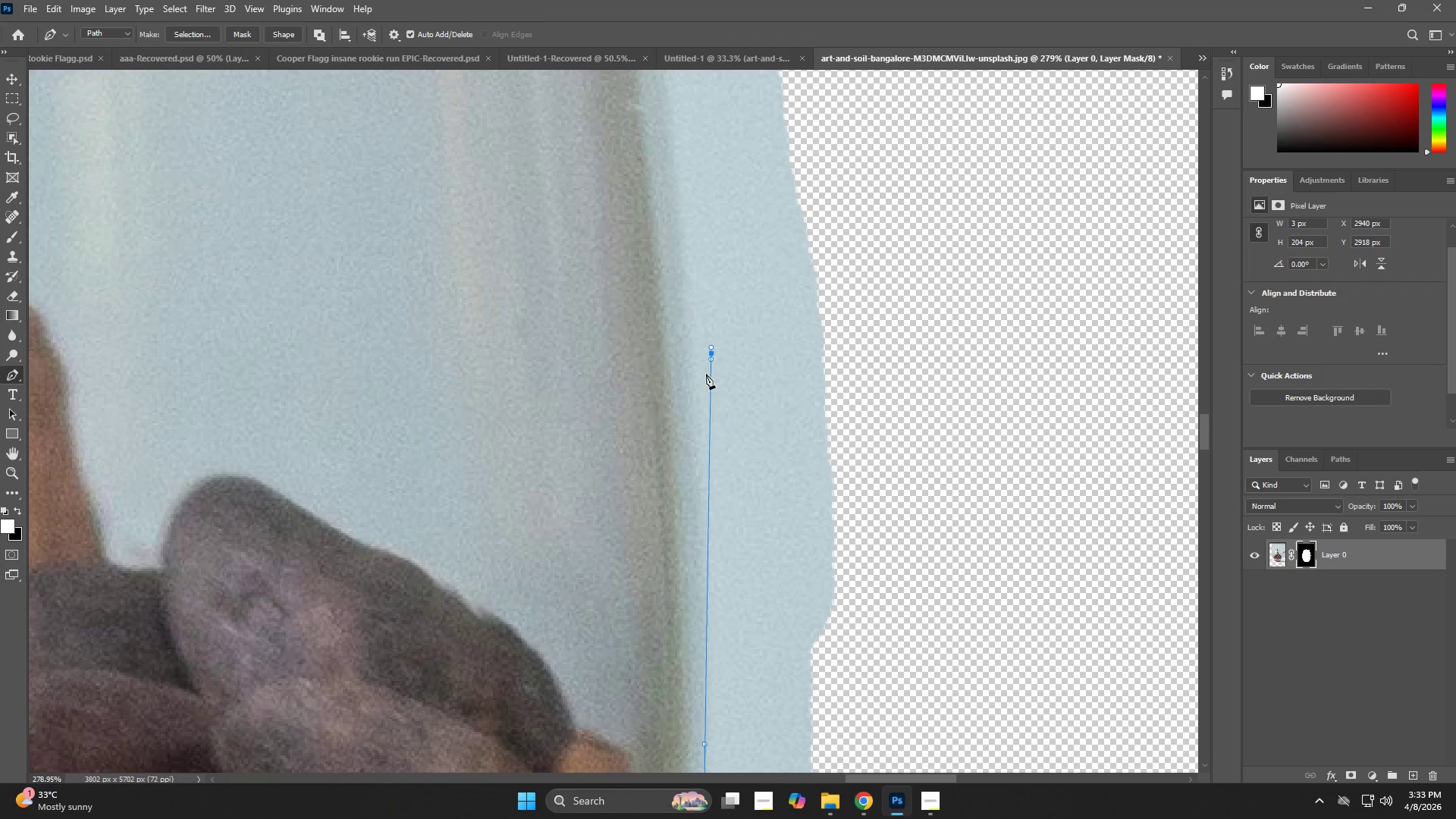 
key(Control+ControlLeft)
 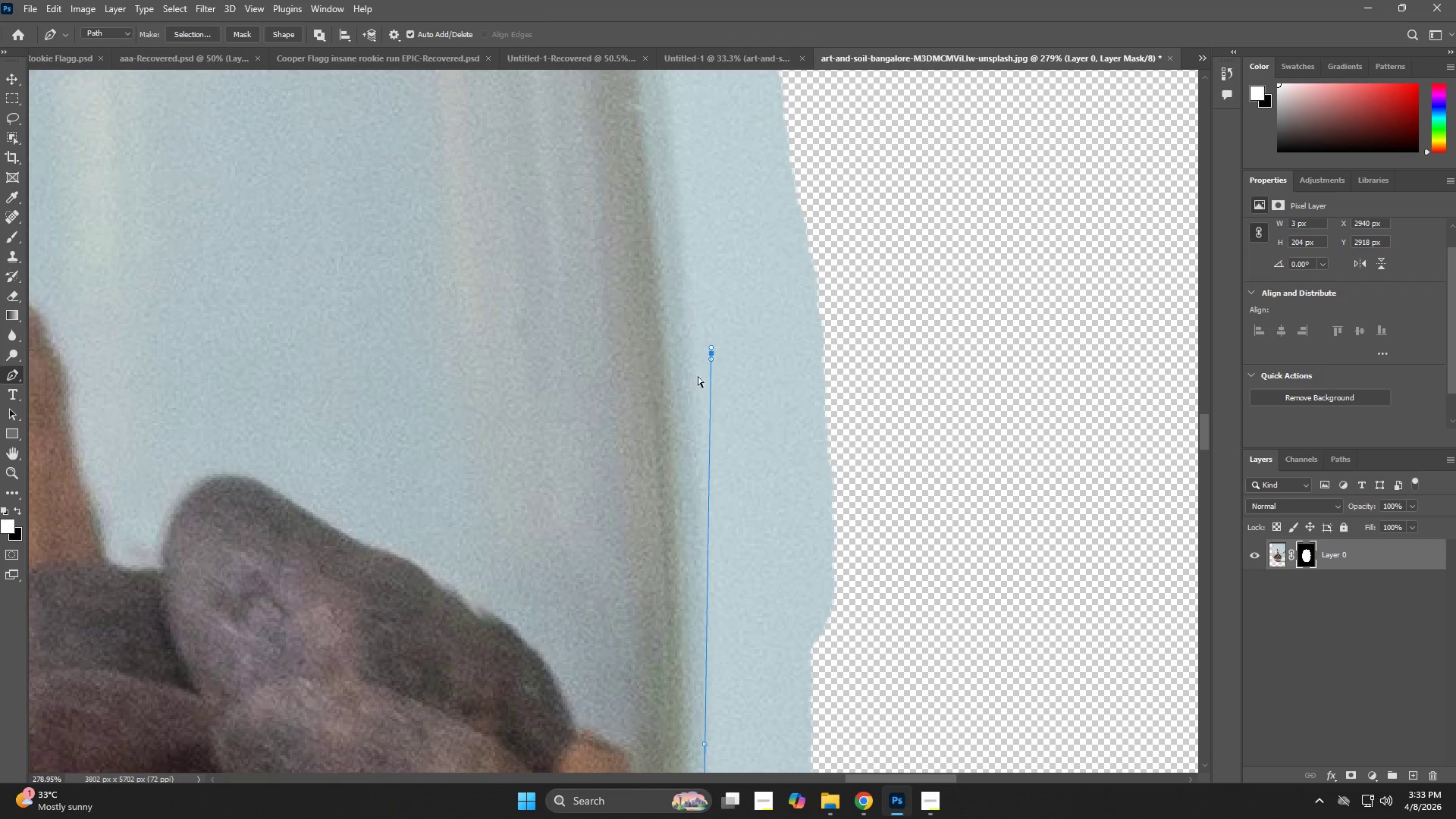 
key(Control+Z)
 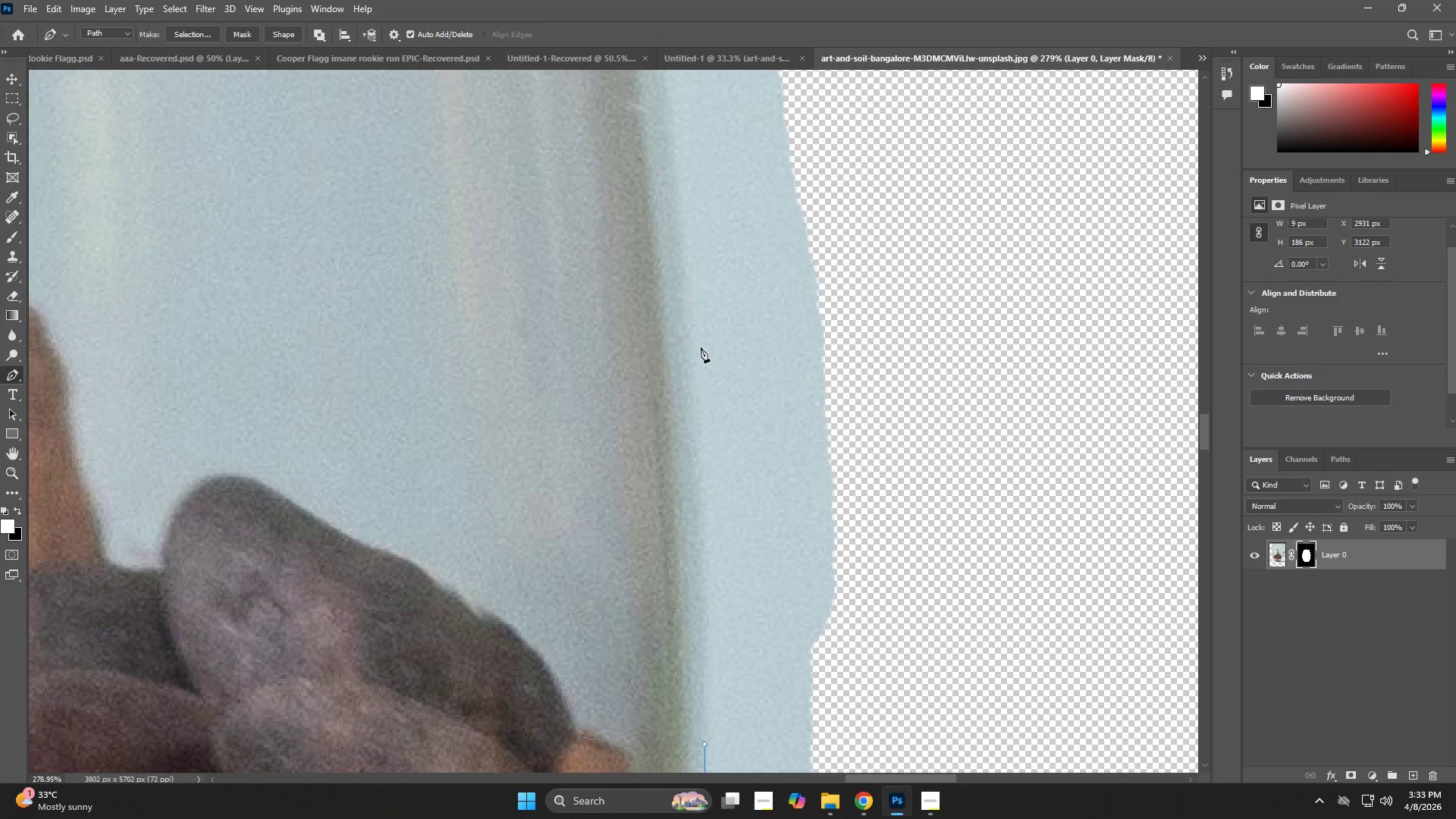 
left_click_drag(start_coordinate=[699, 340], to_coordinate=[690, 263])
 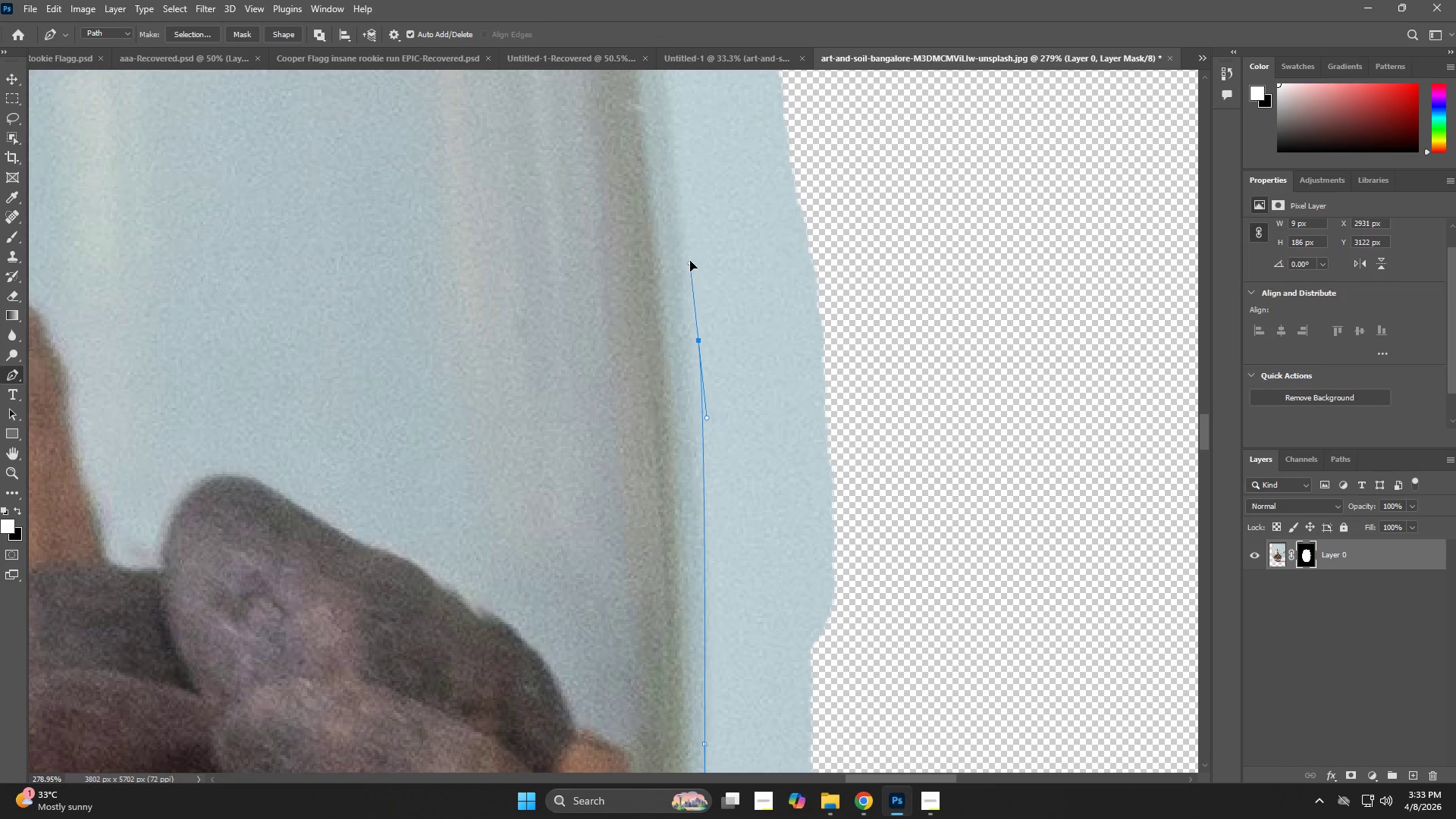 
hold_key(key=Space, duration=0.61)
 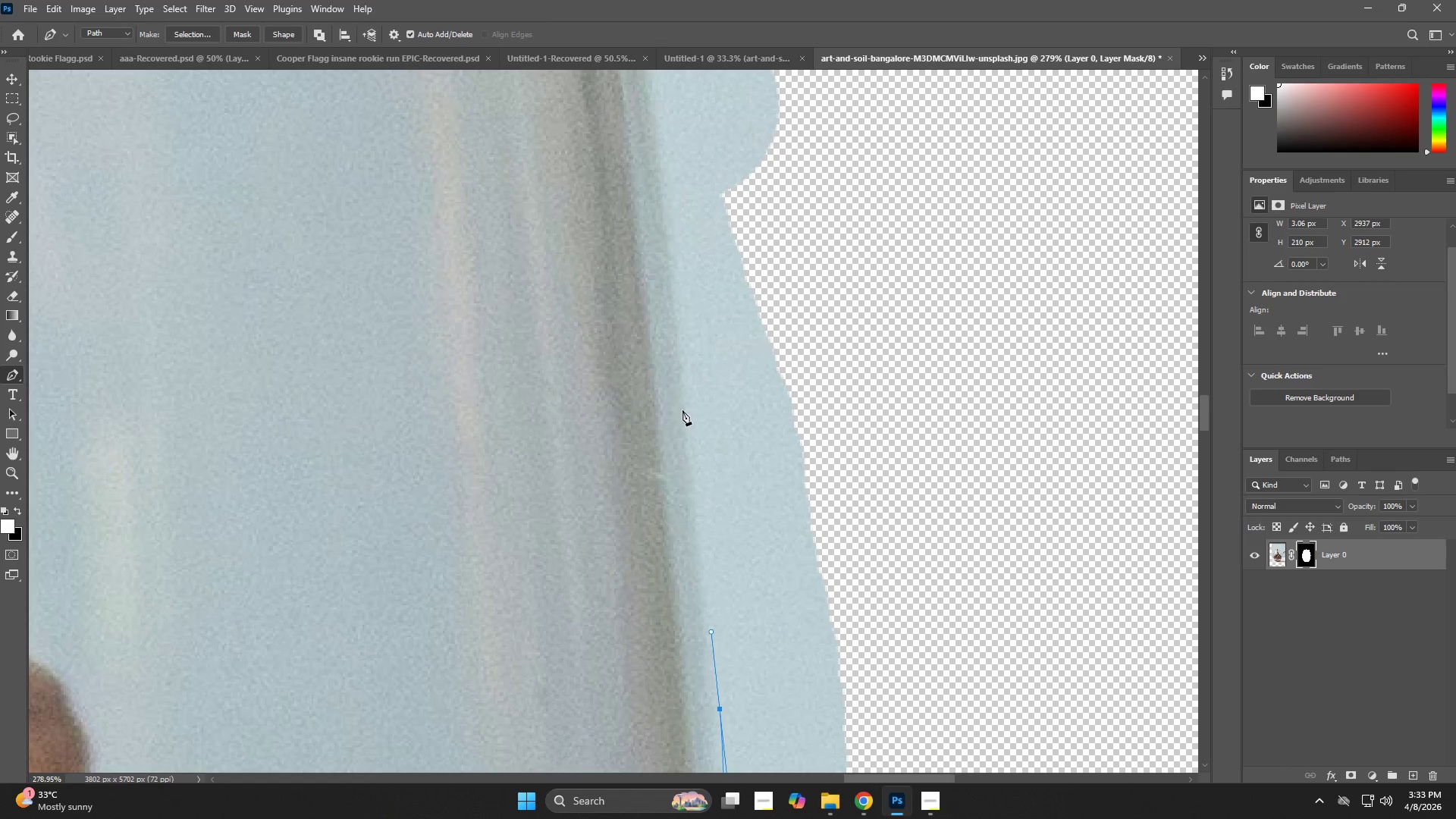 
left_click_drag(start_coordinate=[690, 224], to_coordinate=[708, 555])
 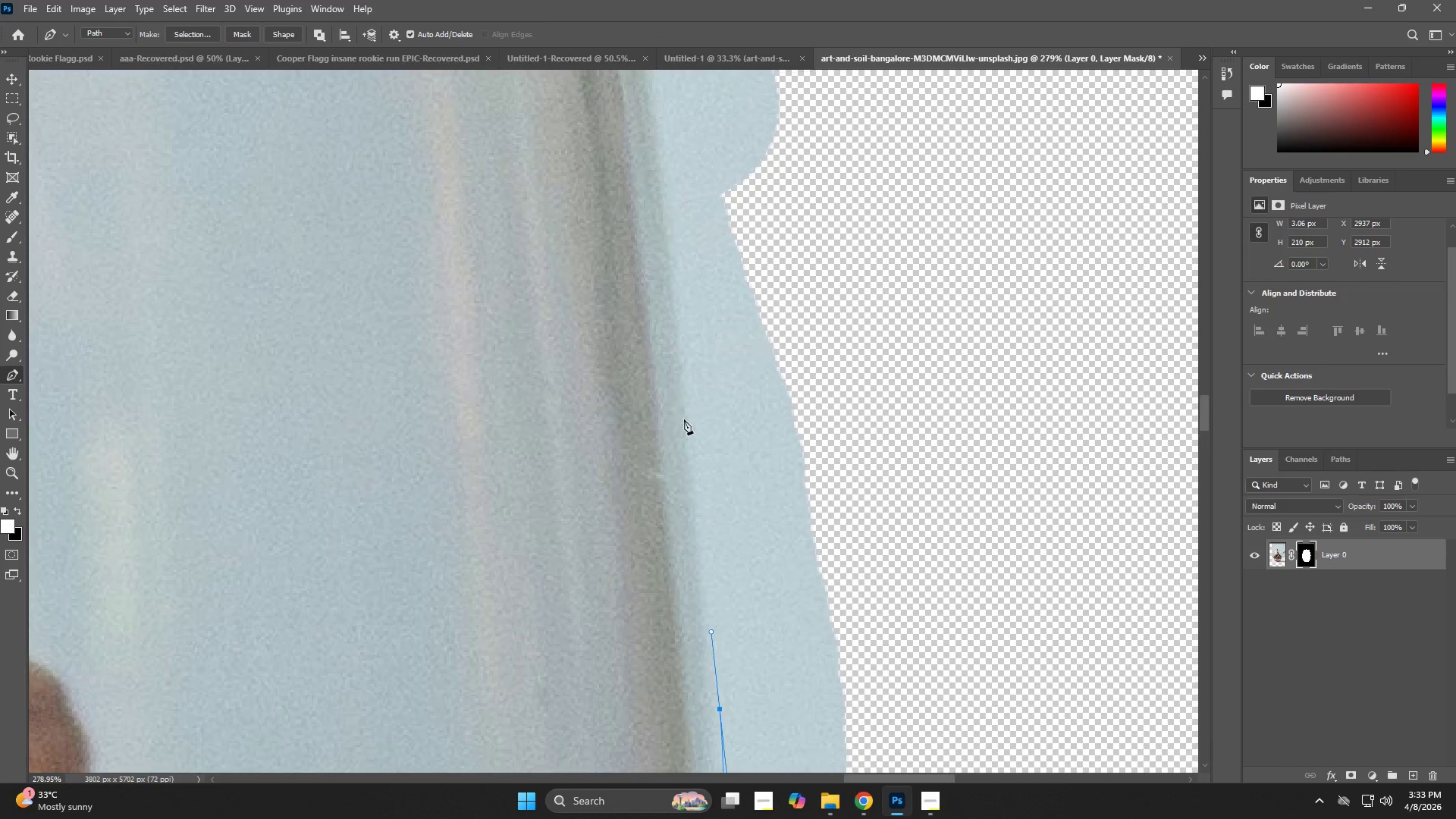 
left_click_drag(start_coordinate=[682, 410], to_coordinate=[678, 347])
 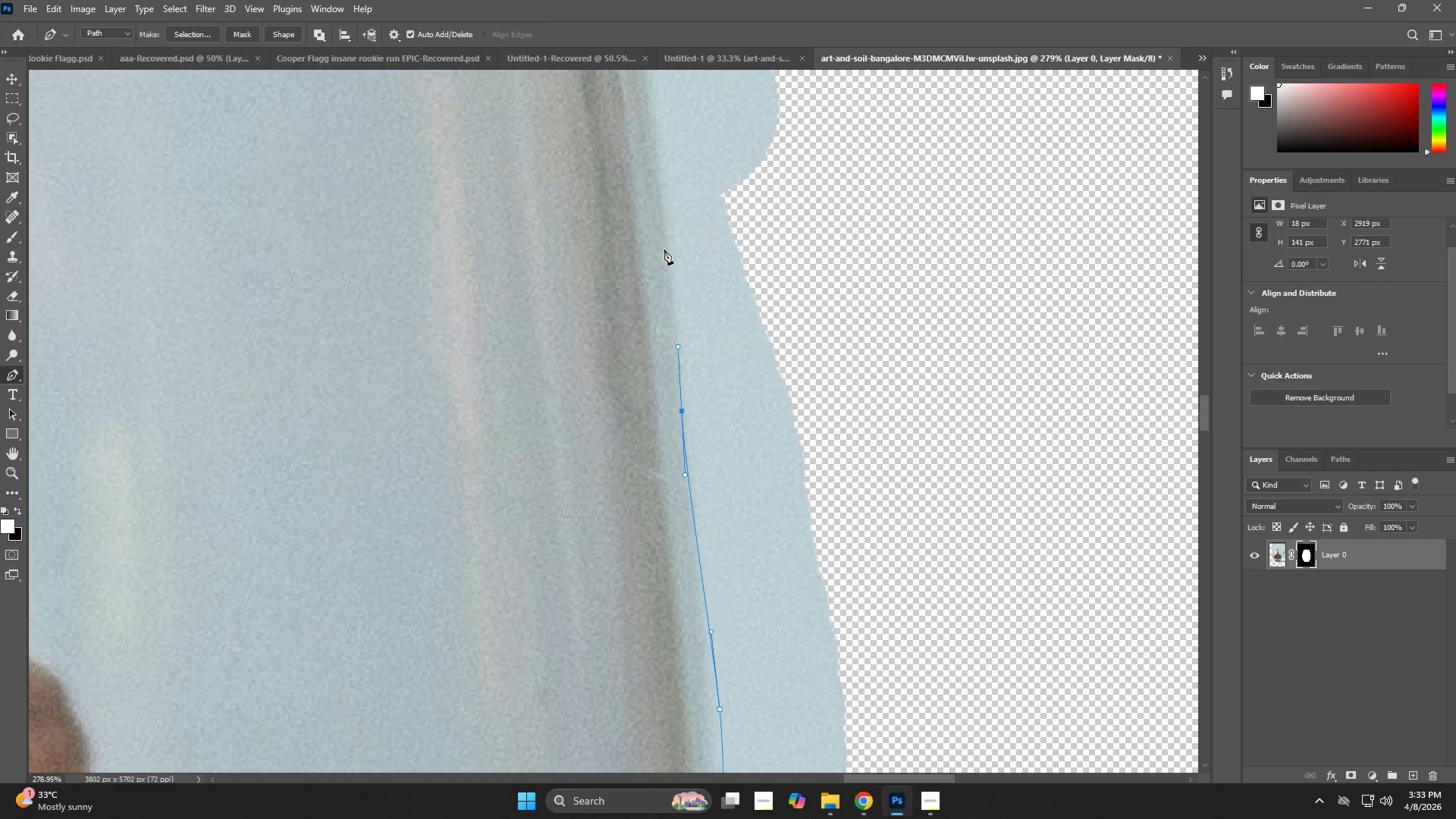 
left_click([664, 238])
 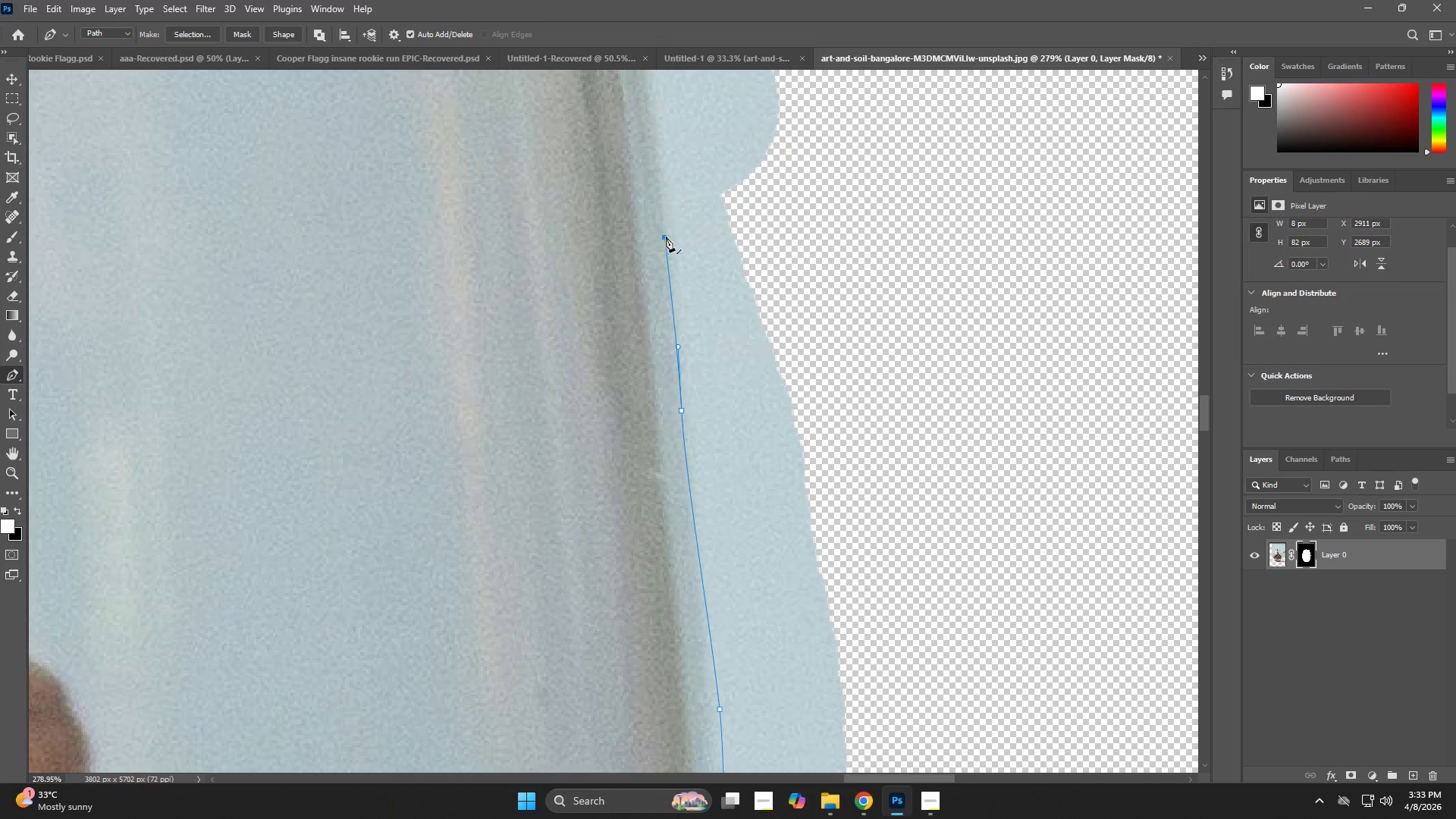 
hold_key(key=Space, duration=0.7)
 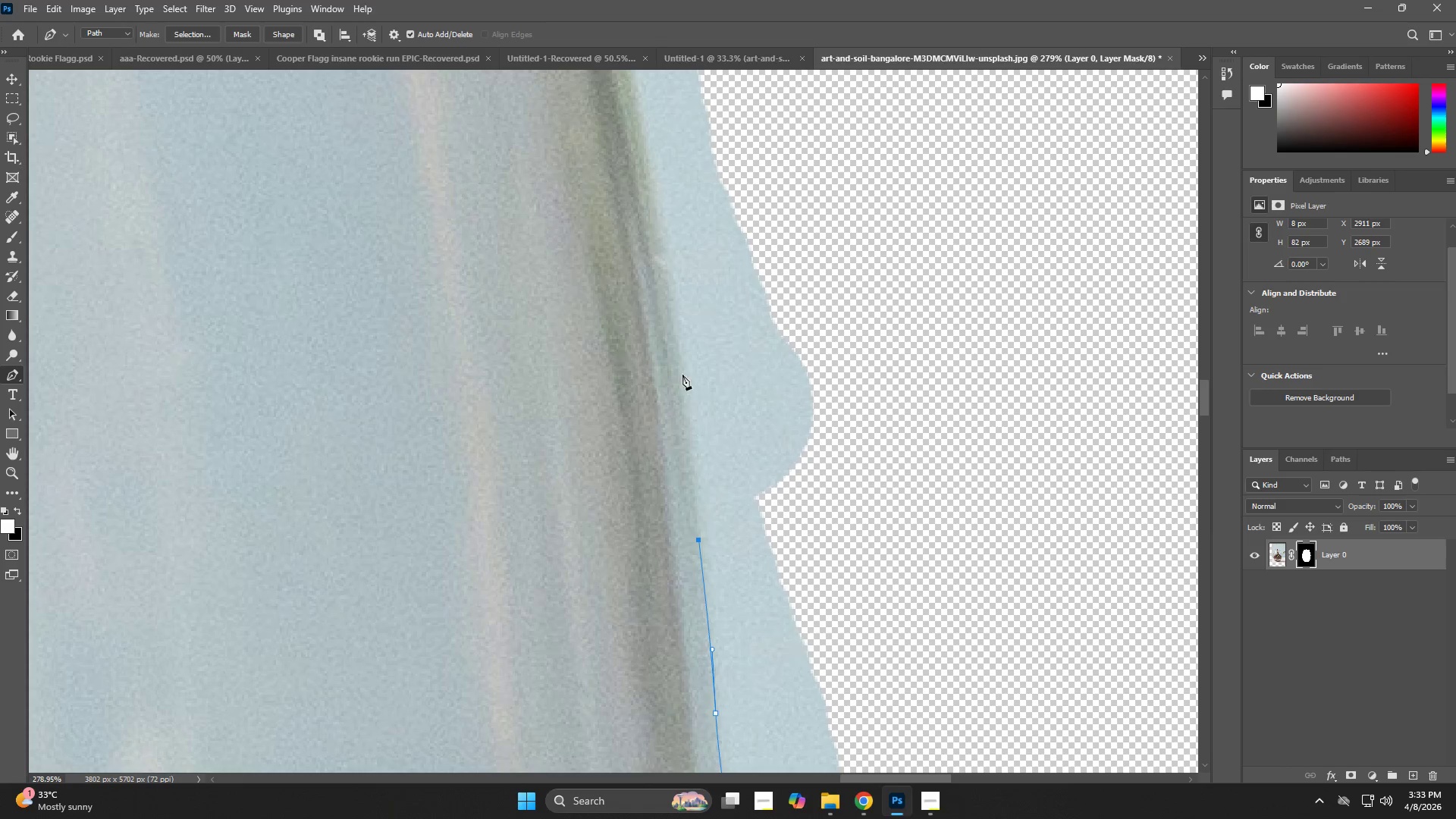 
left_click_drag(start_coordinate=[676, 241], to_coordinate=[710, 544])
 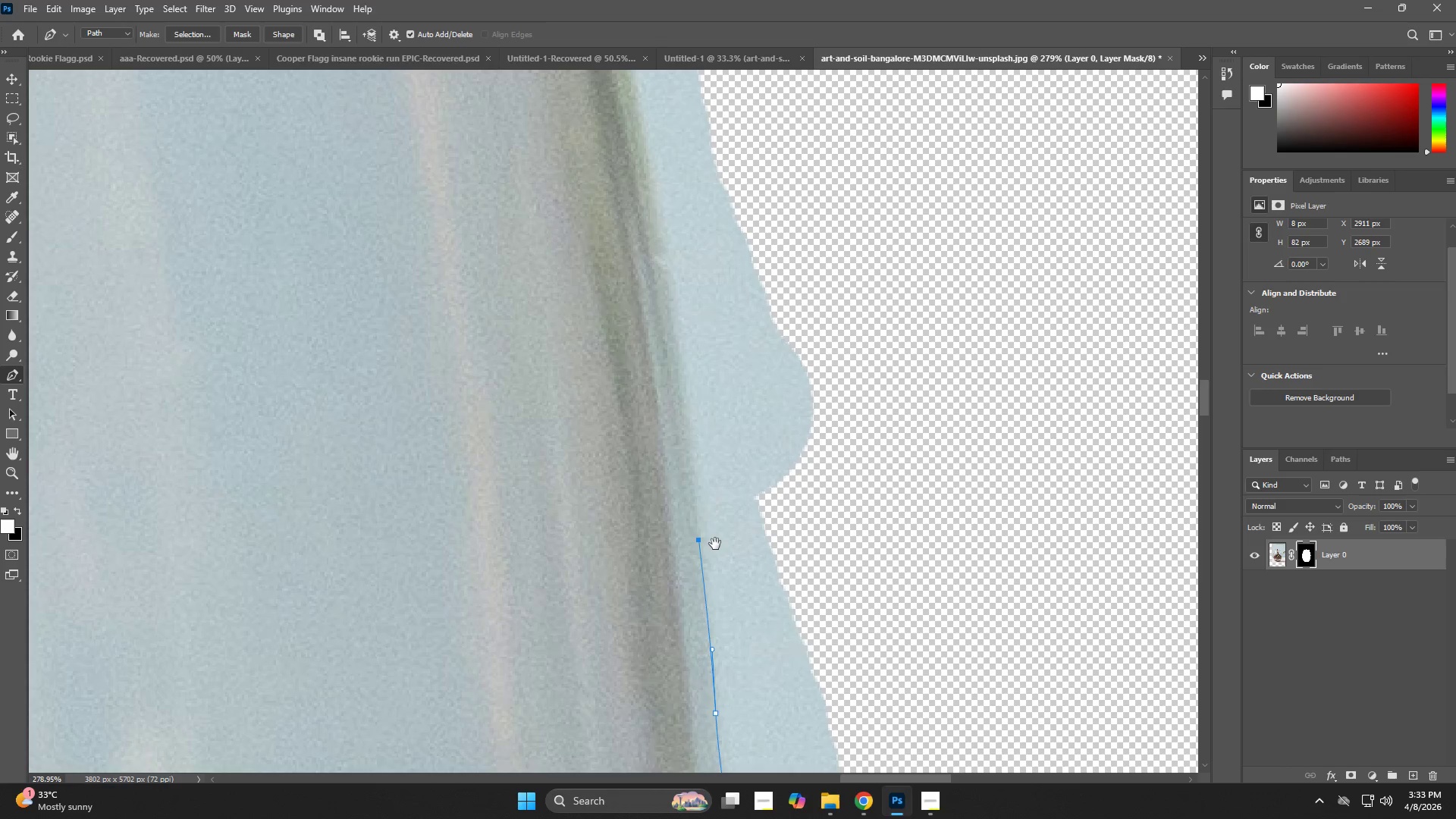 
hold_key(key=Space, duration=1.72)
 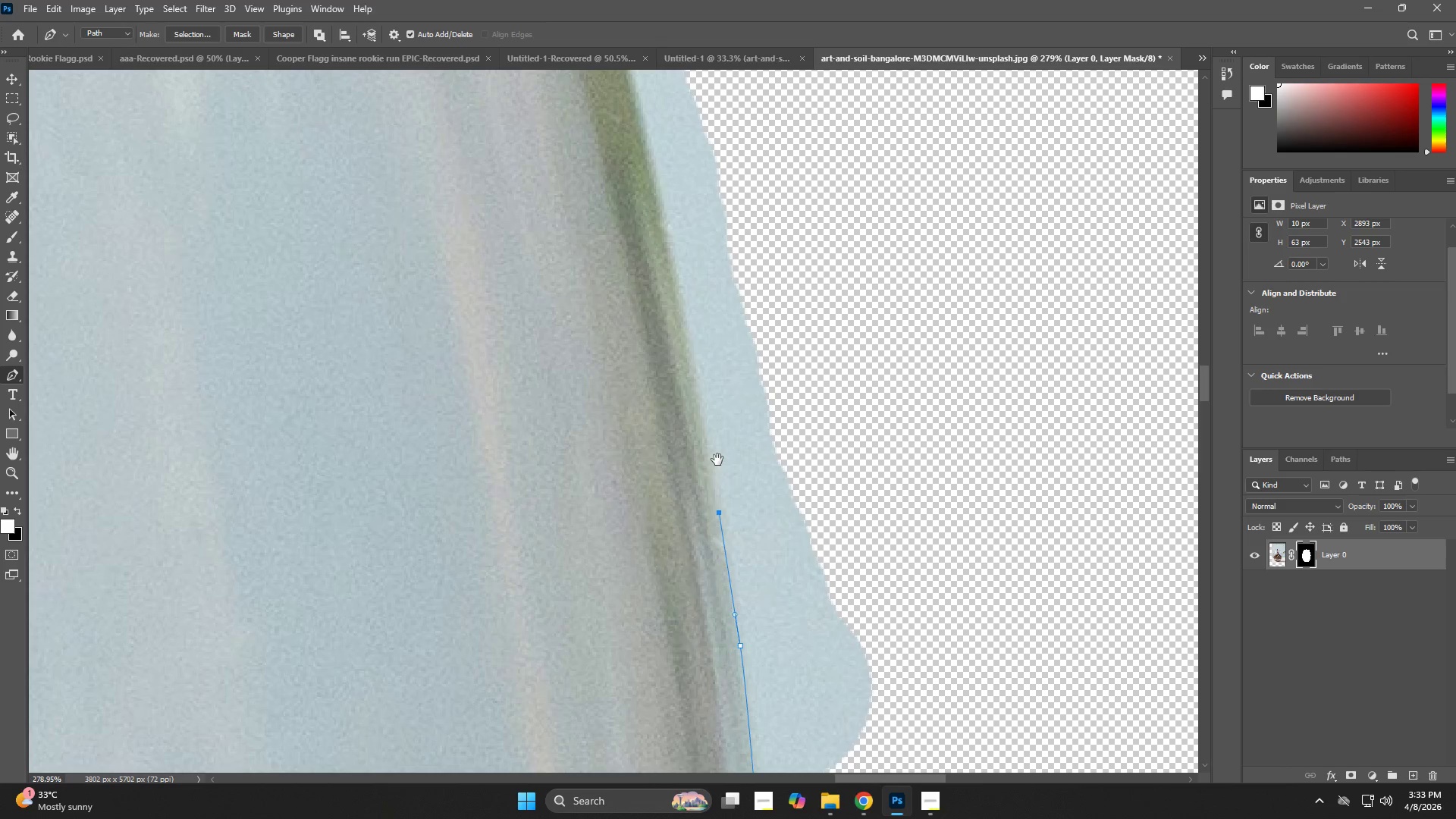 
left_click_drag(start_coordinate=[682, 363], to_coordinate=[676, 333])
 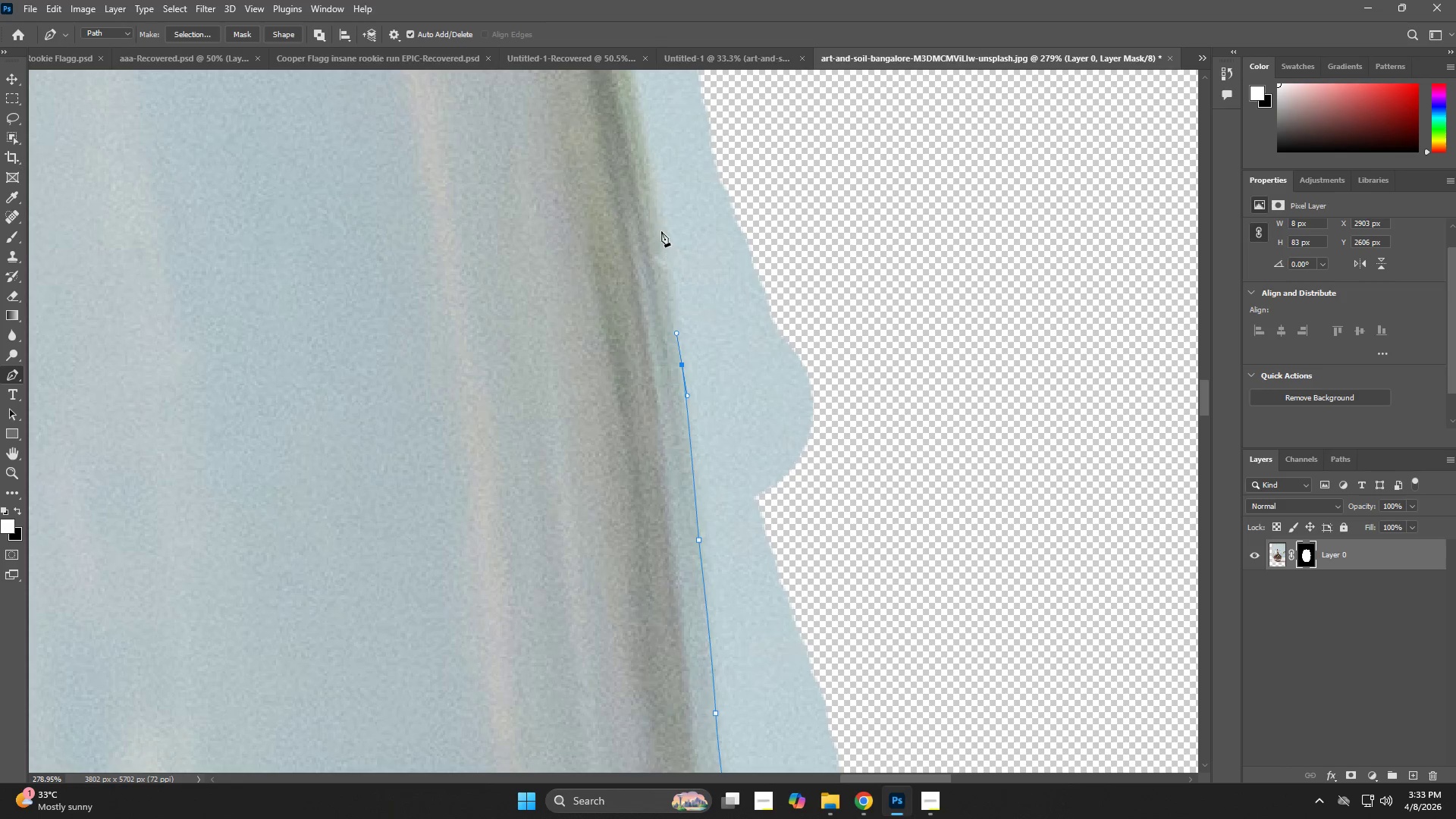 
hold_key(key=Space, duration=0.59)
 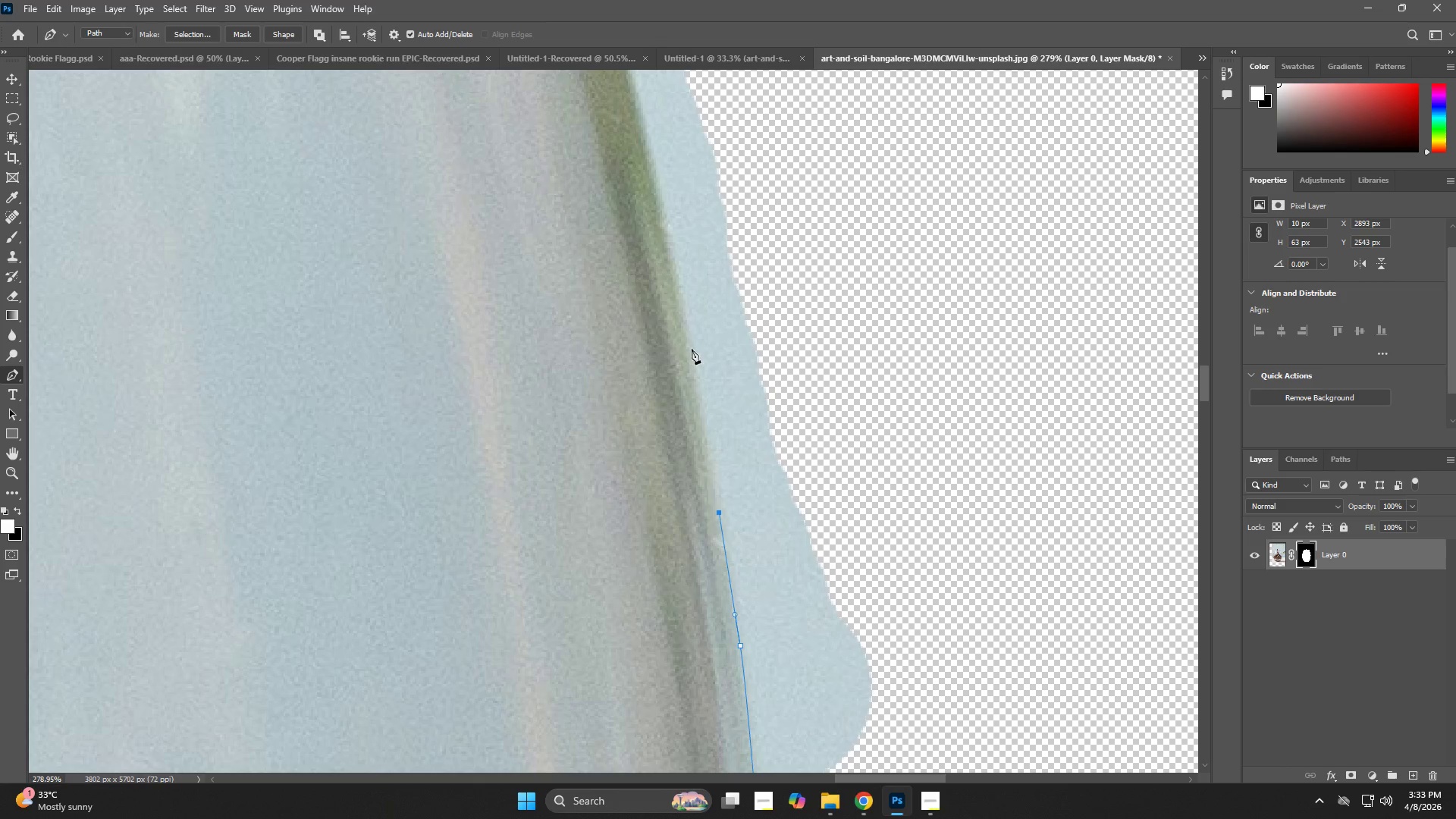 
left_click_drag(start_coordinate=[659, 178], to_coordinate=[717, 460])
 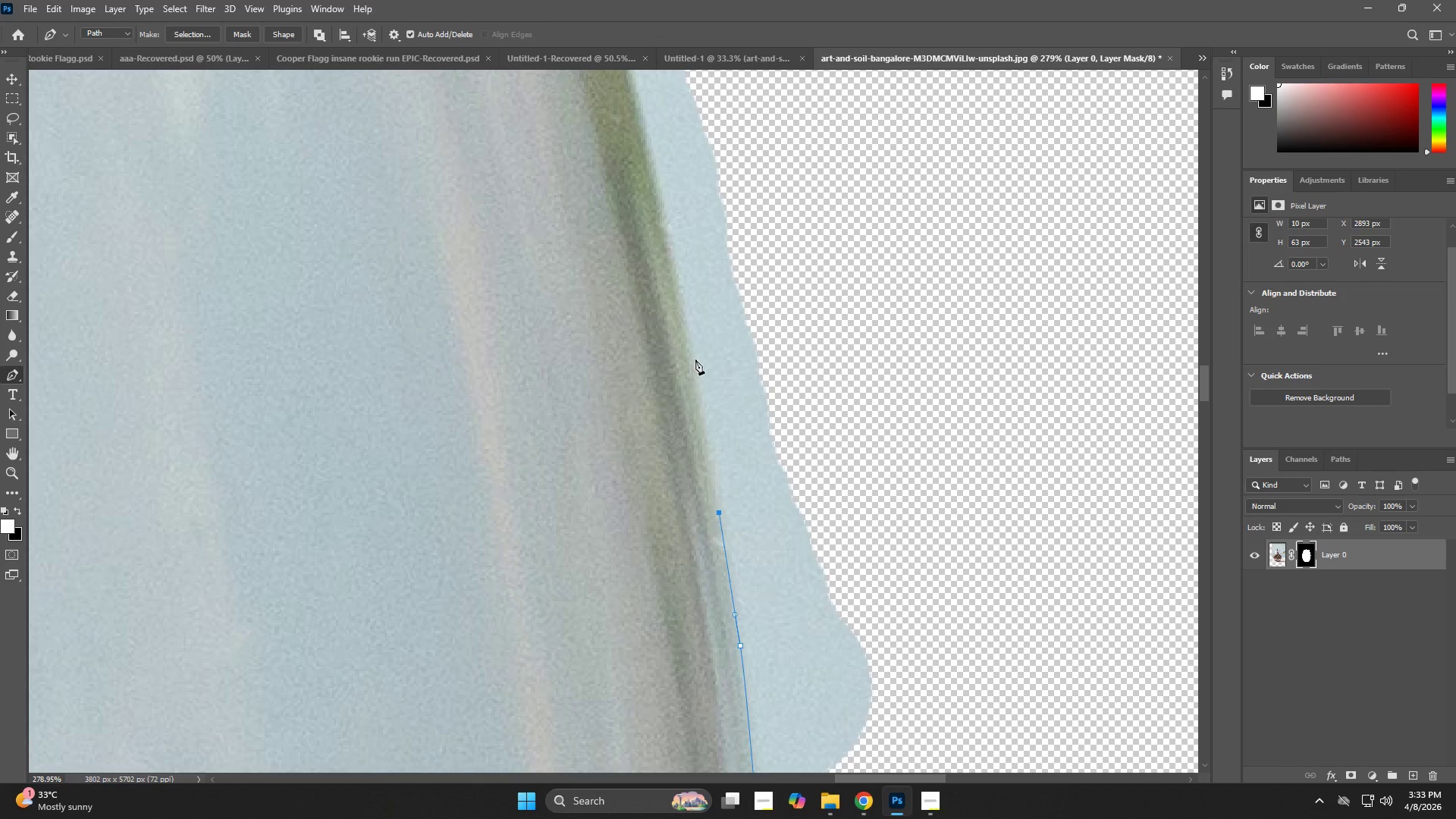 
left_click_drag(start_coordinate=[691, 344], to_coordinate=[686, 315])
 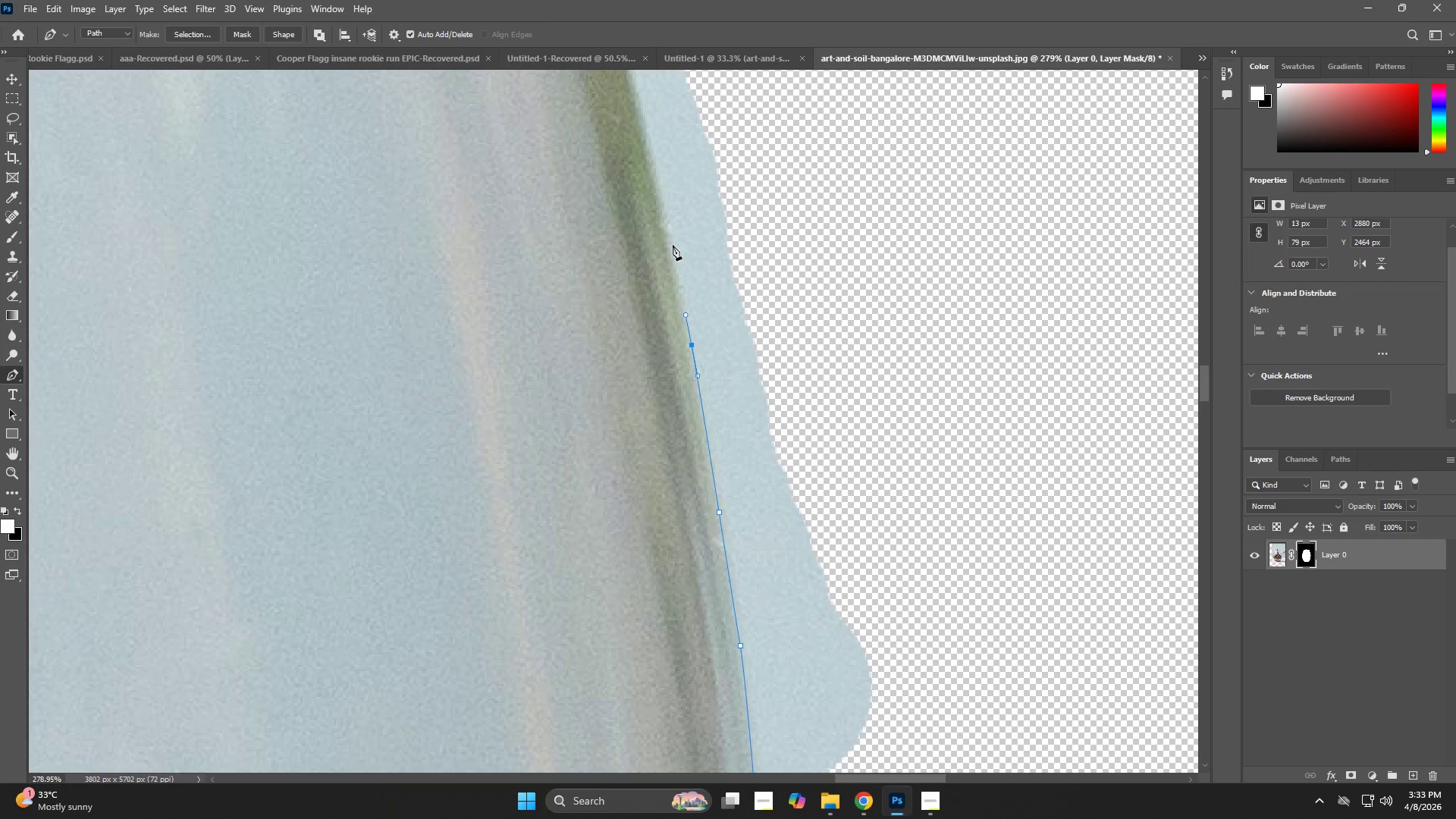 
left_click([667, 239])
 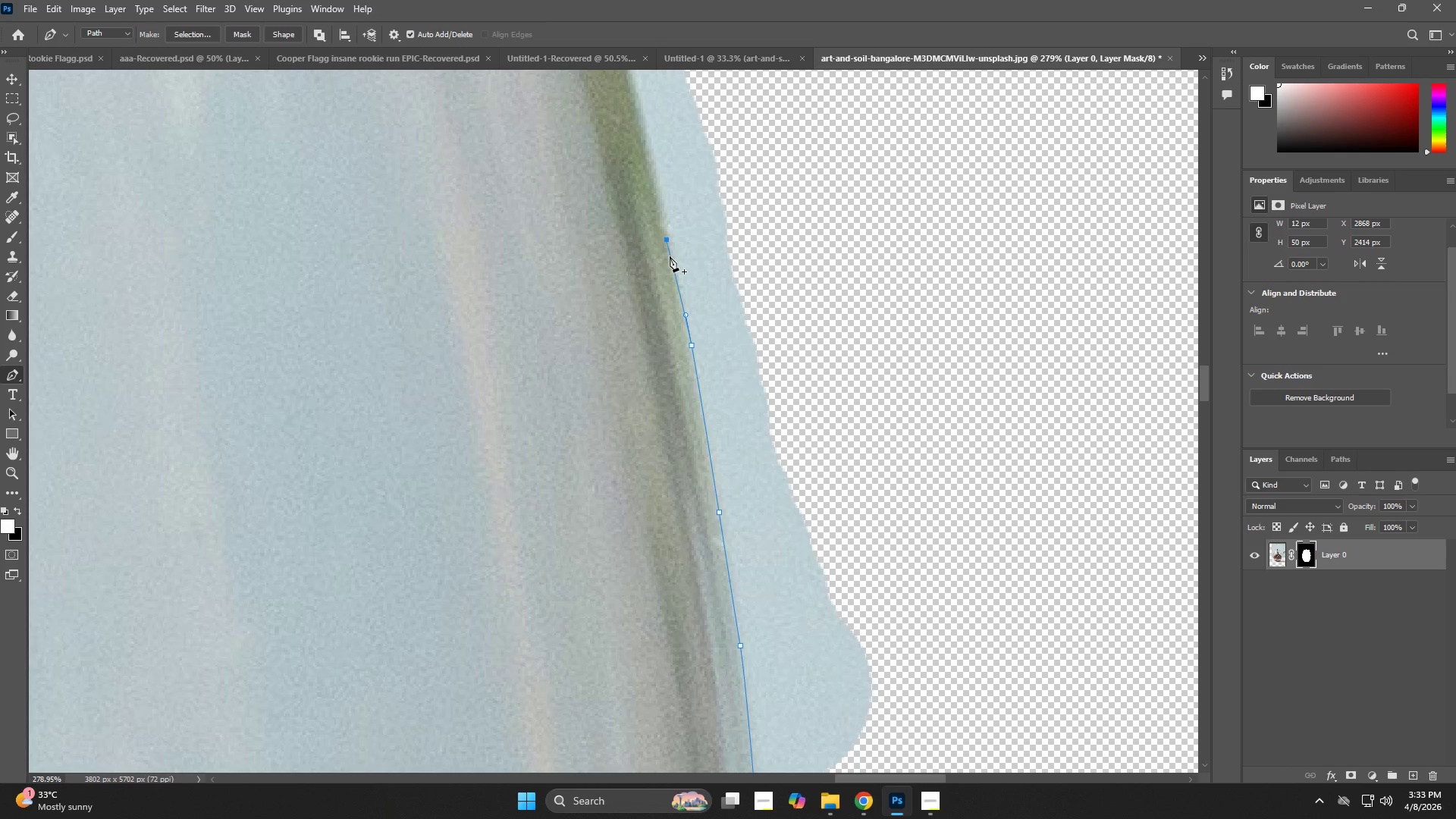 
key(Control+ControlLeft)
 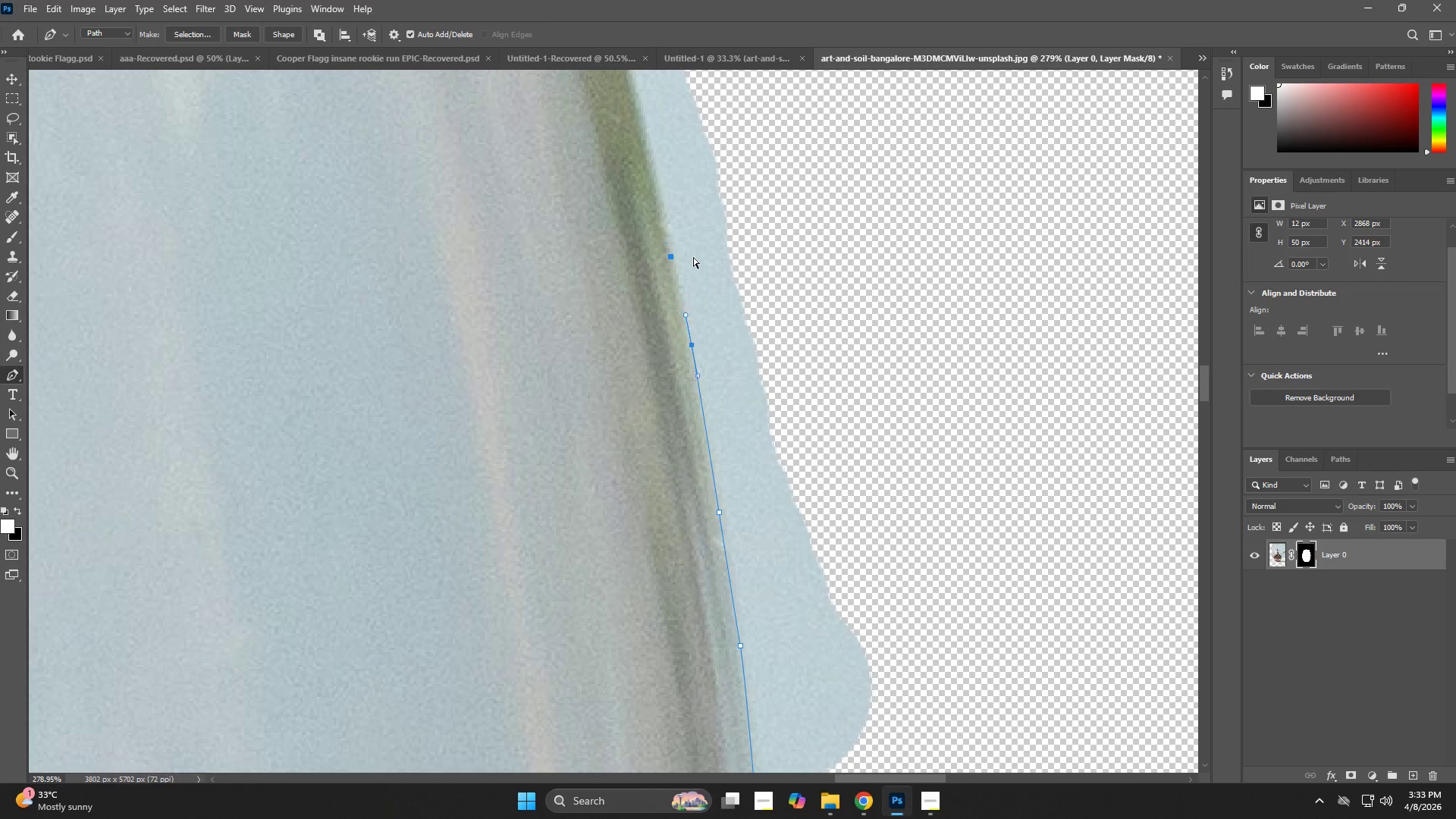 
key(Control+Z)
 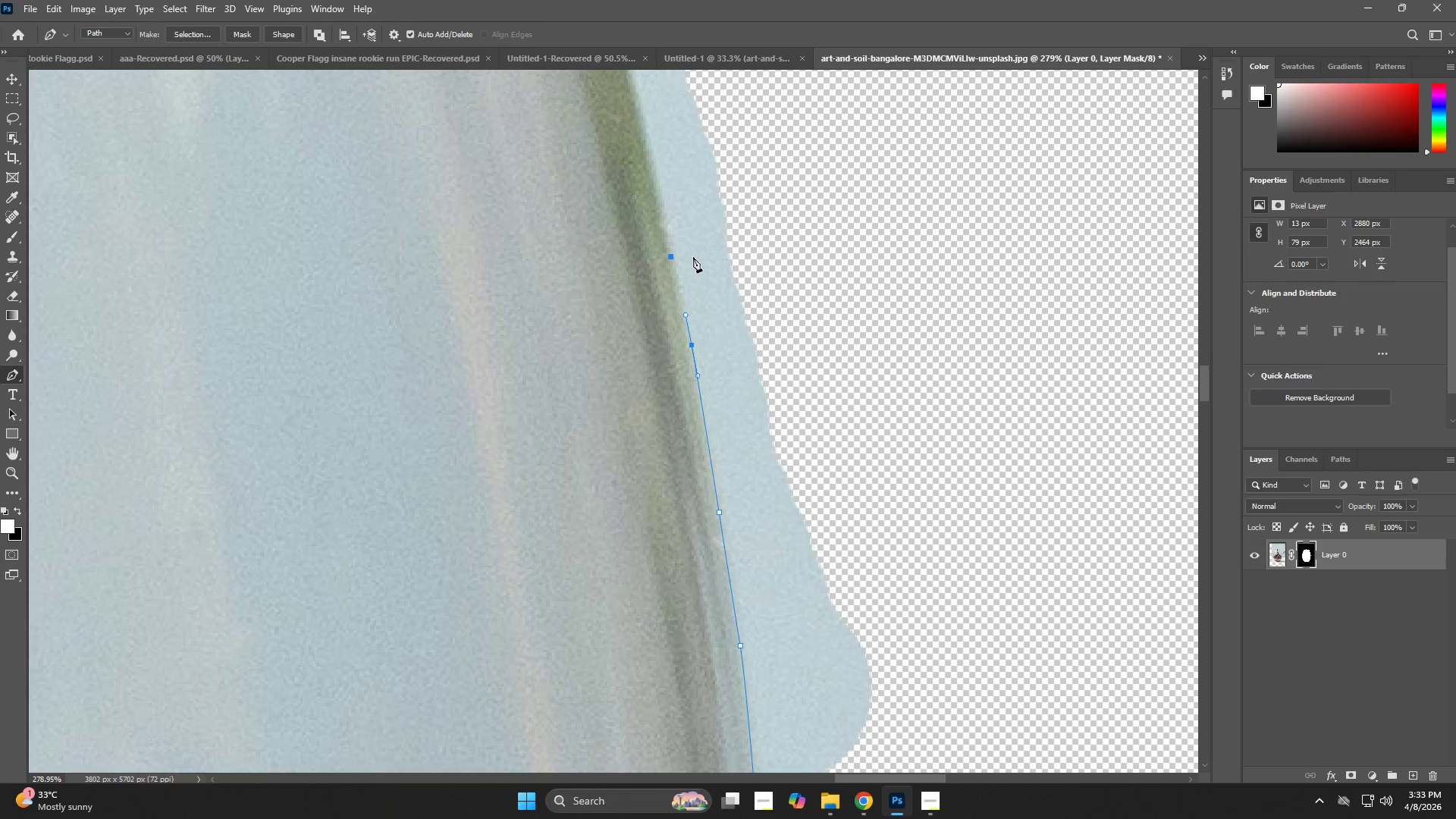 
type(zp)
 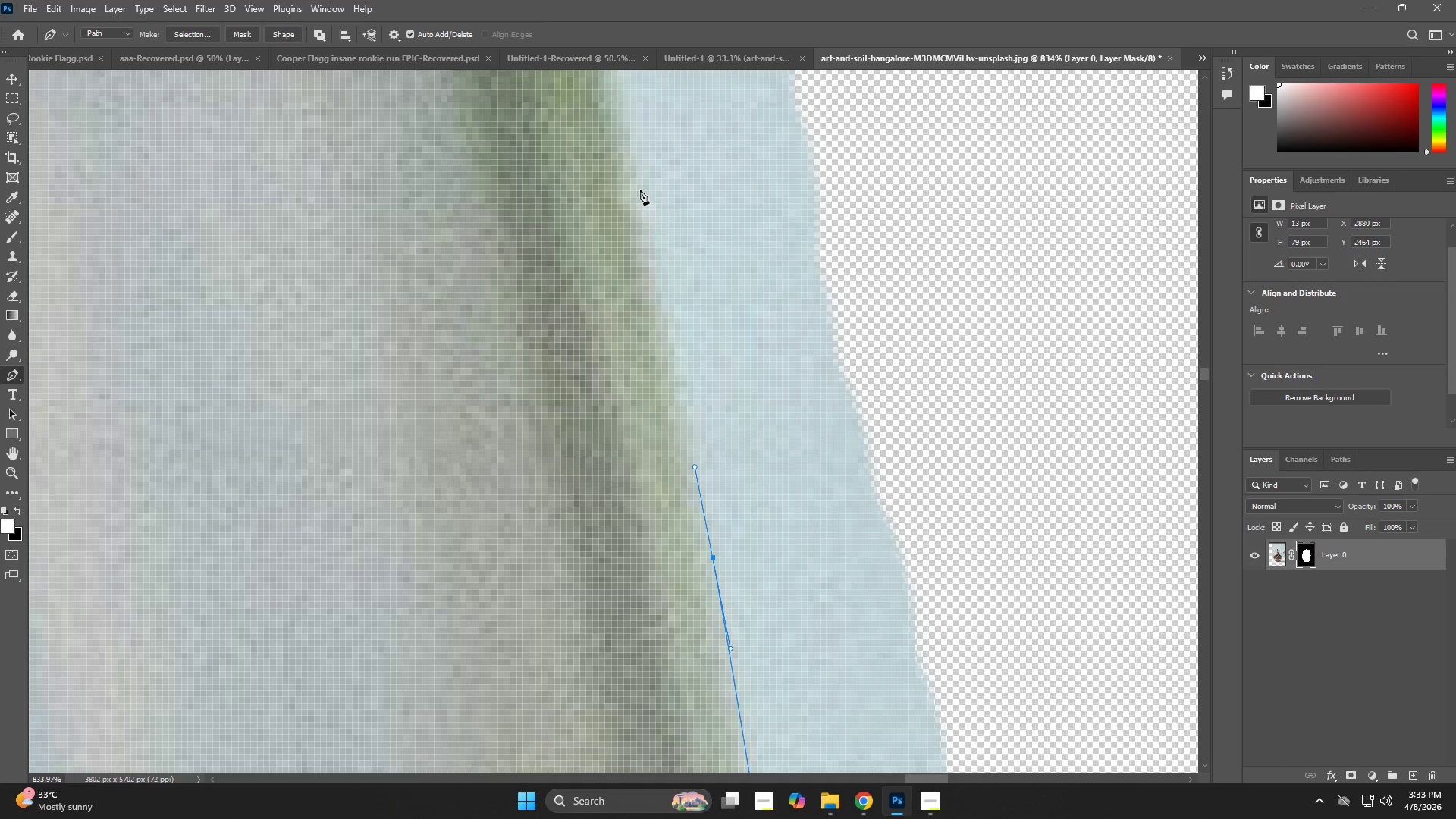 
left_click_drag(start_coordinate=[681, 238], to_coordinate=[755, 327])
 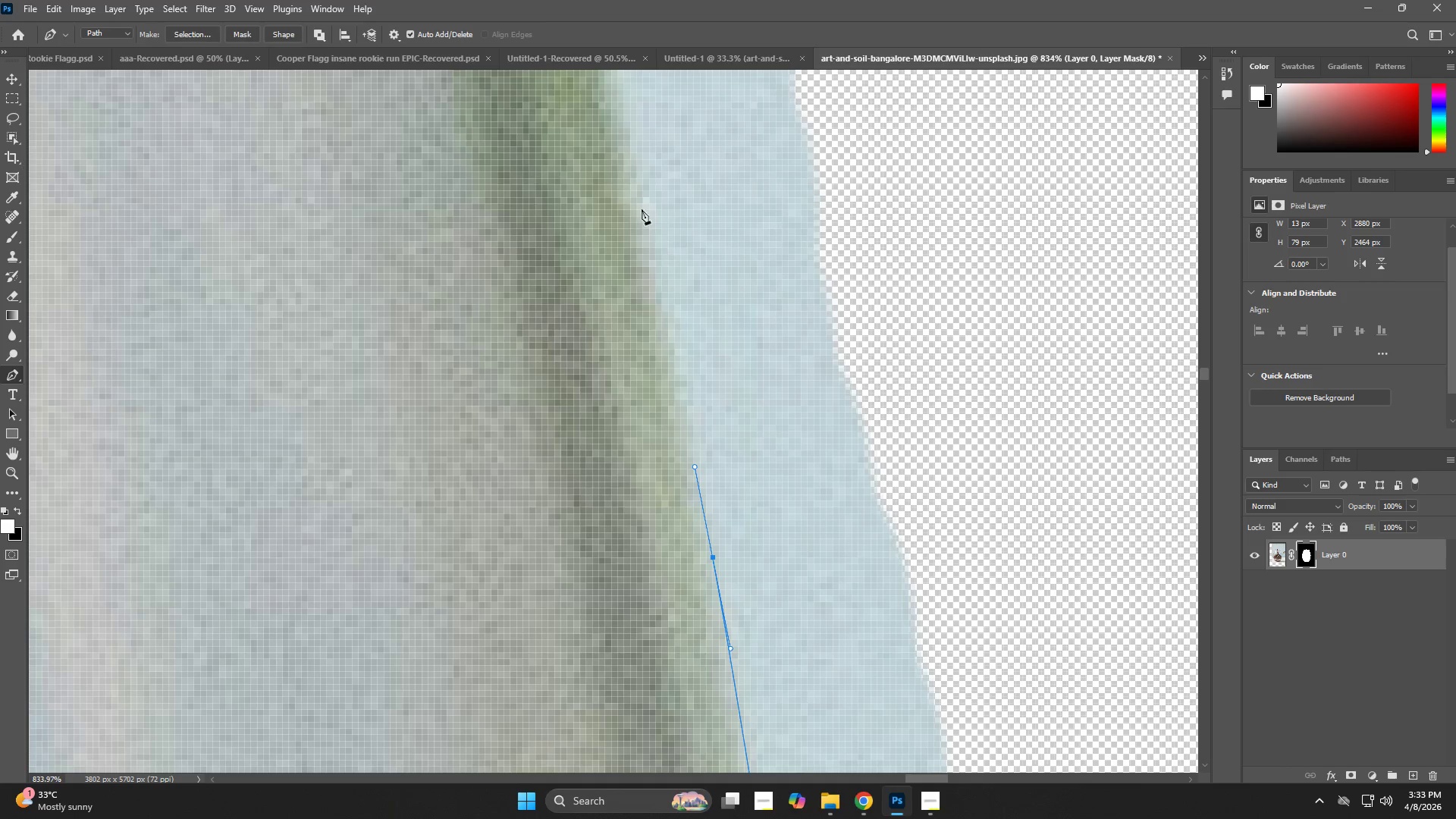 
left_click_drag(start_coordinate=[635, 165], to_coordinate=[629, 156])
 